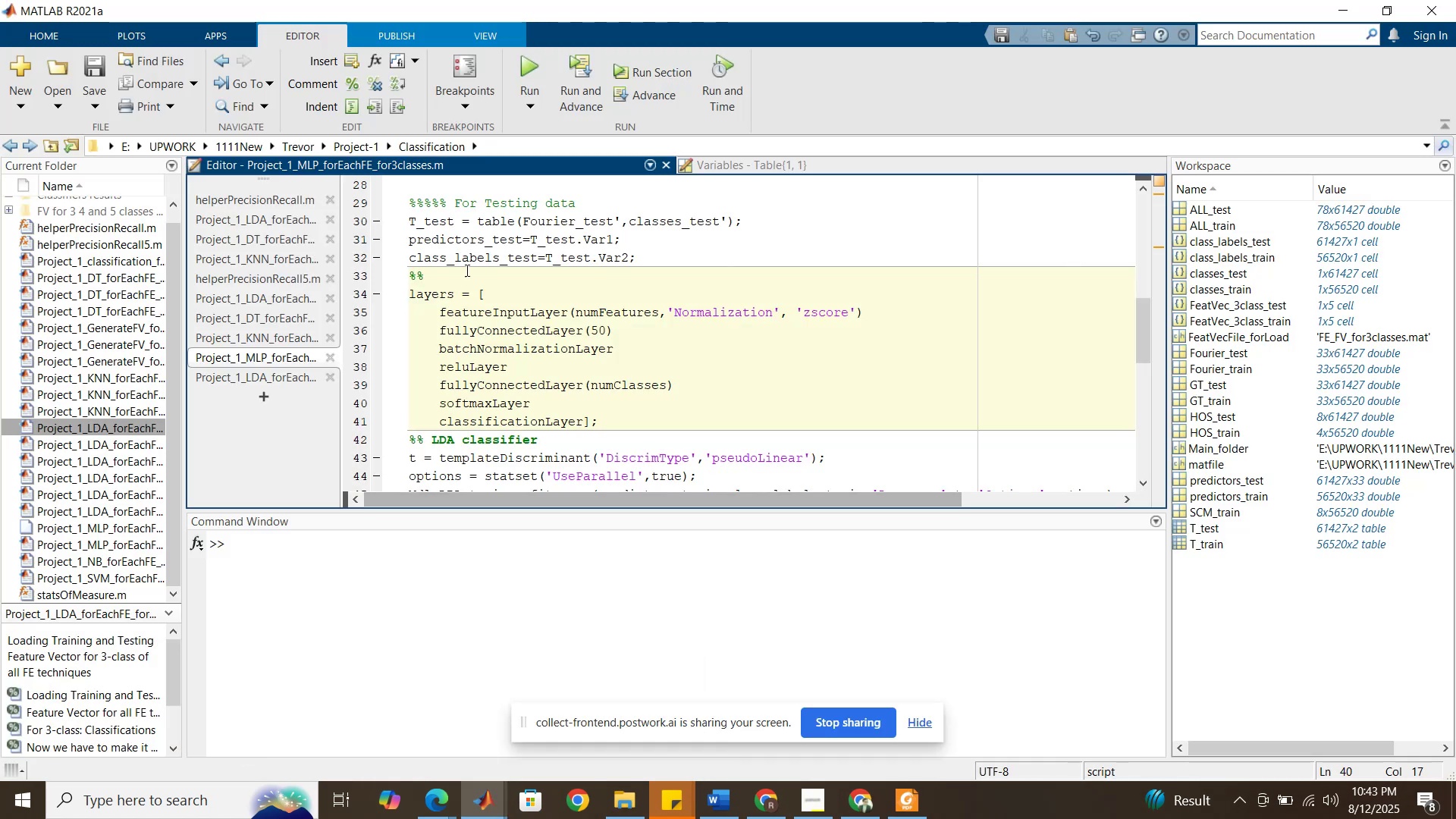 
left_click([465, 268])
 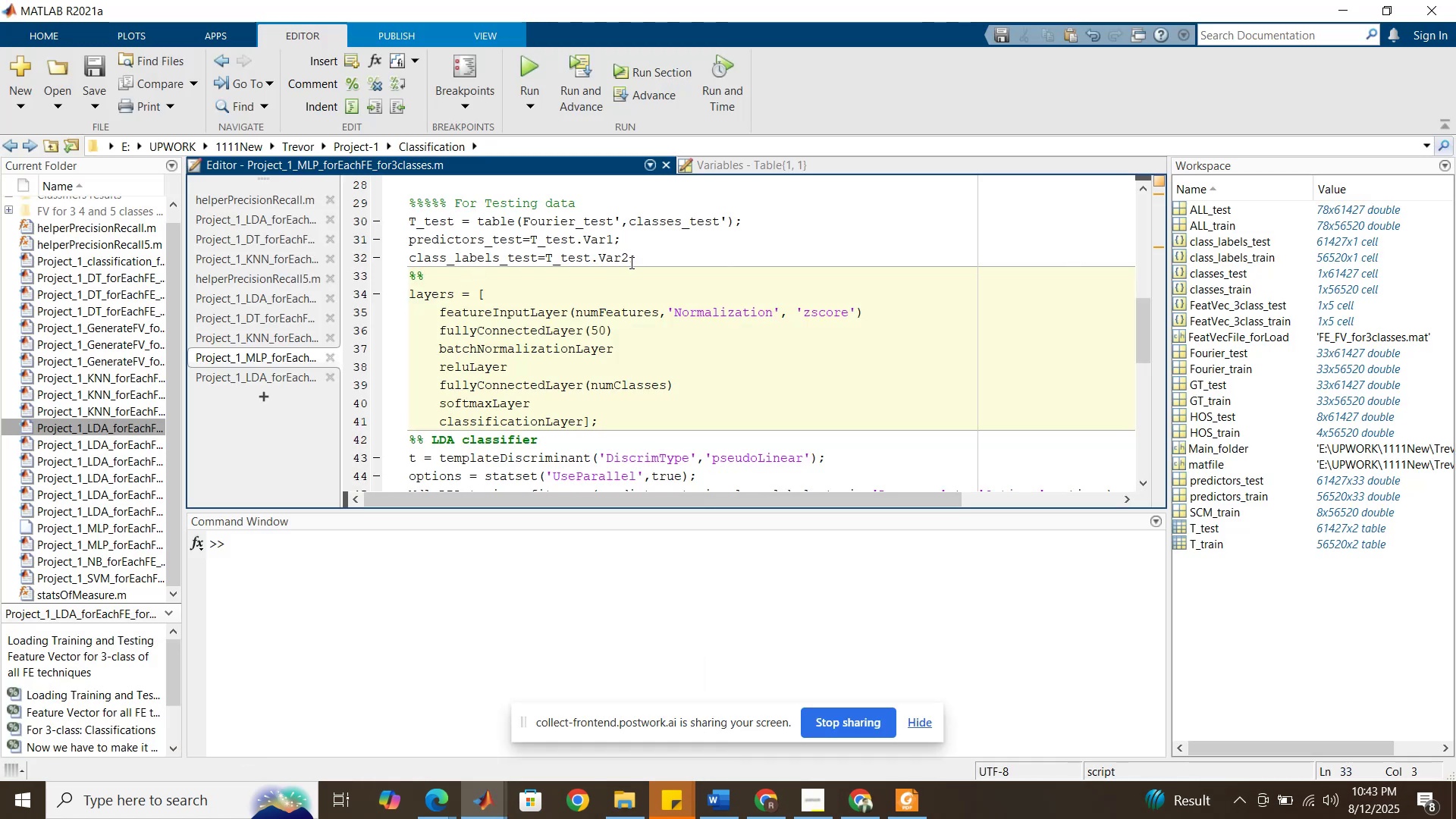 
left_click([640, 262])
 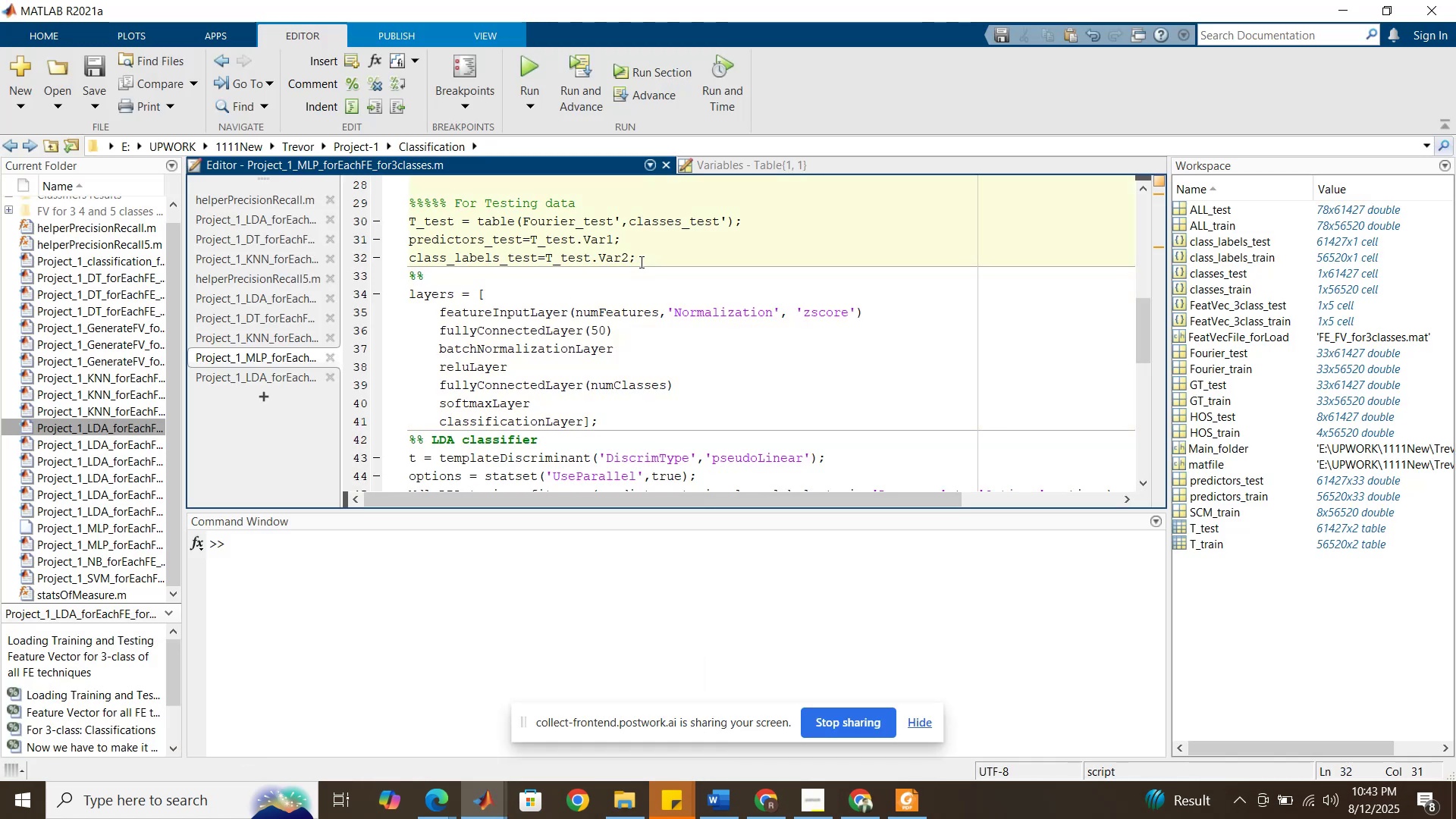 
key(Enter)
 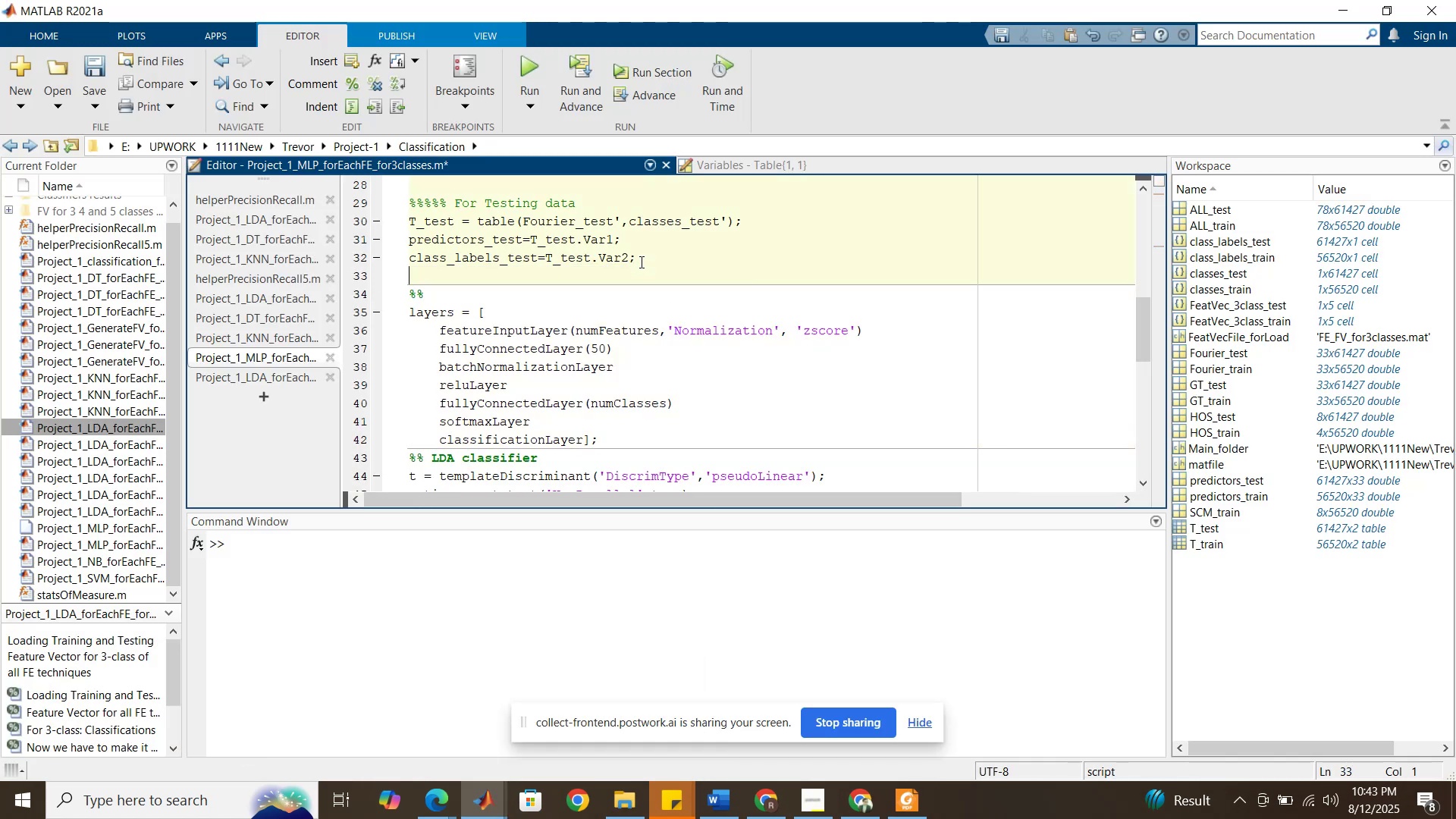 
type(%%)
 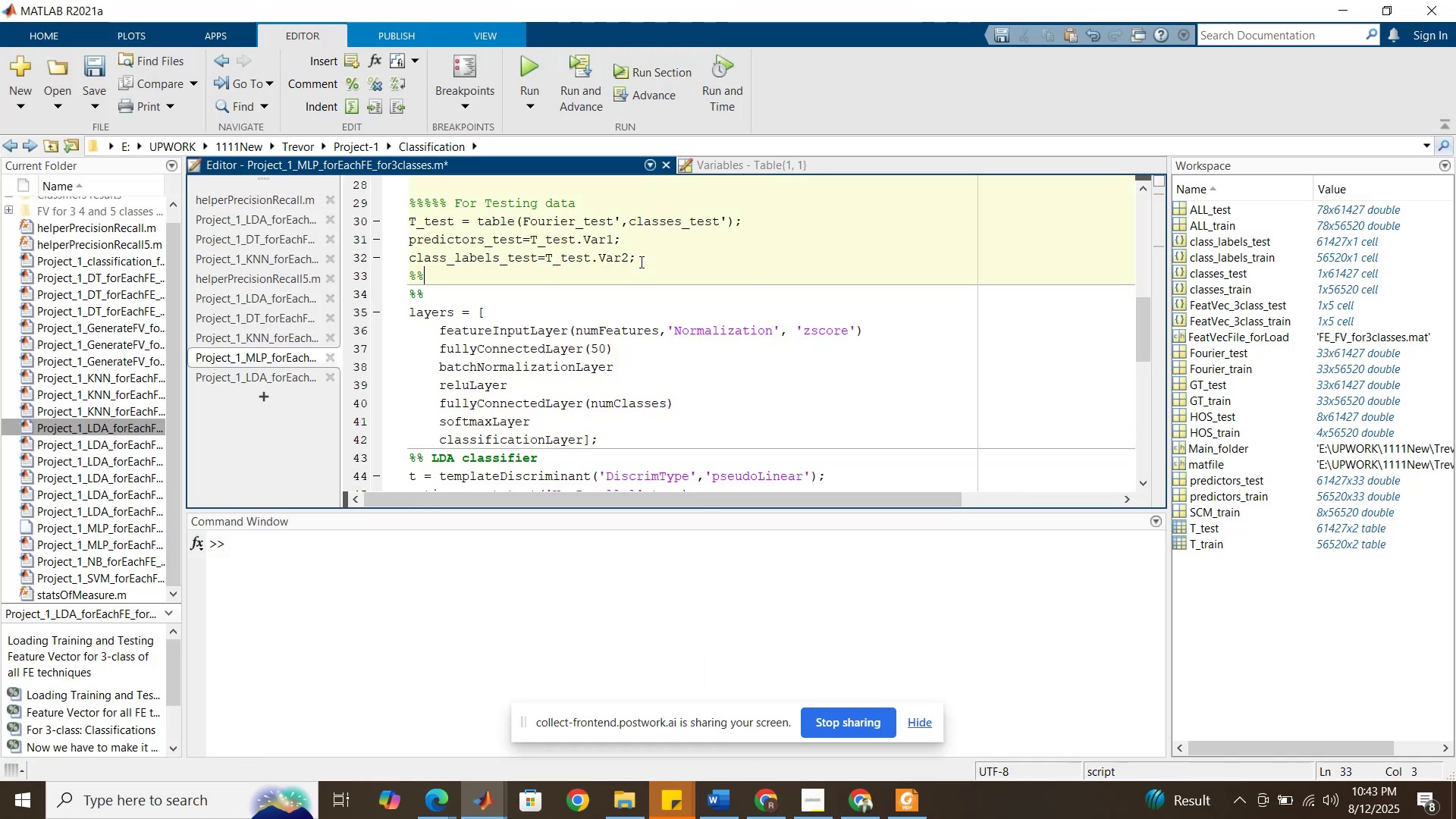 
key(Enter)
 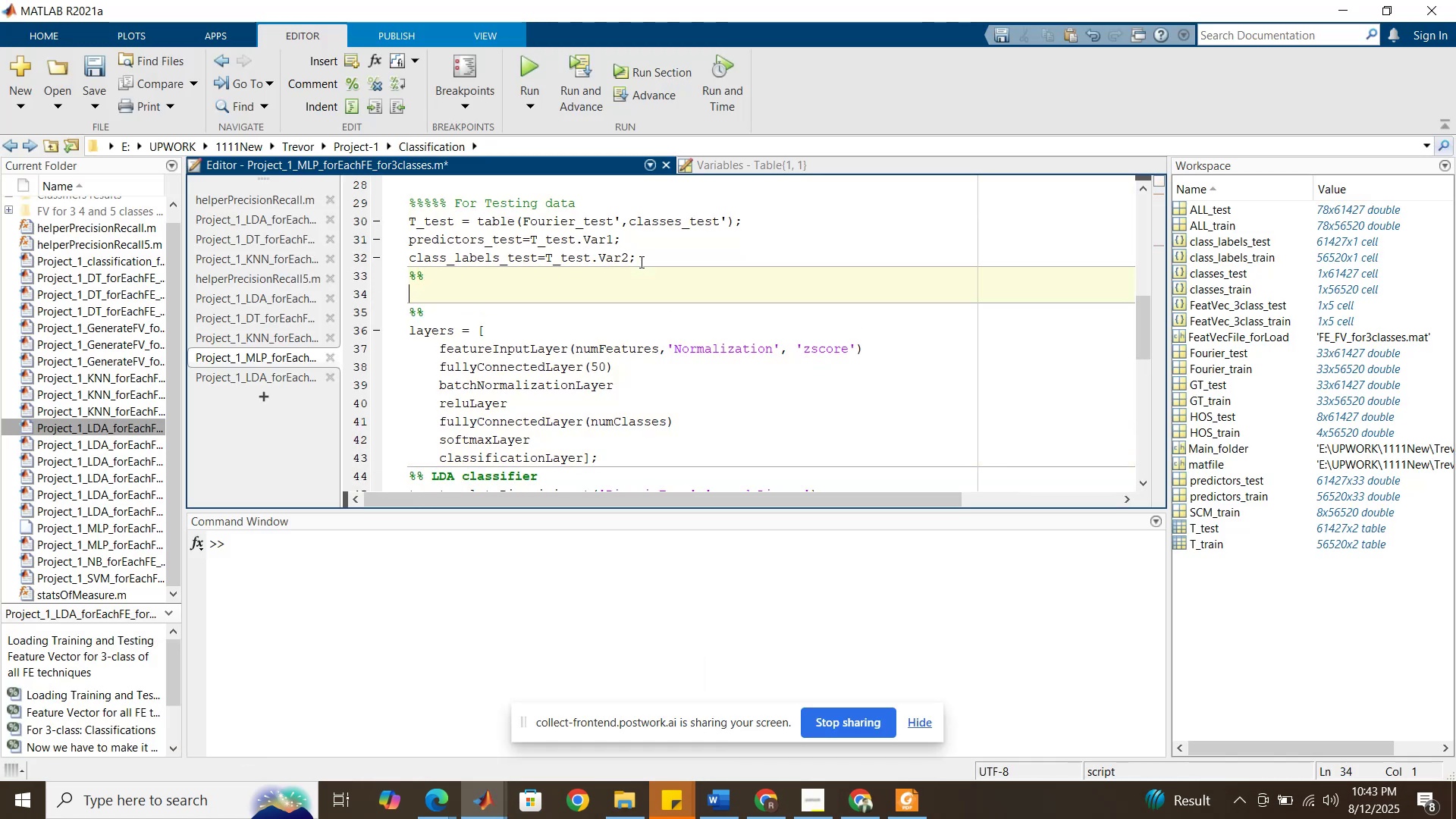 
key(Control+V)
 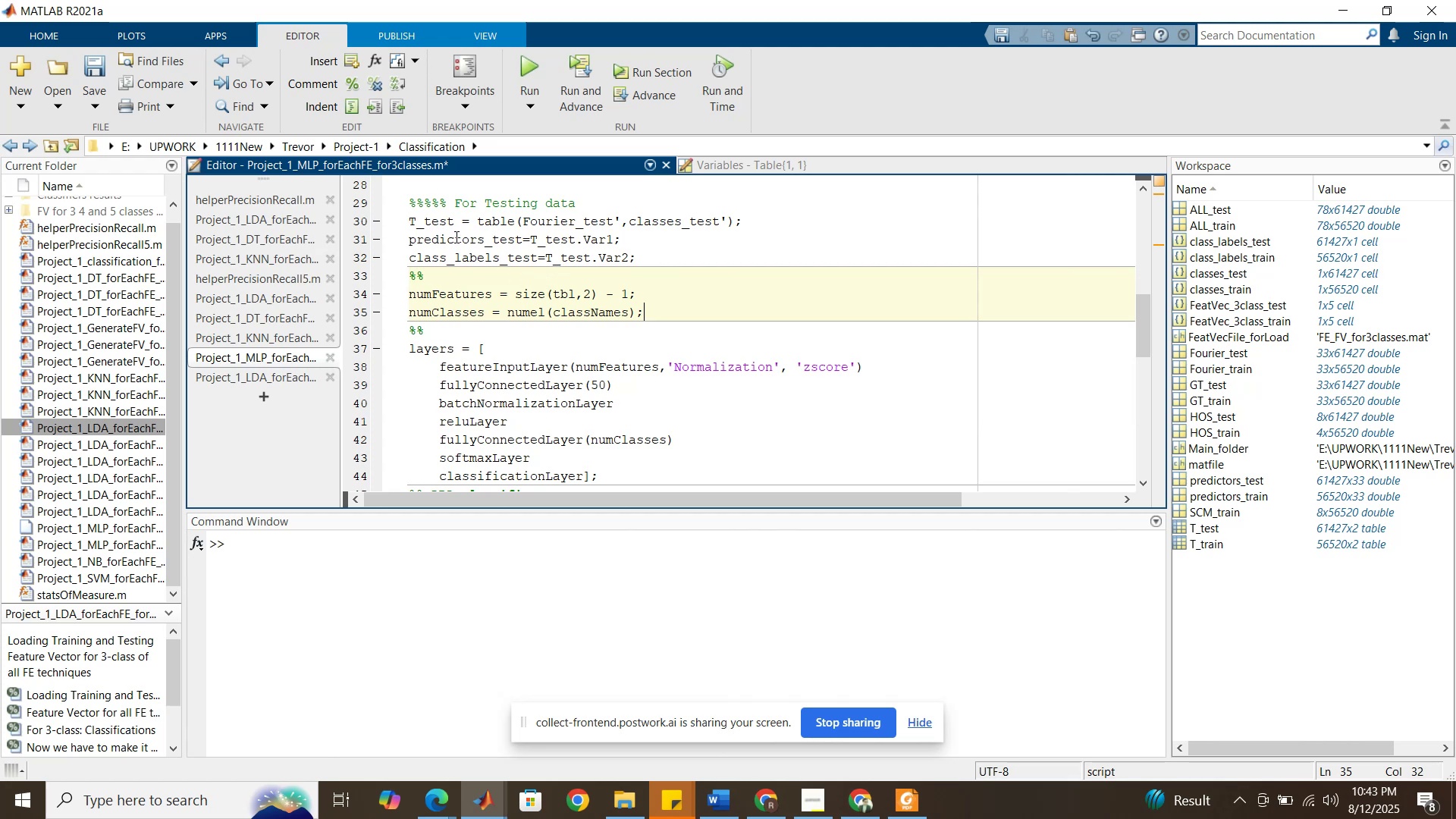 
double_click([433, 224])
 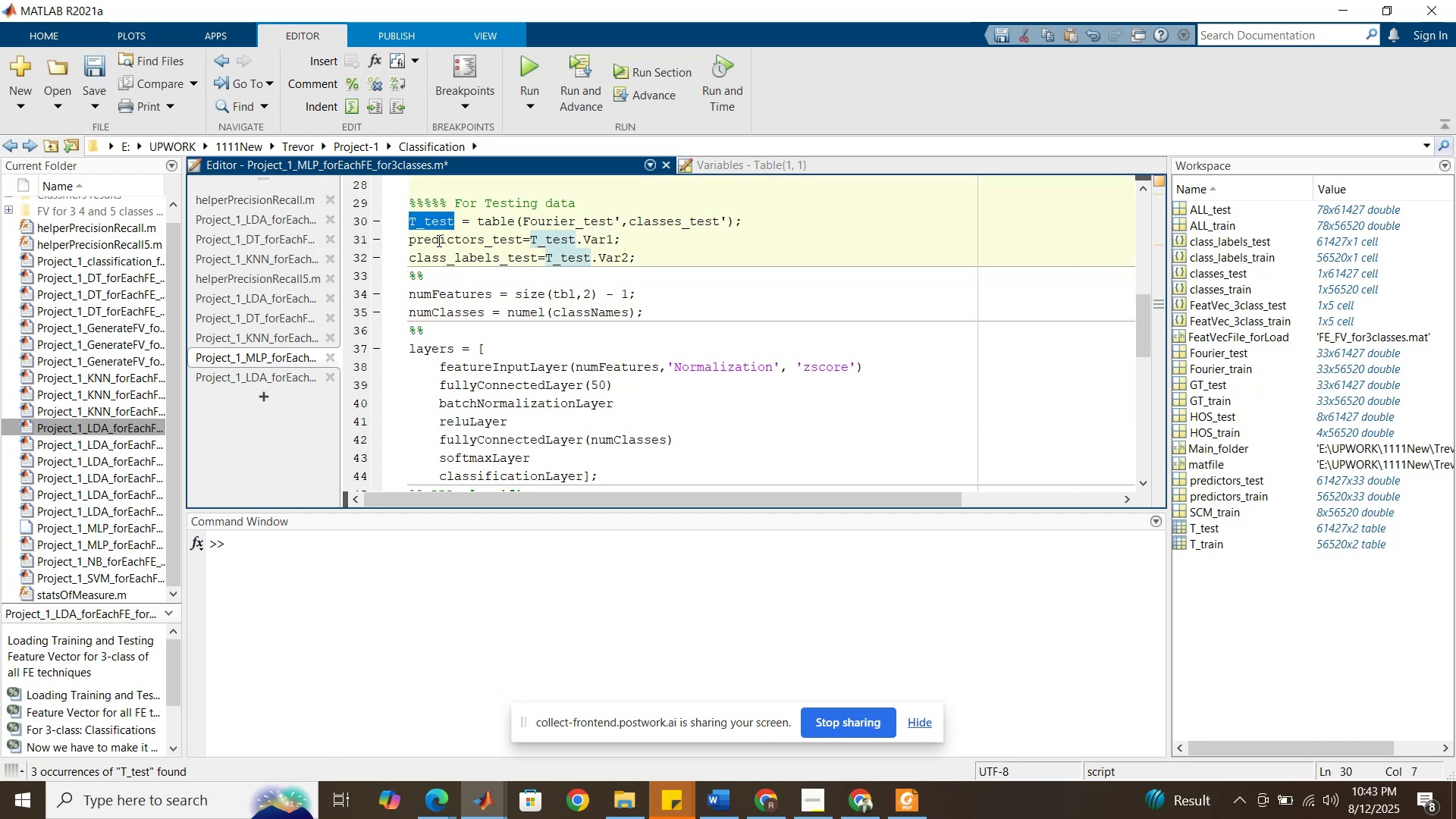 
scroll: coordinate [448, 261], scroll_direction: up, amount: 9.0
 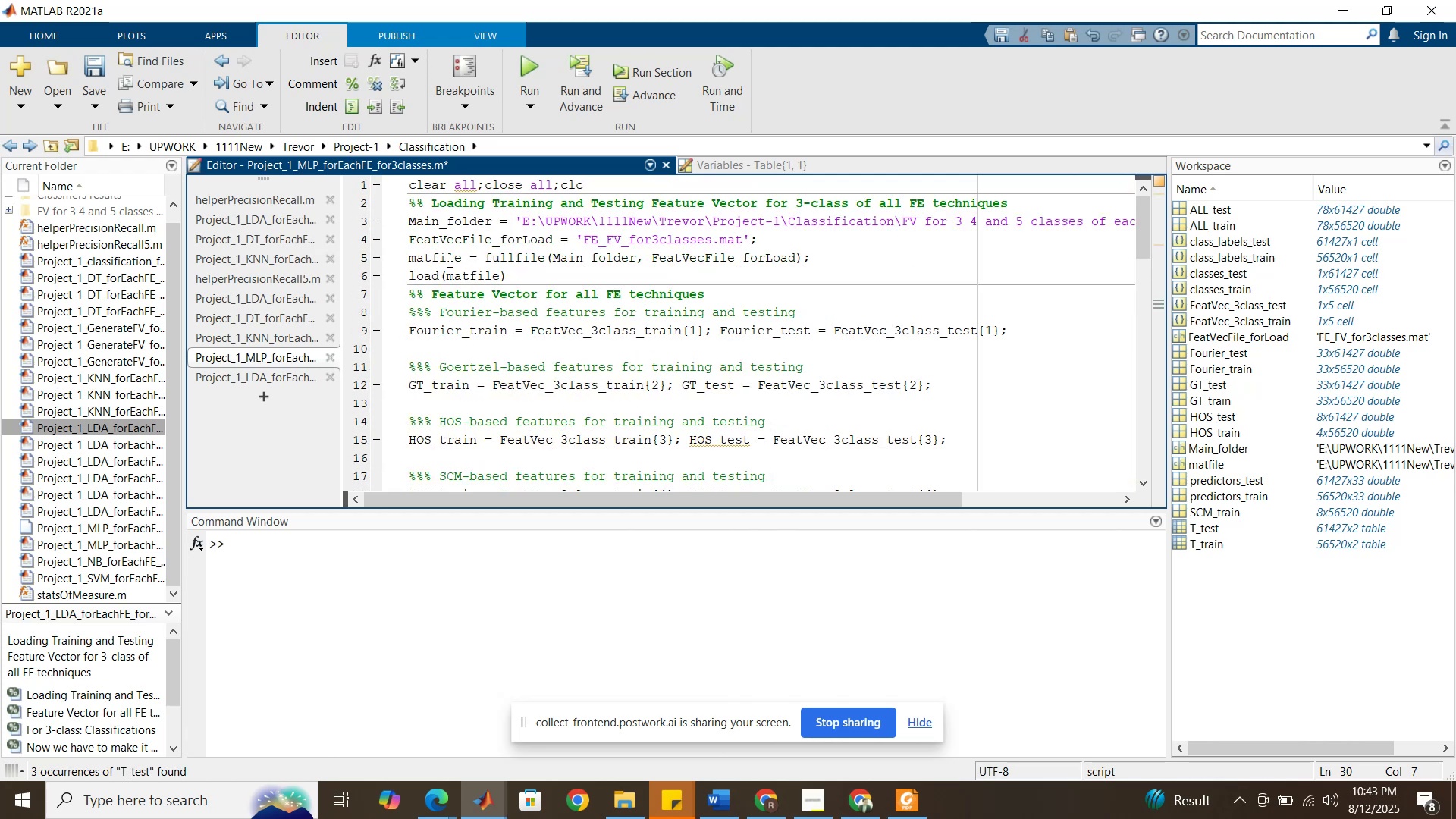 
scroll: coordinate [448, 261], scroll_direction: down, amount: 7.0
 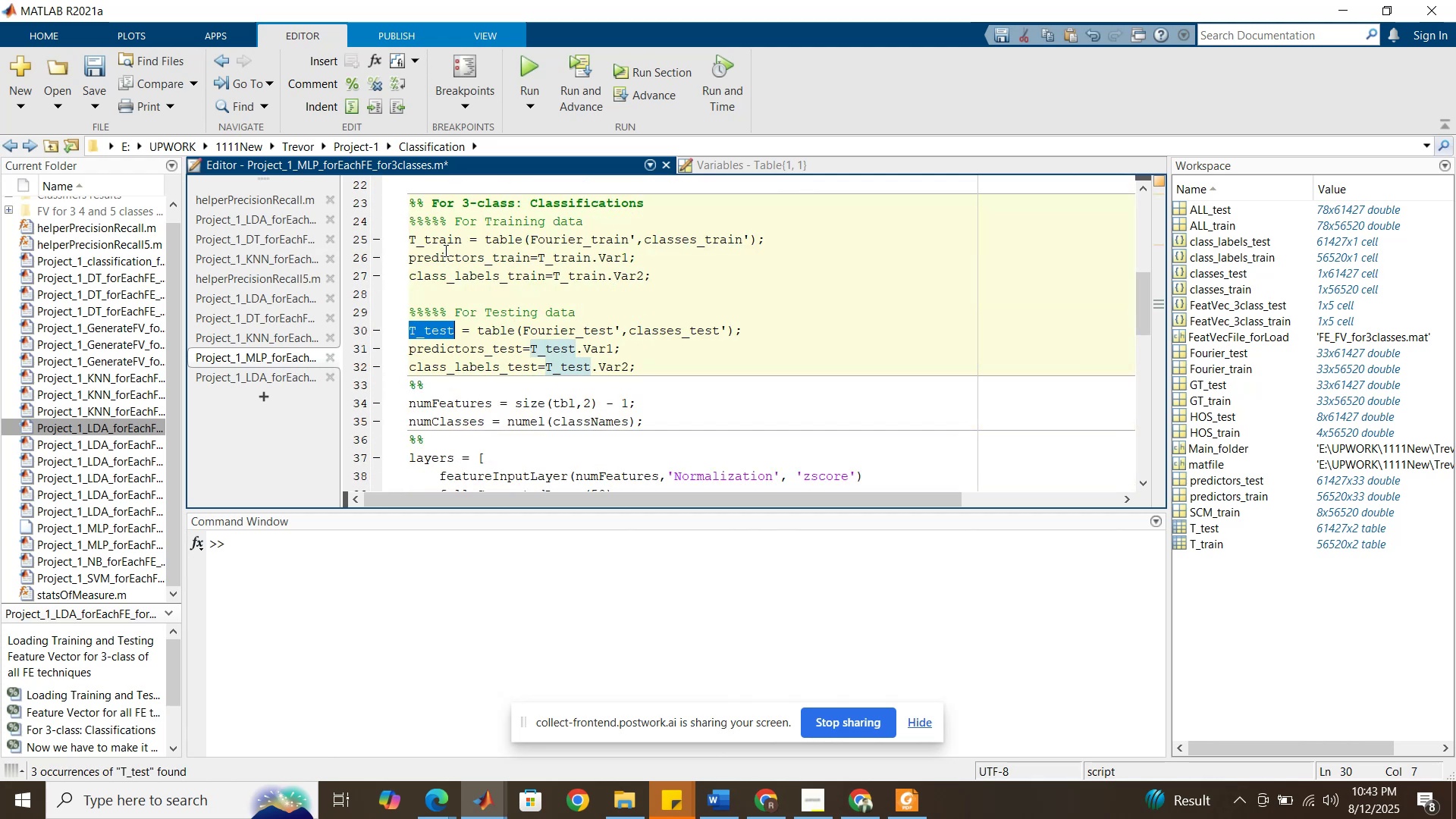 
double_click([442, 241])
 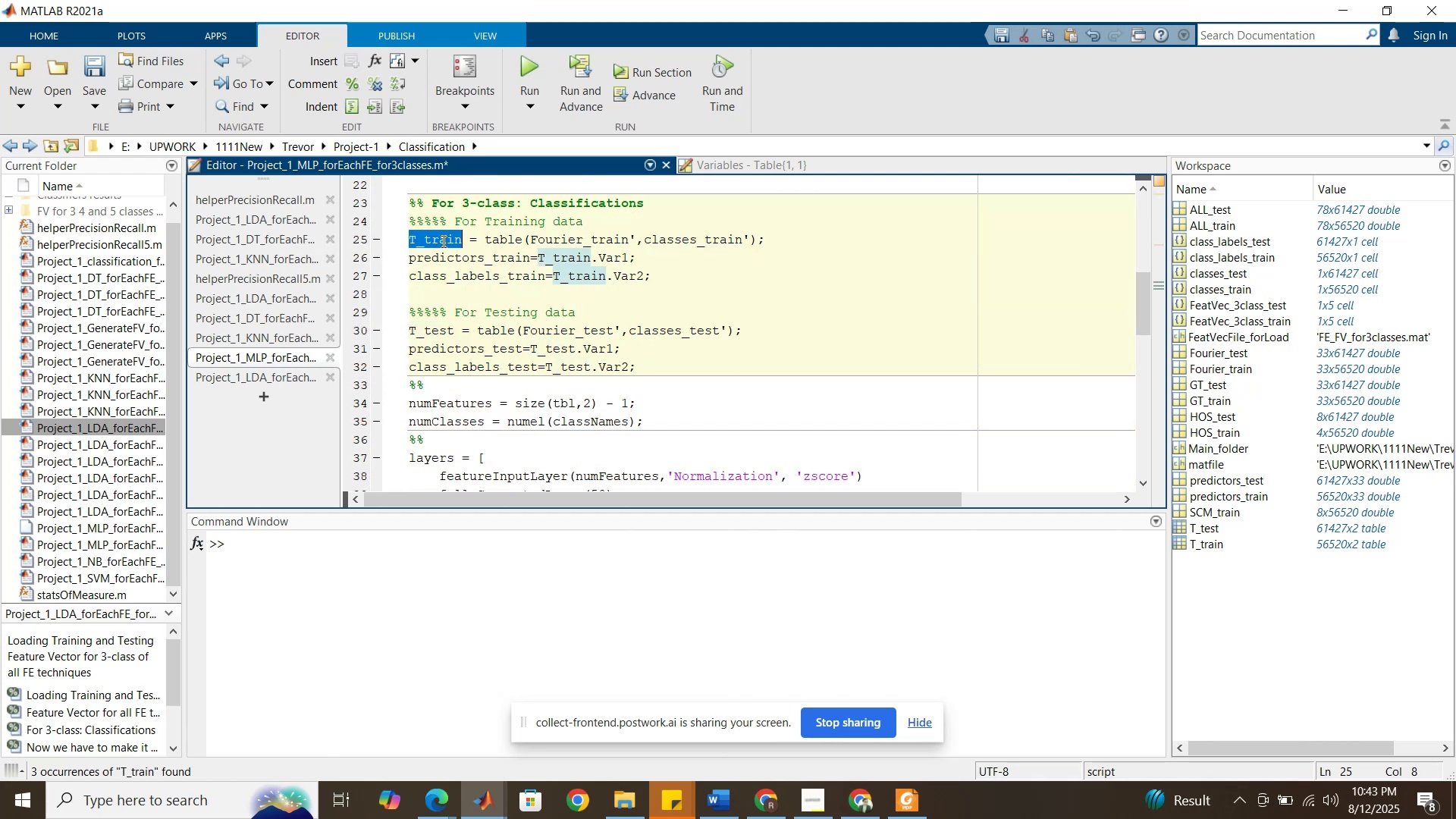 
key(Control+C)
 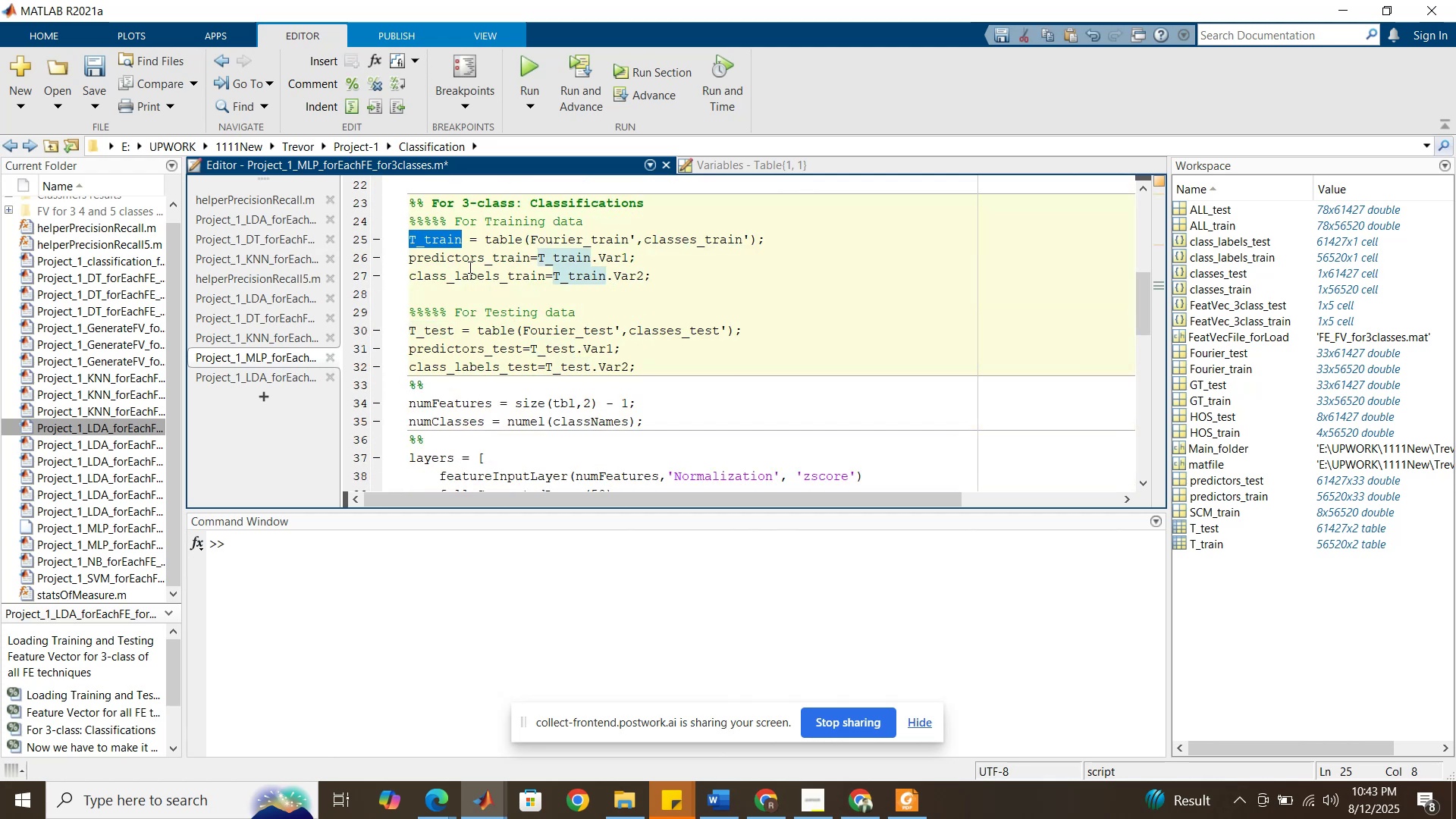 
scroll: coordinate [475, 275], scroll_direction: down, amount: 2.0
 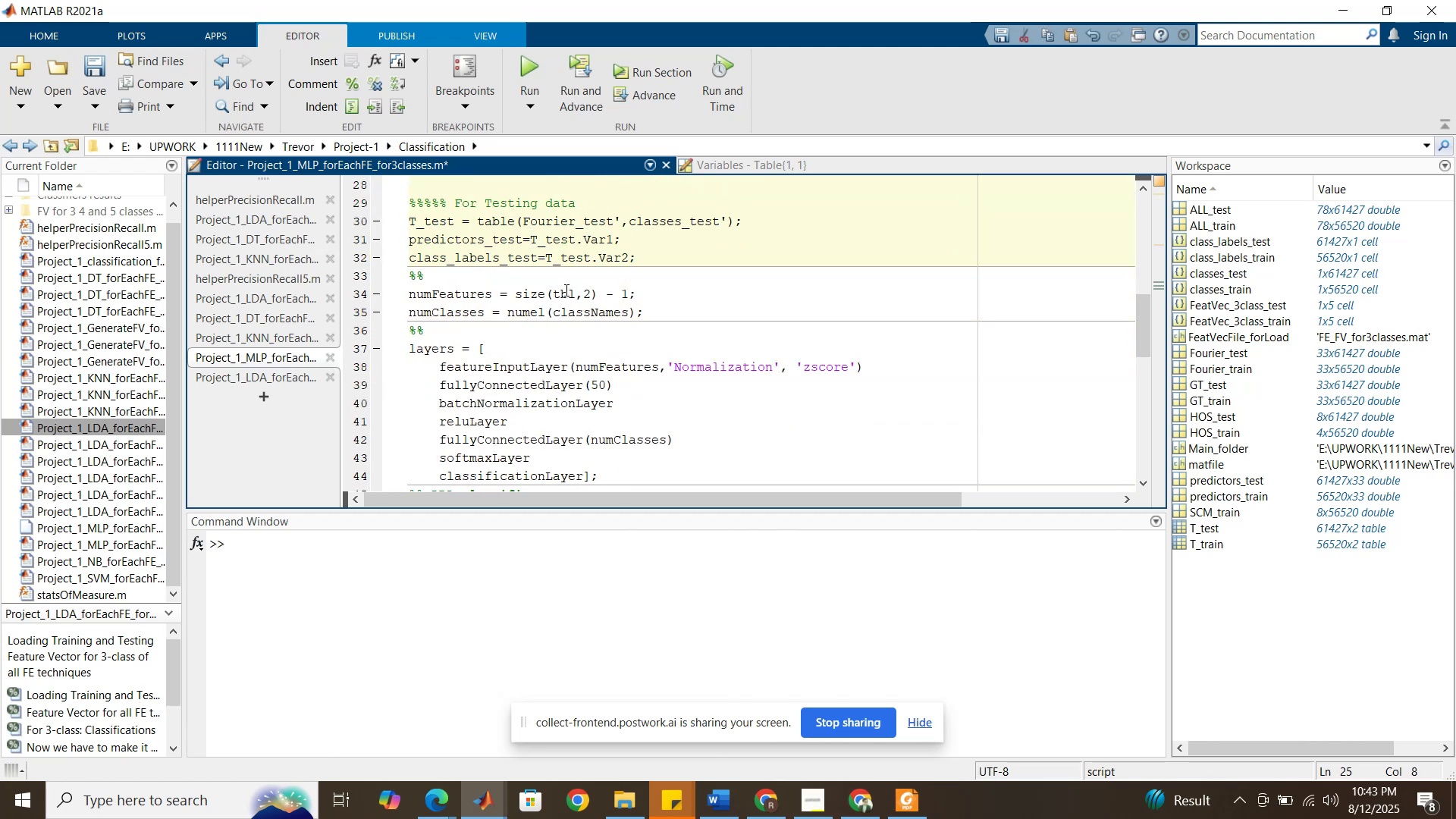 
double_click([565, 289])
 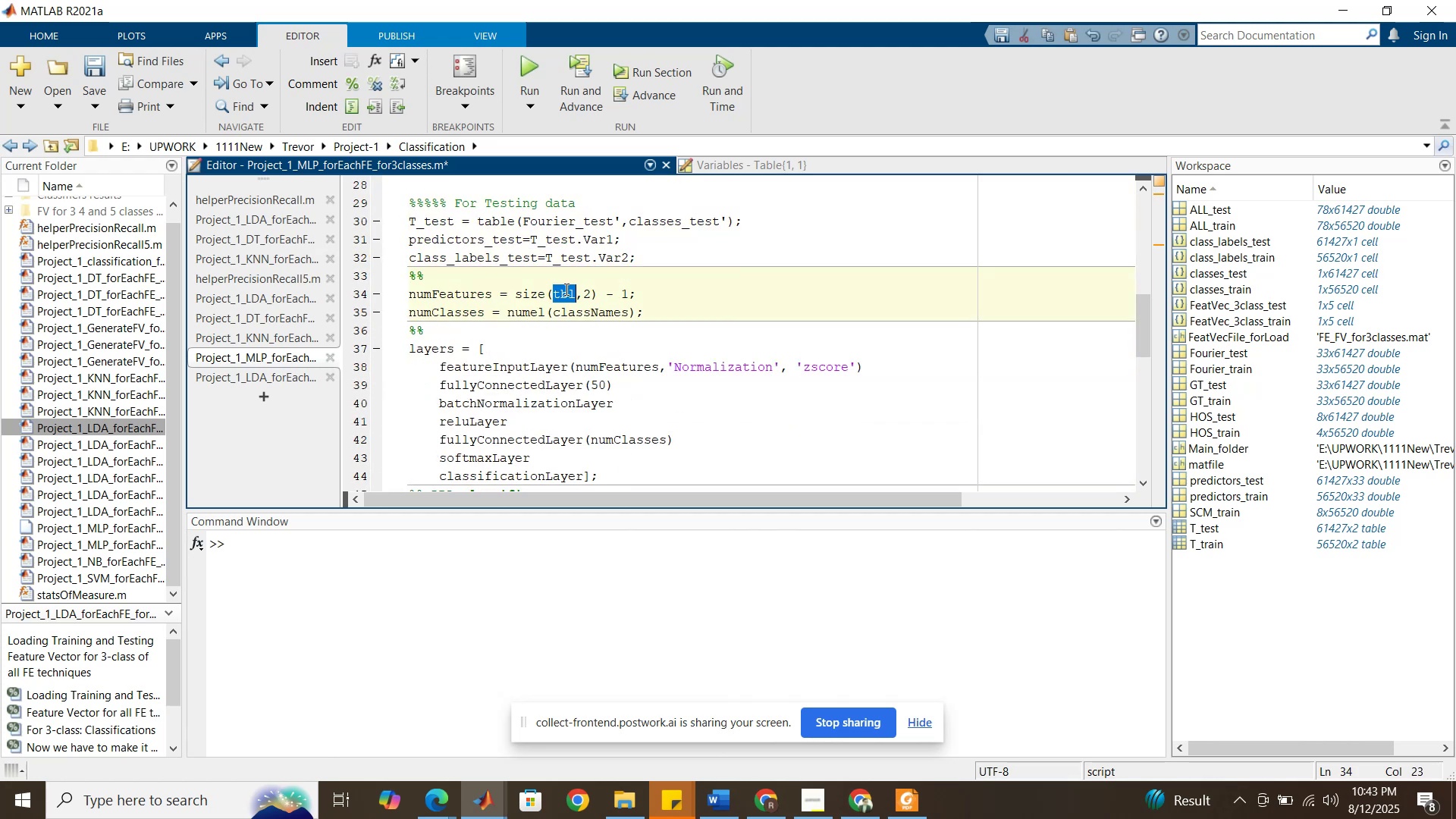 
key(Control+V)
 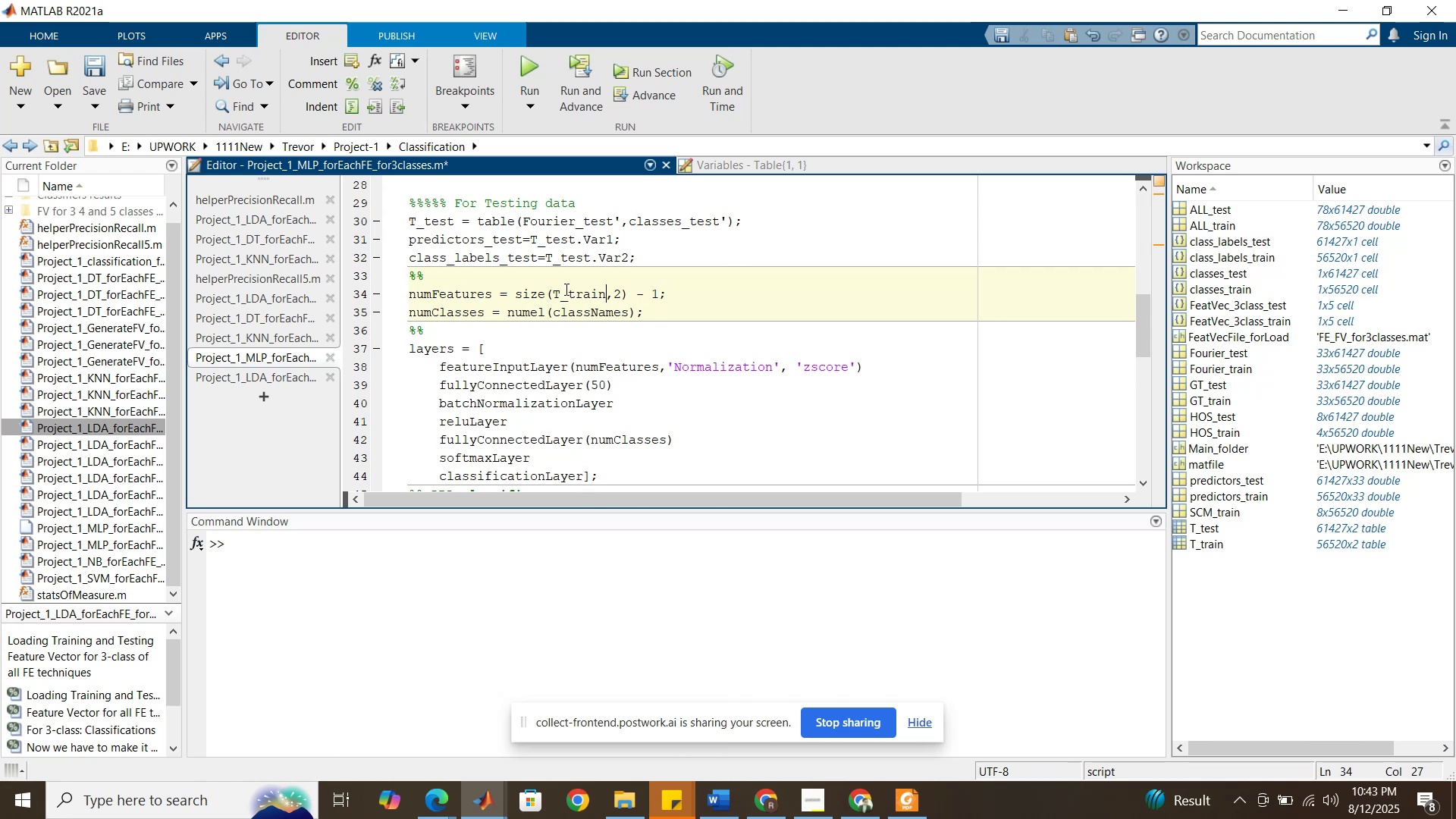 
wait(8.47)
 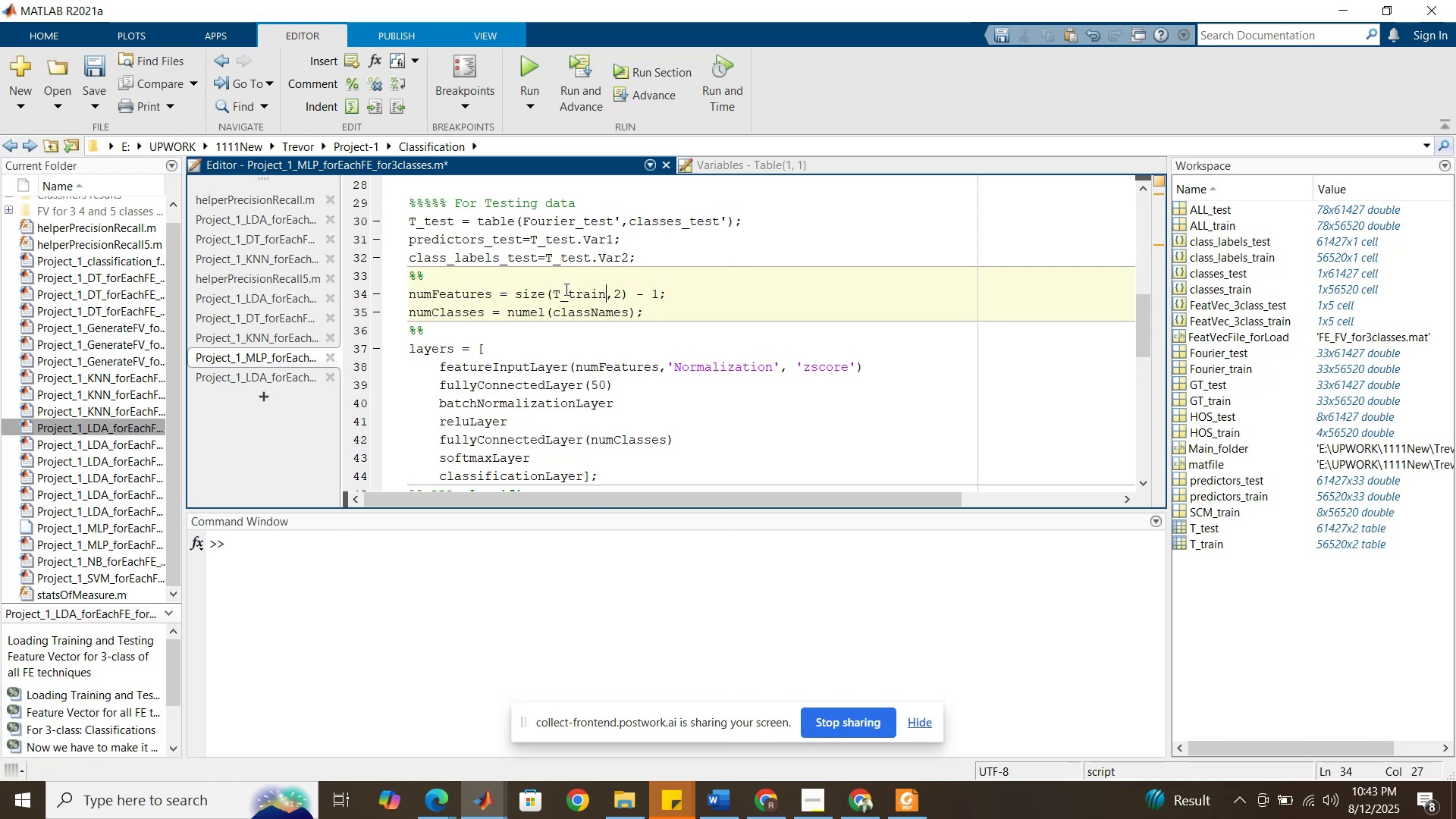 
scroll: coordinate [465, 249], scroll_direction: up, amount: 1.0
 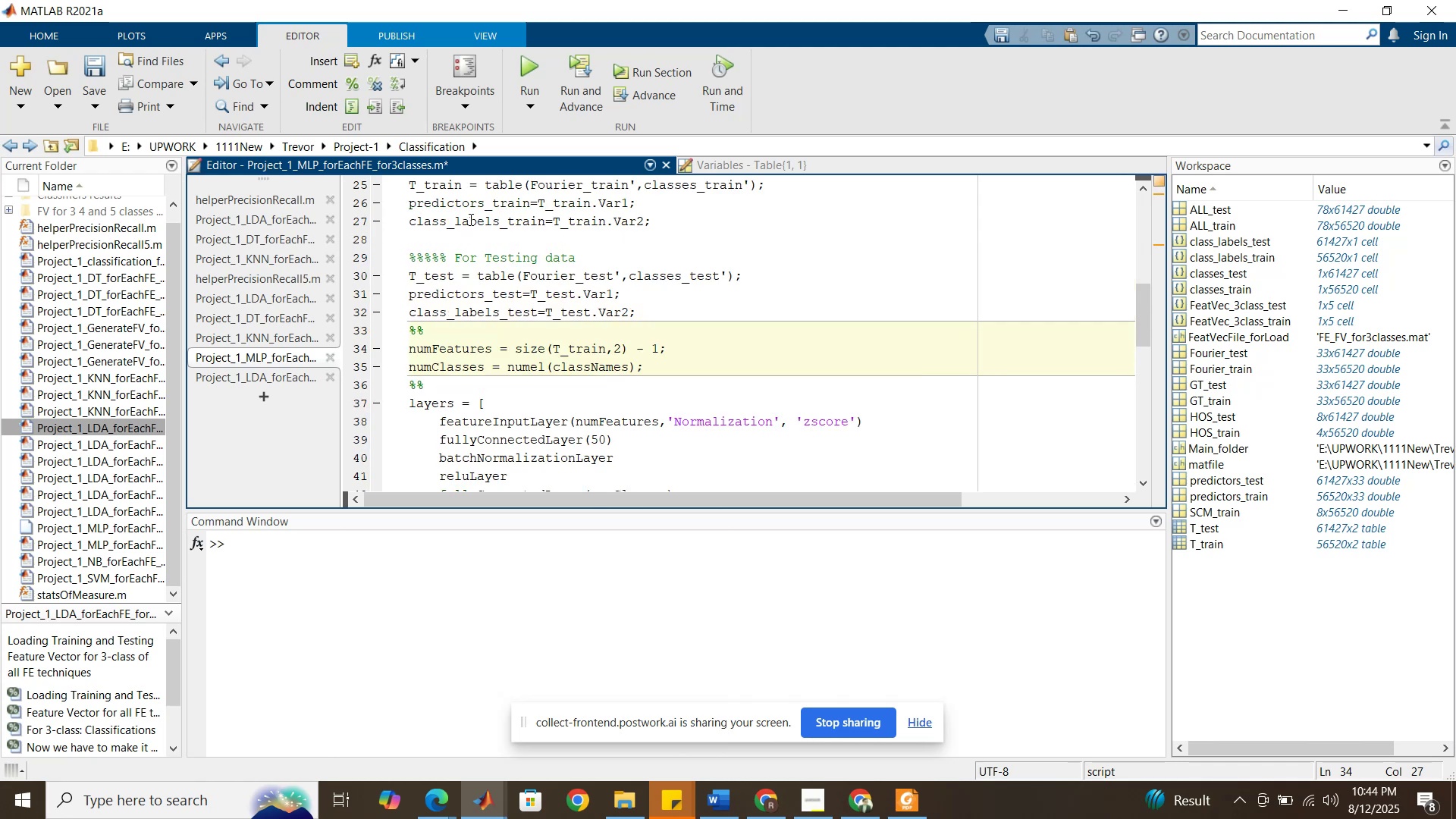 
double_click([469, 219])
 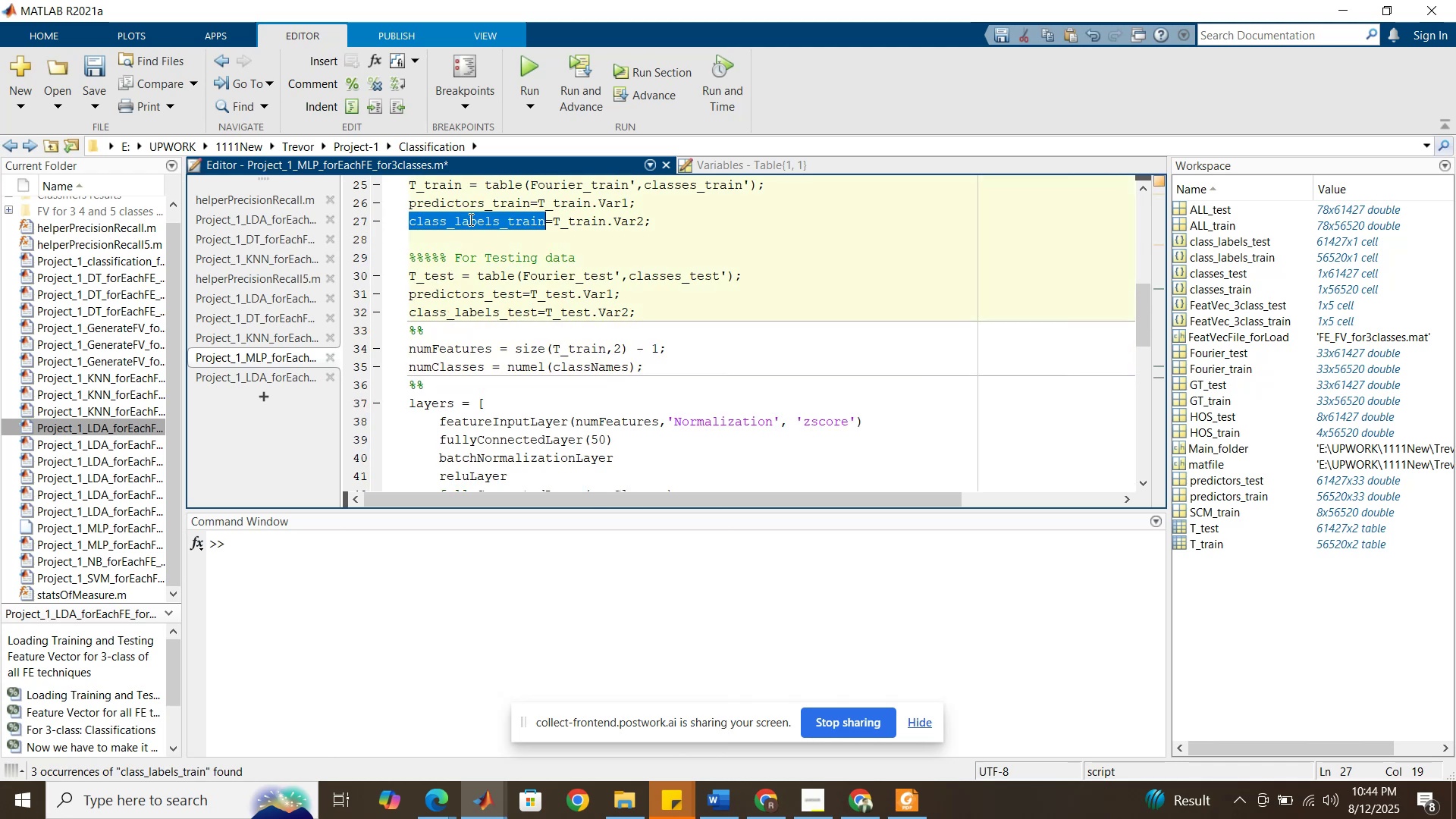 
key(Control+C)
 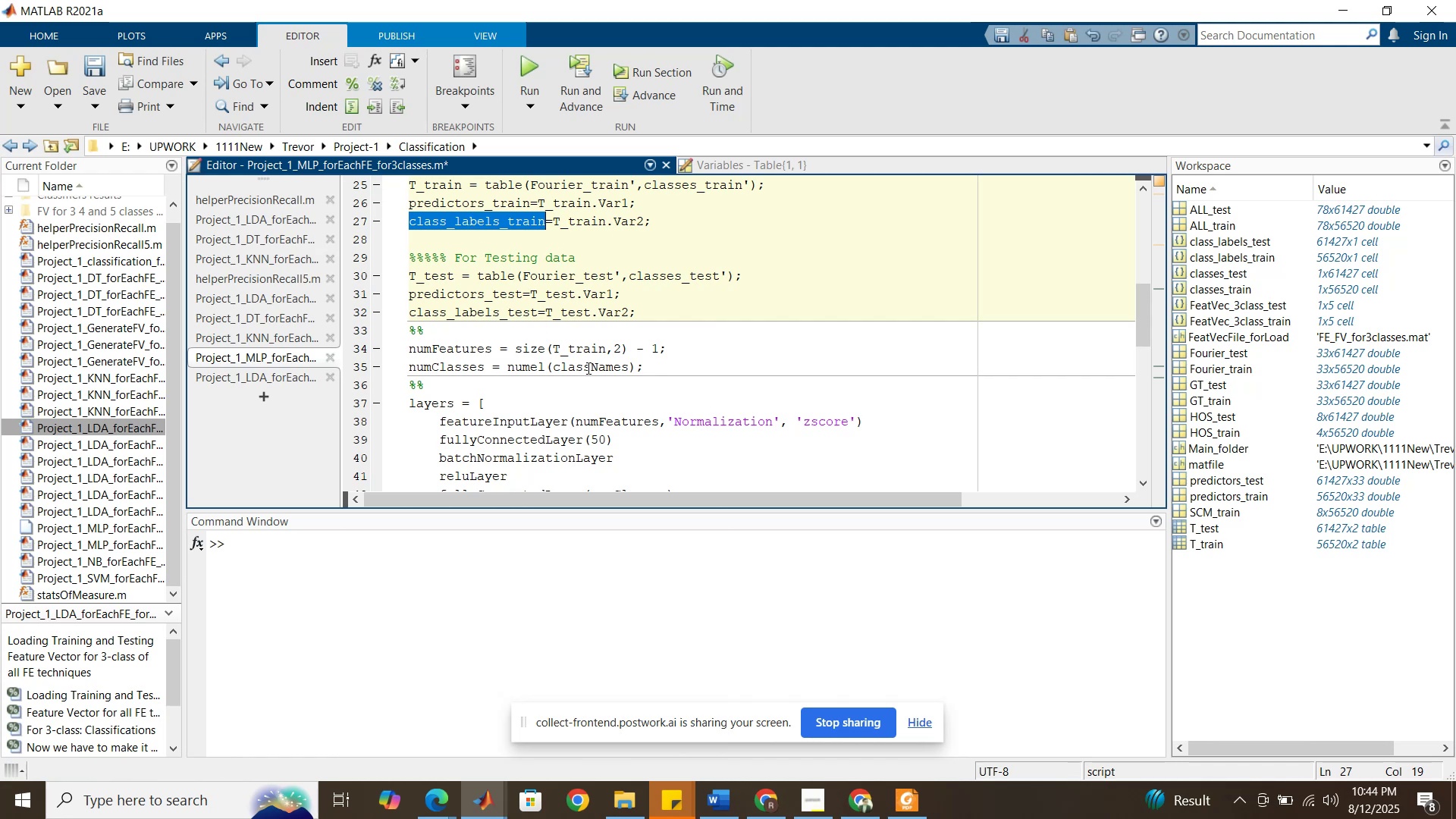 
double_click([587, 368])
 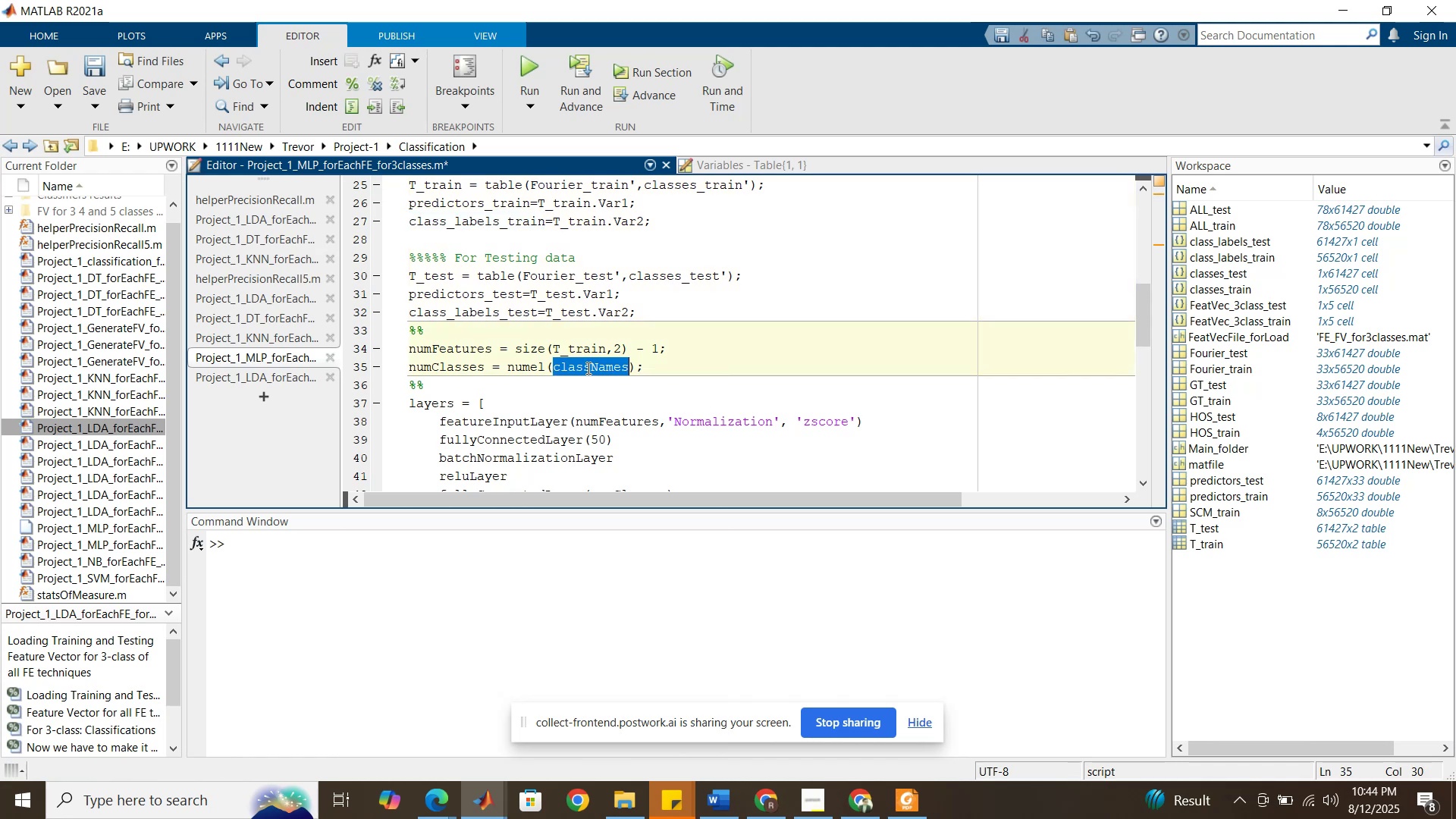 
key(Control+V)
 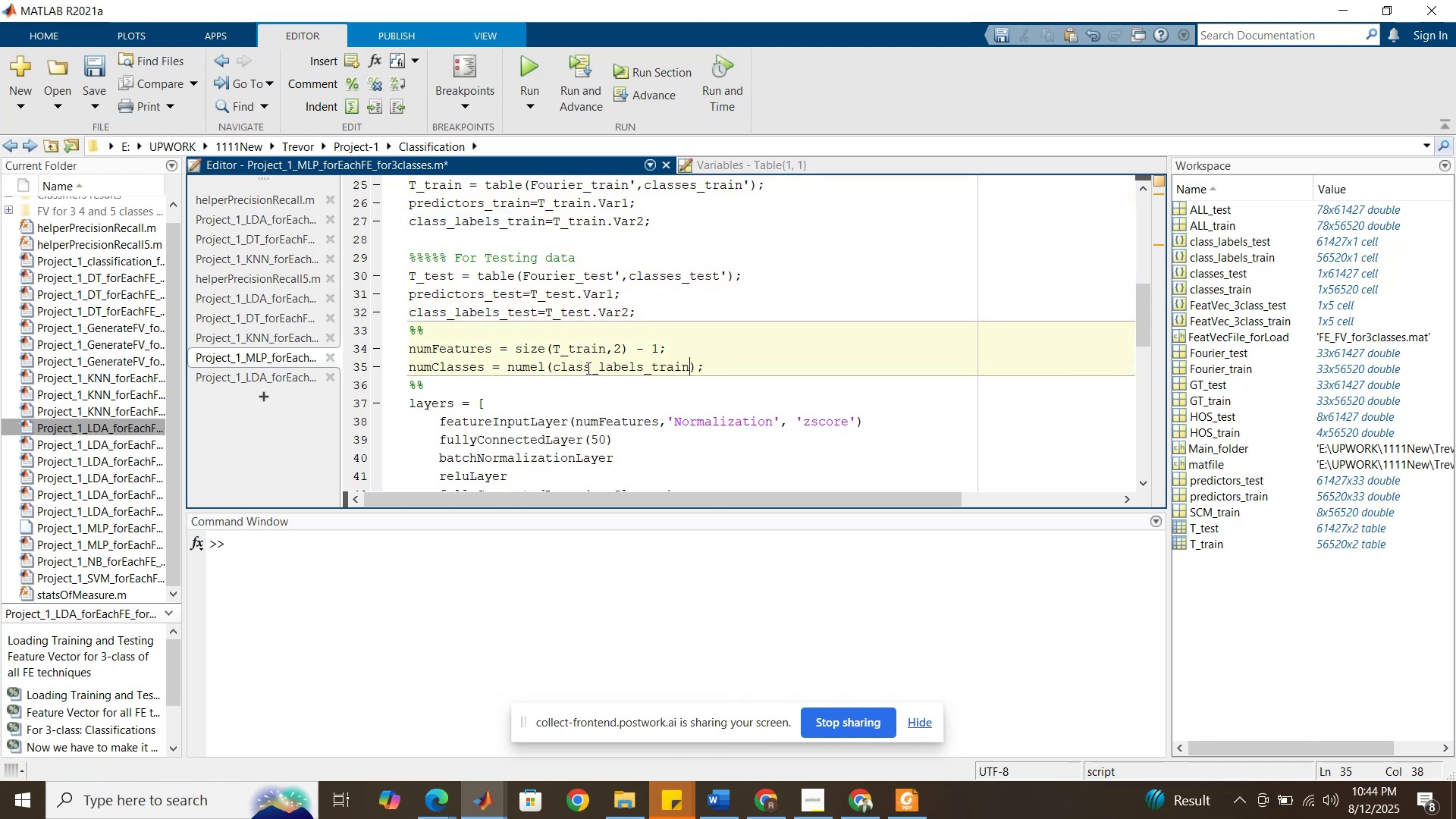 
wait(9.6)
 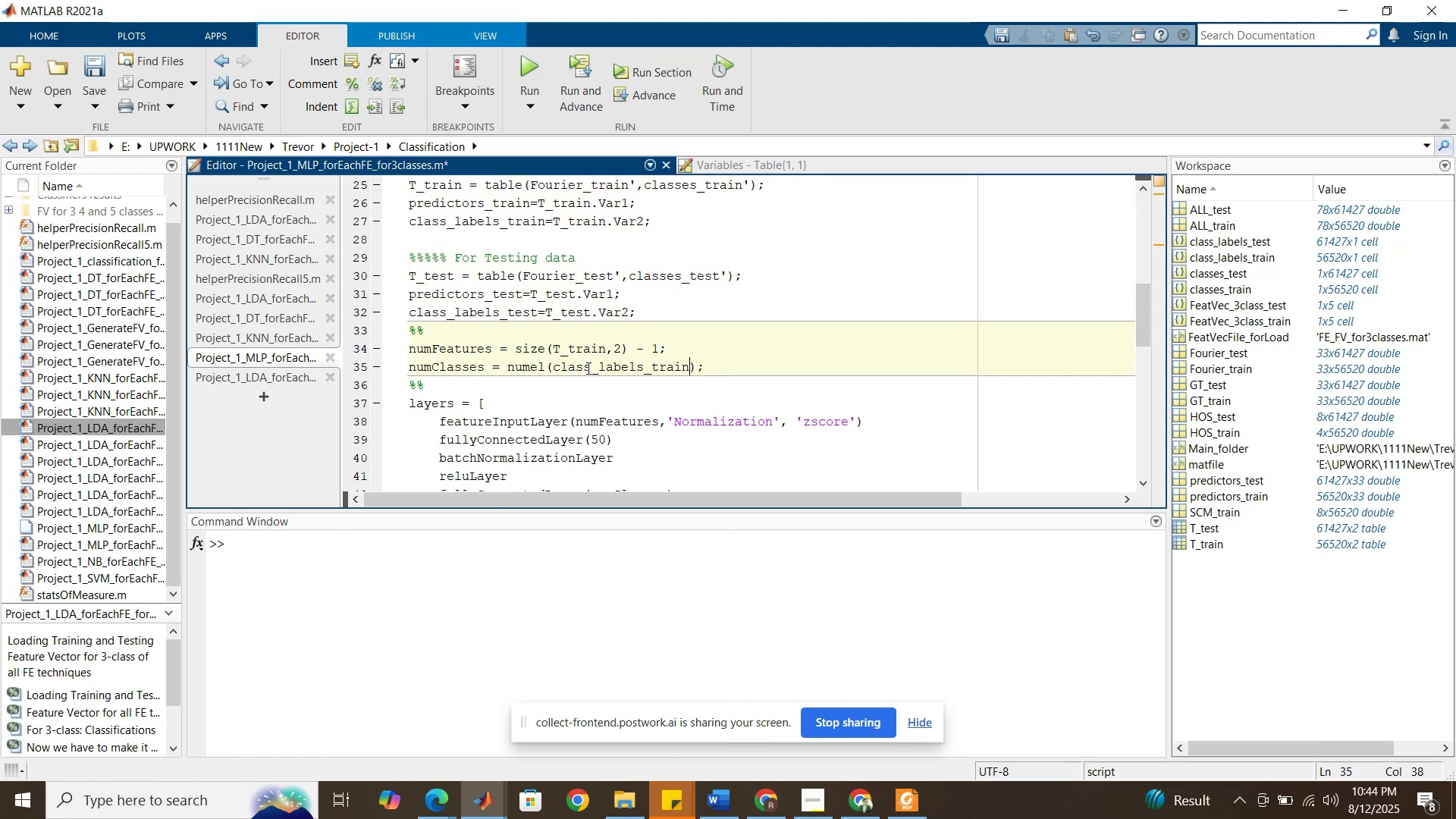 
left_click([709, 358])
 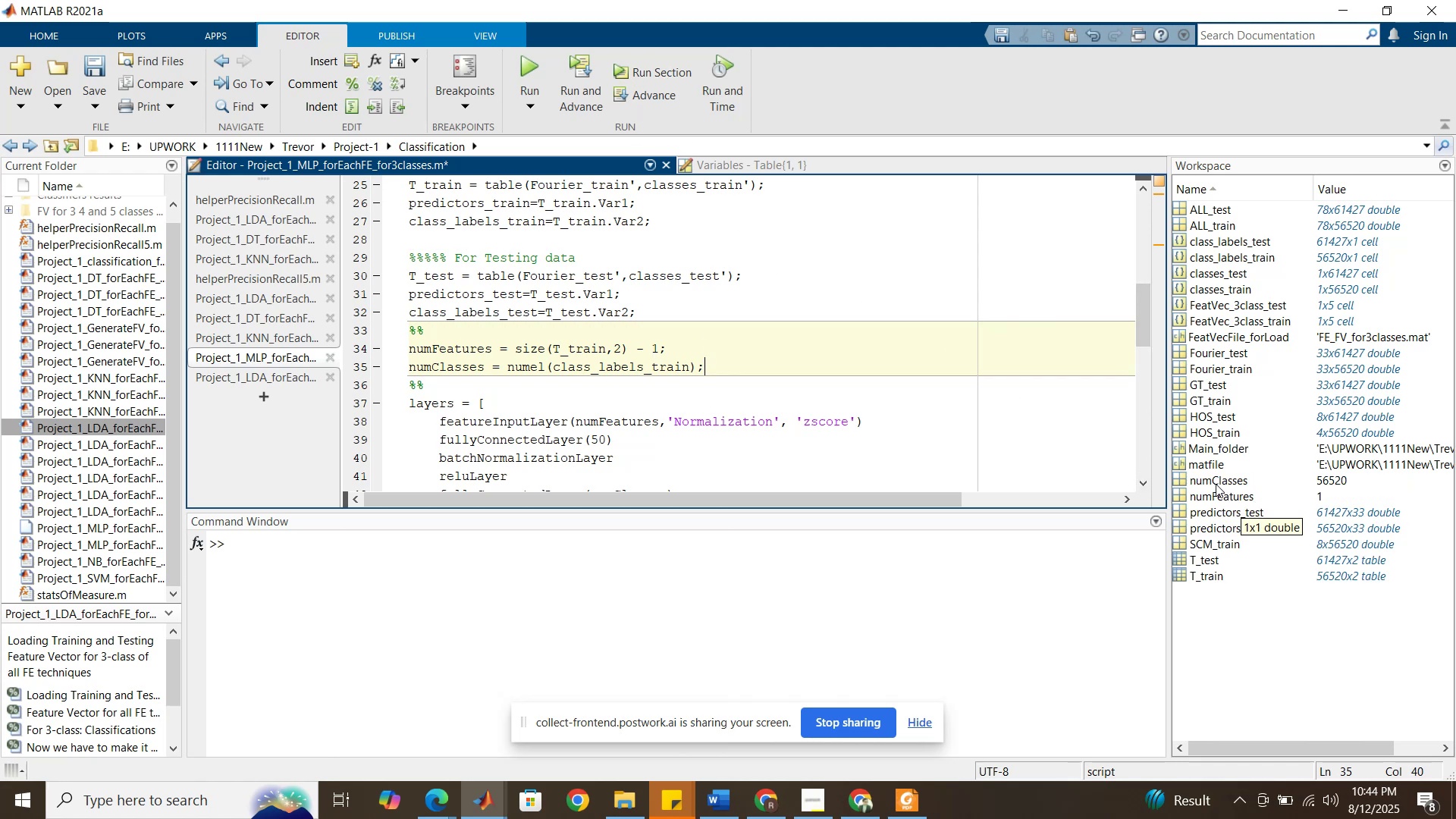 
wait(13.62)
 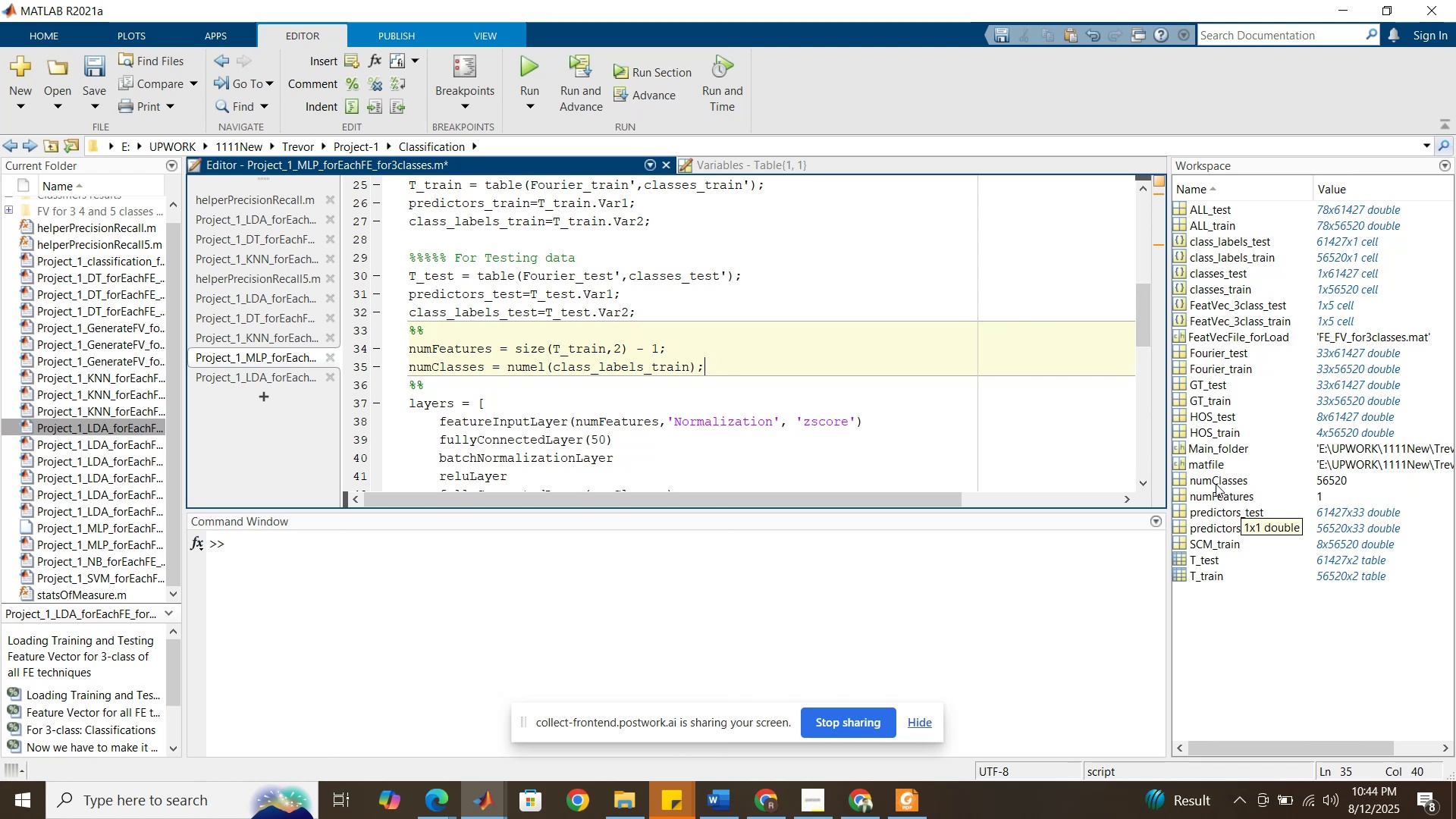 
left_click_drag(start_coordinate=[614, 353], to_coordinate=[622, 352])
 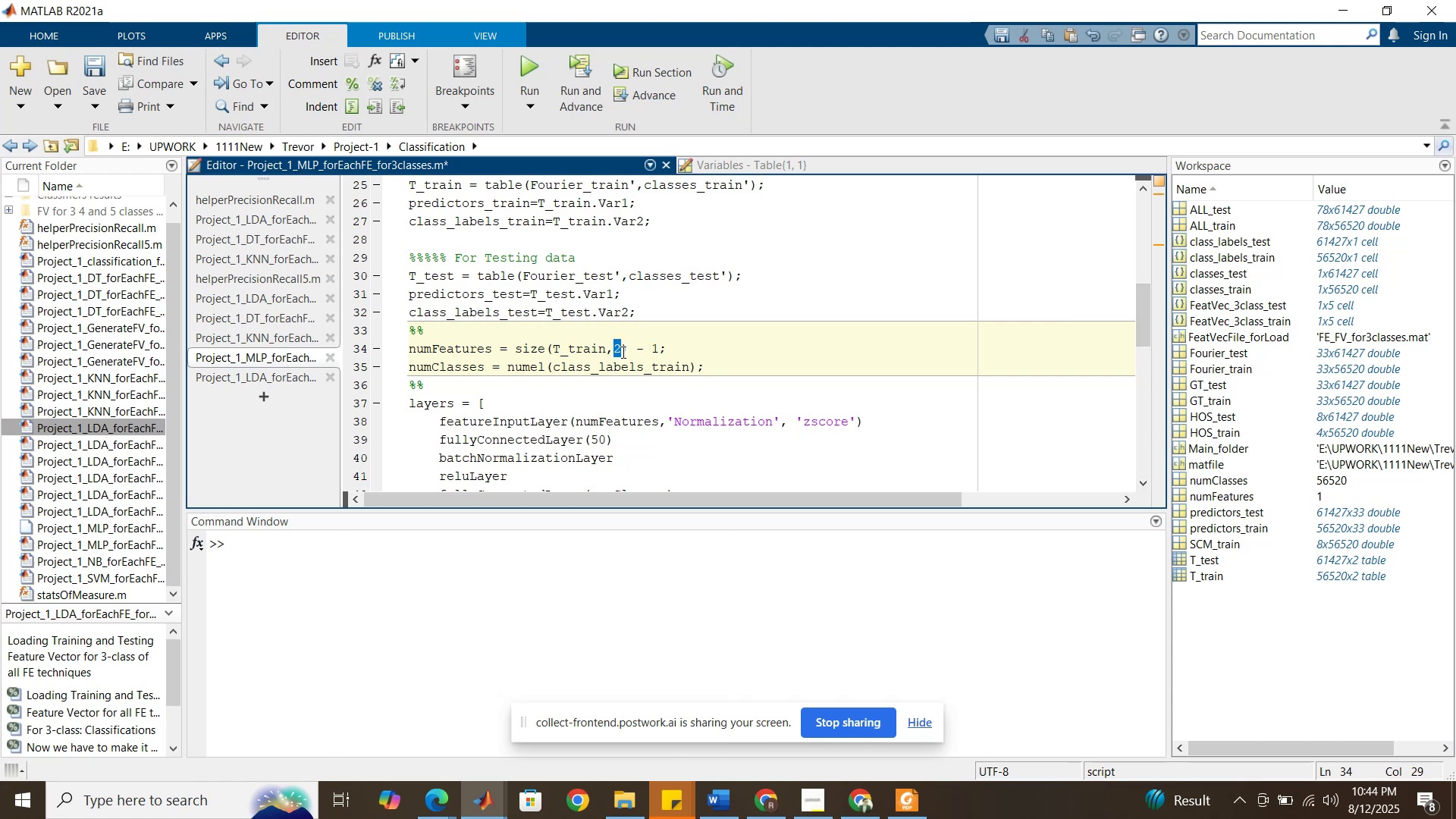 
key(1)
 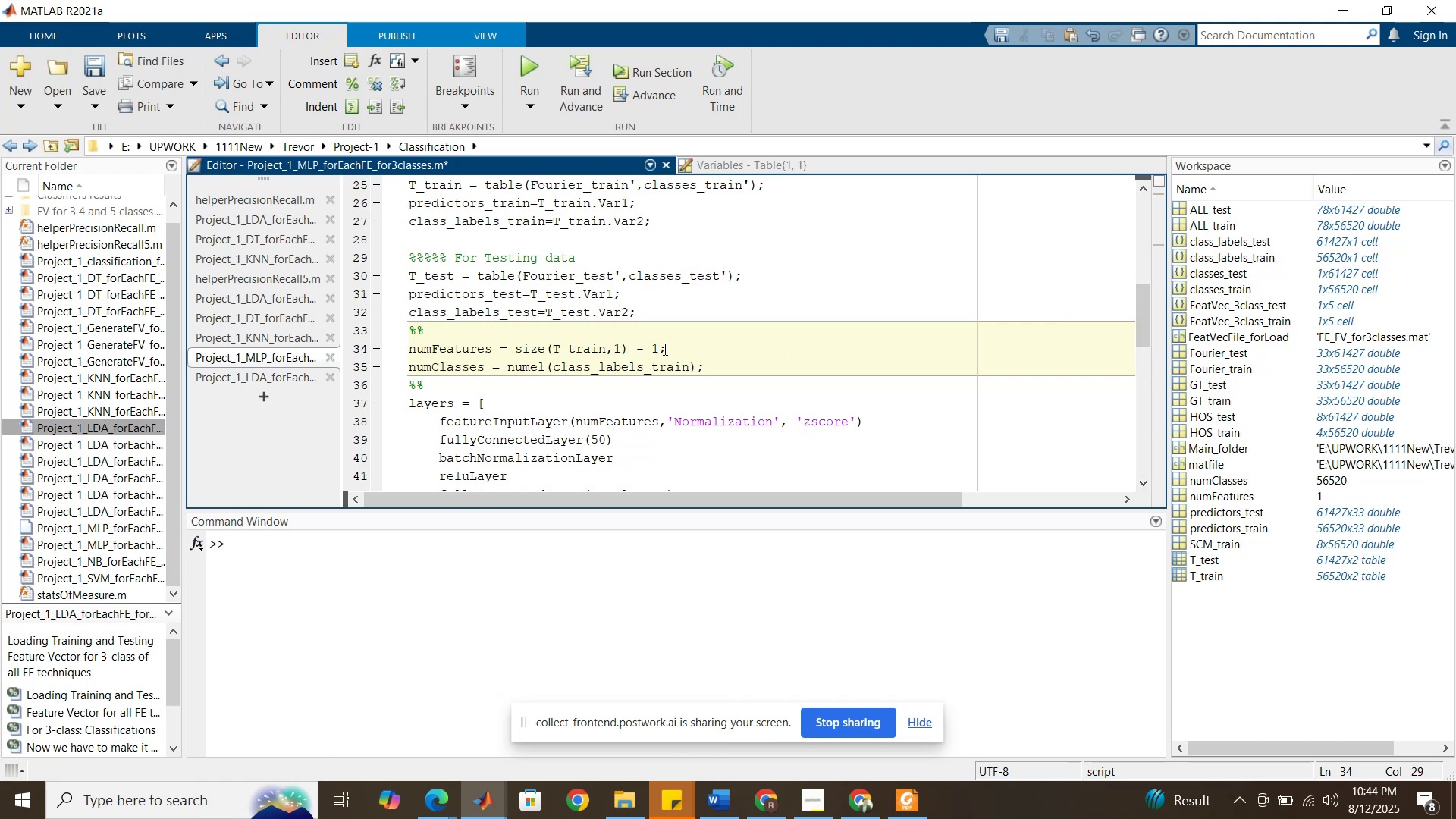 
left_click([664, 349])
 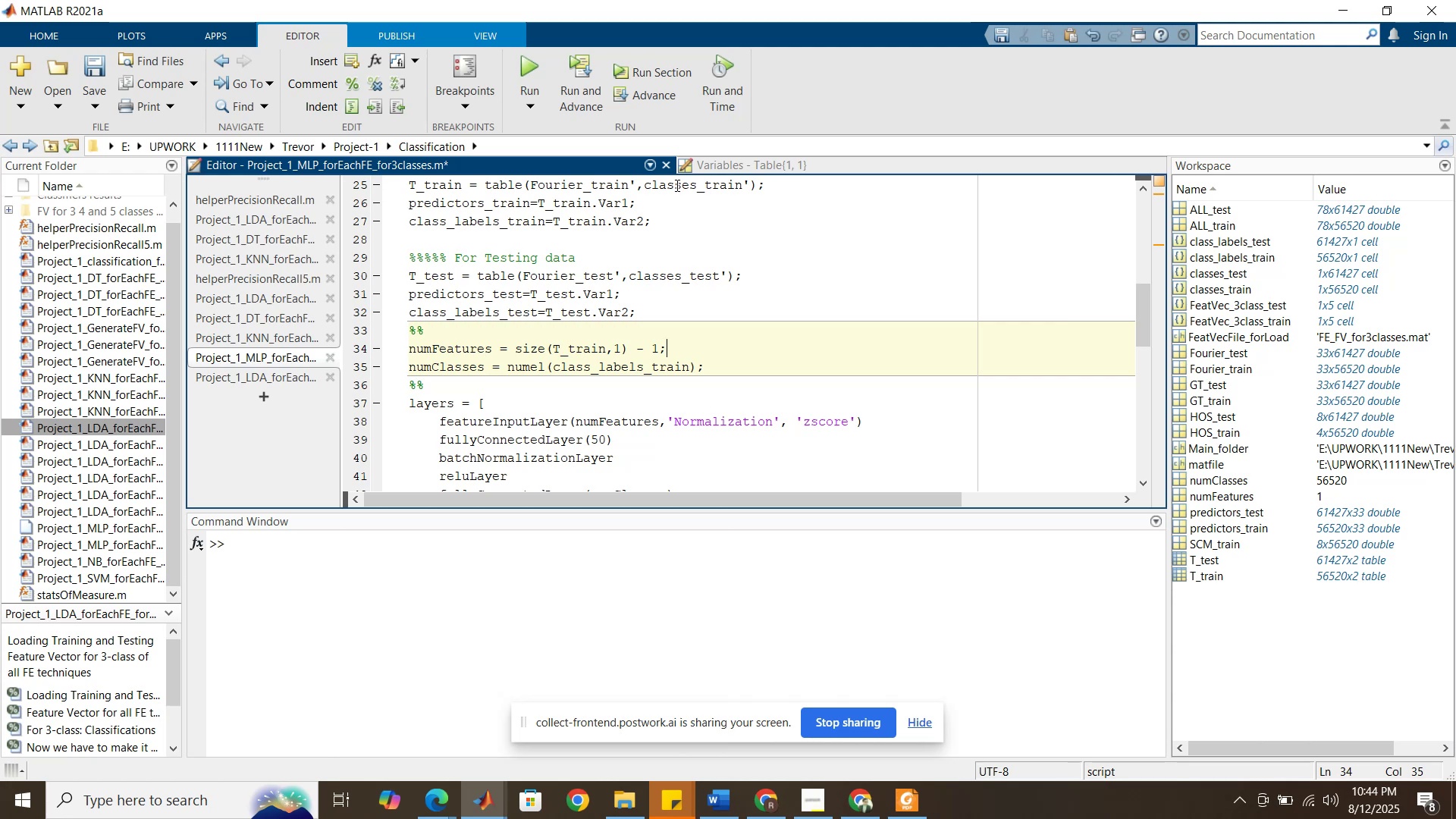 
wait(8.41)
 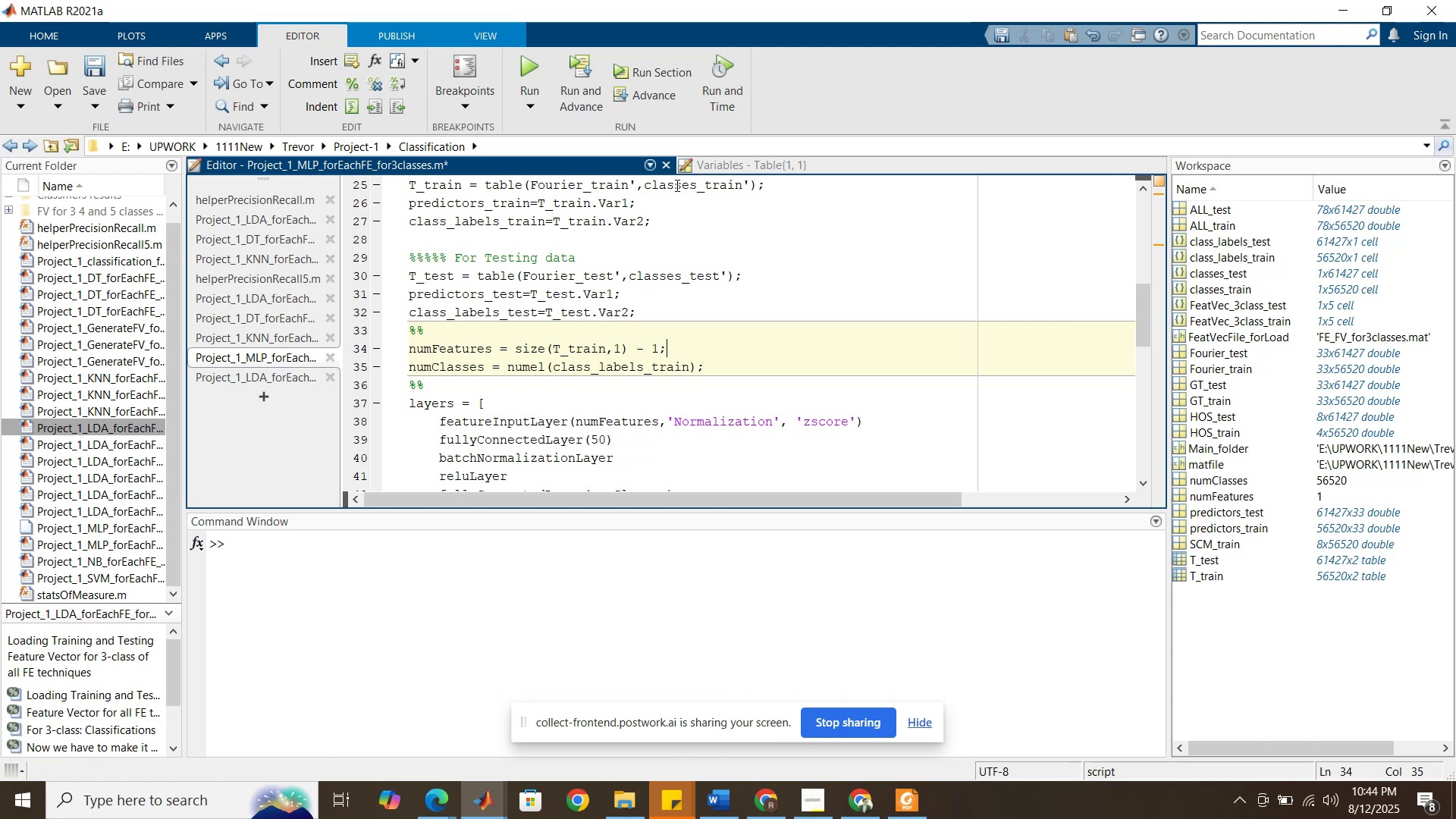 
left_click([661, 348])
 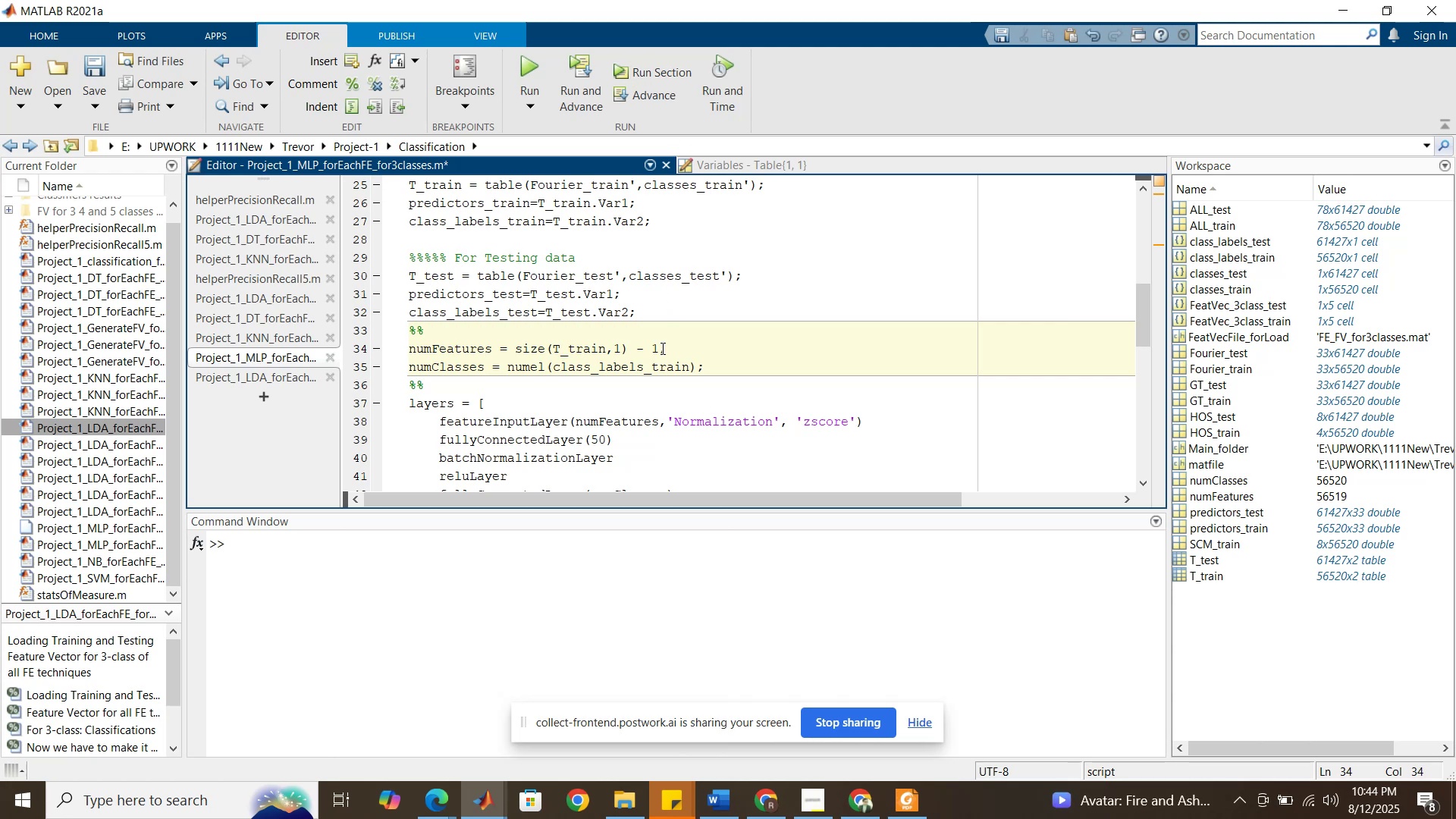 
key(Backspace)
 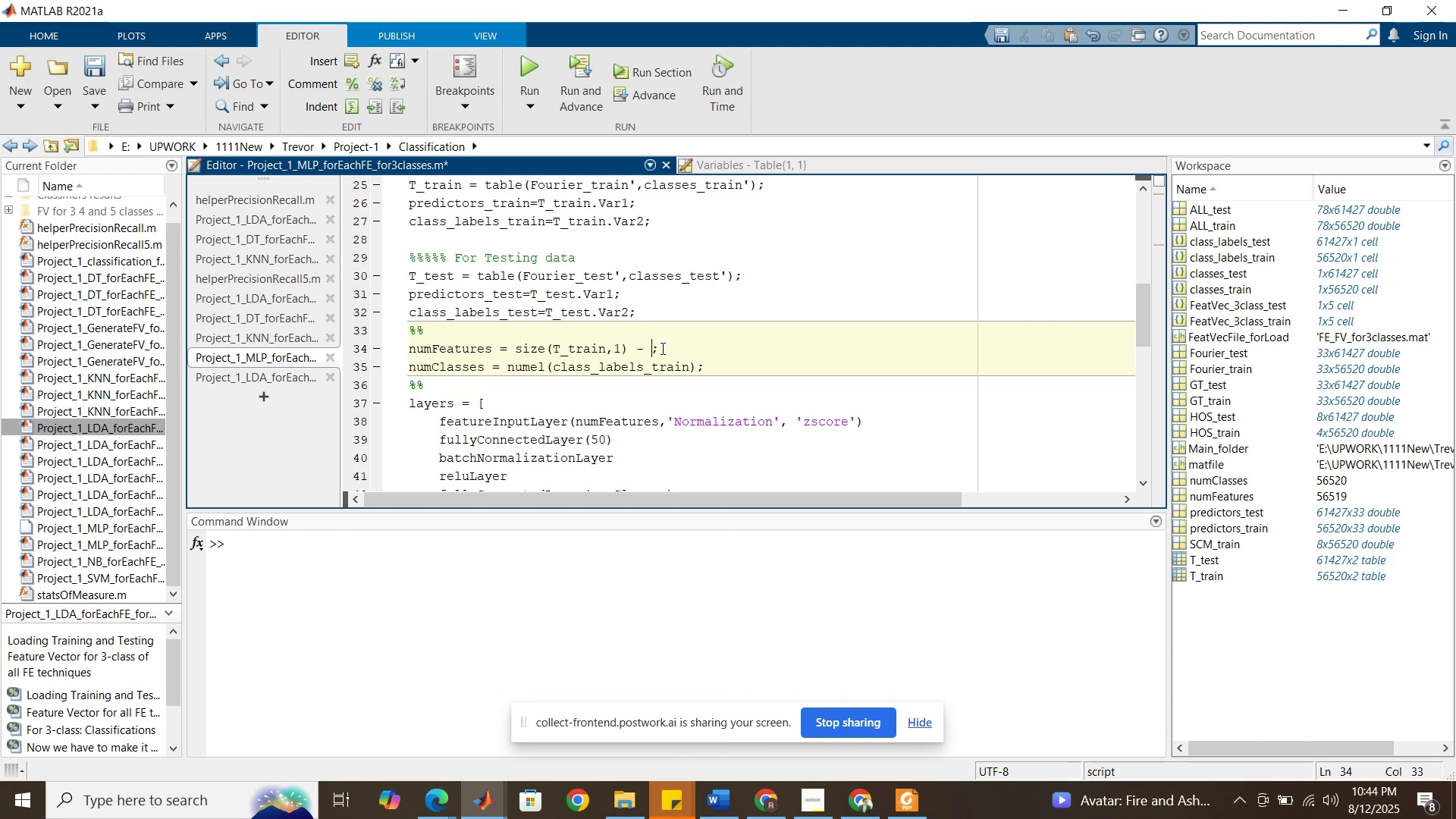 
key(Backspace)
 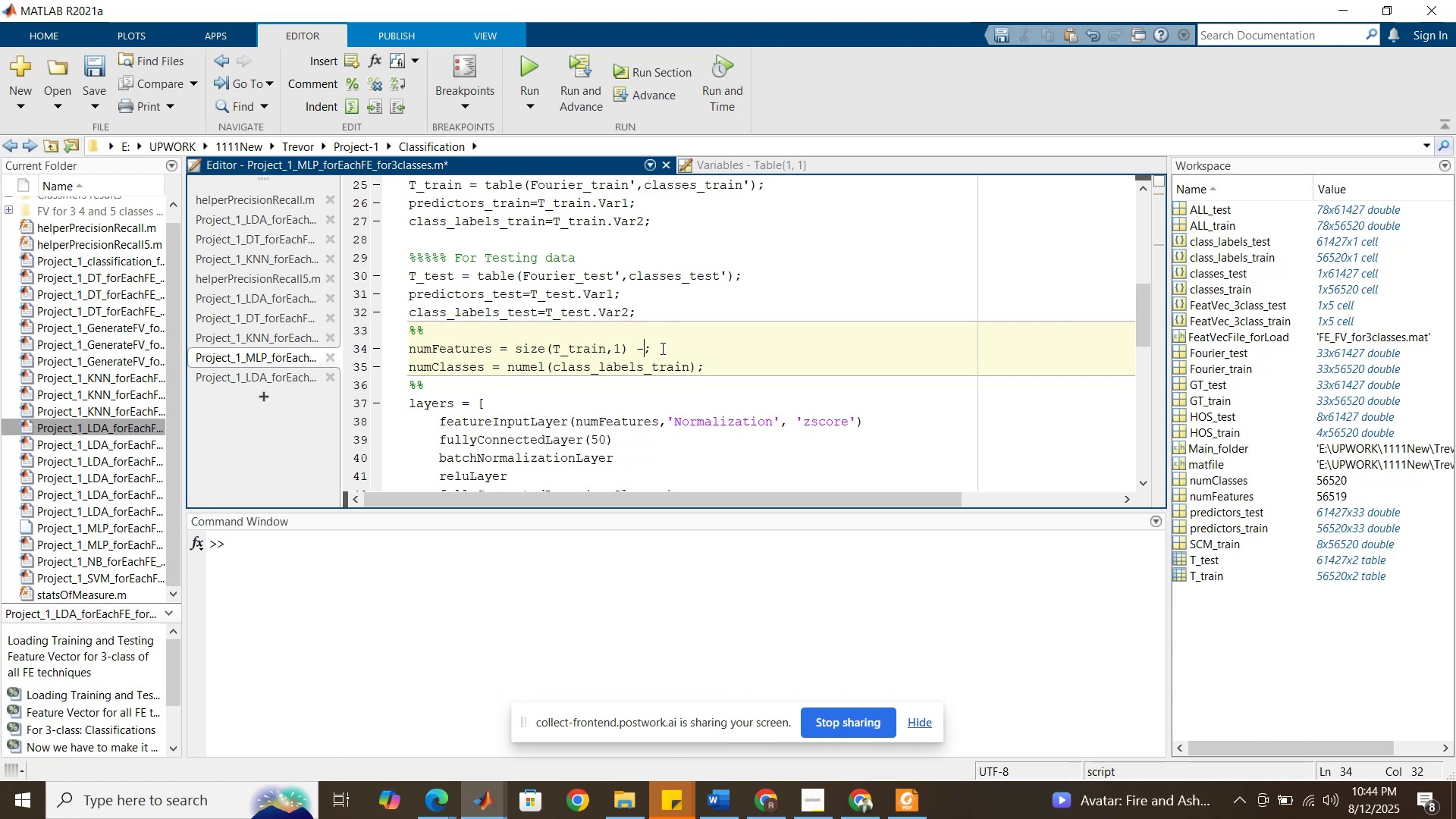 
key(Backspace)
 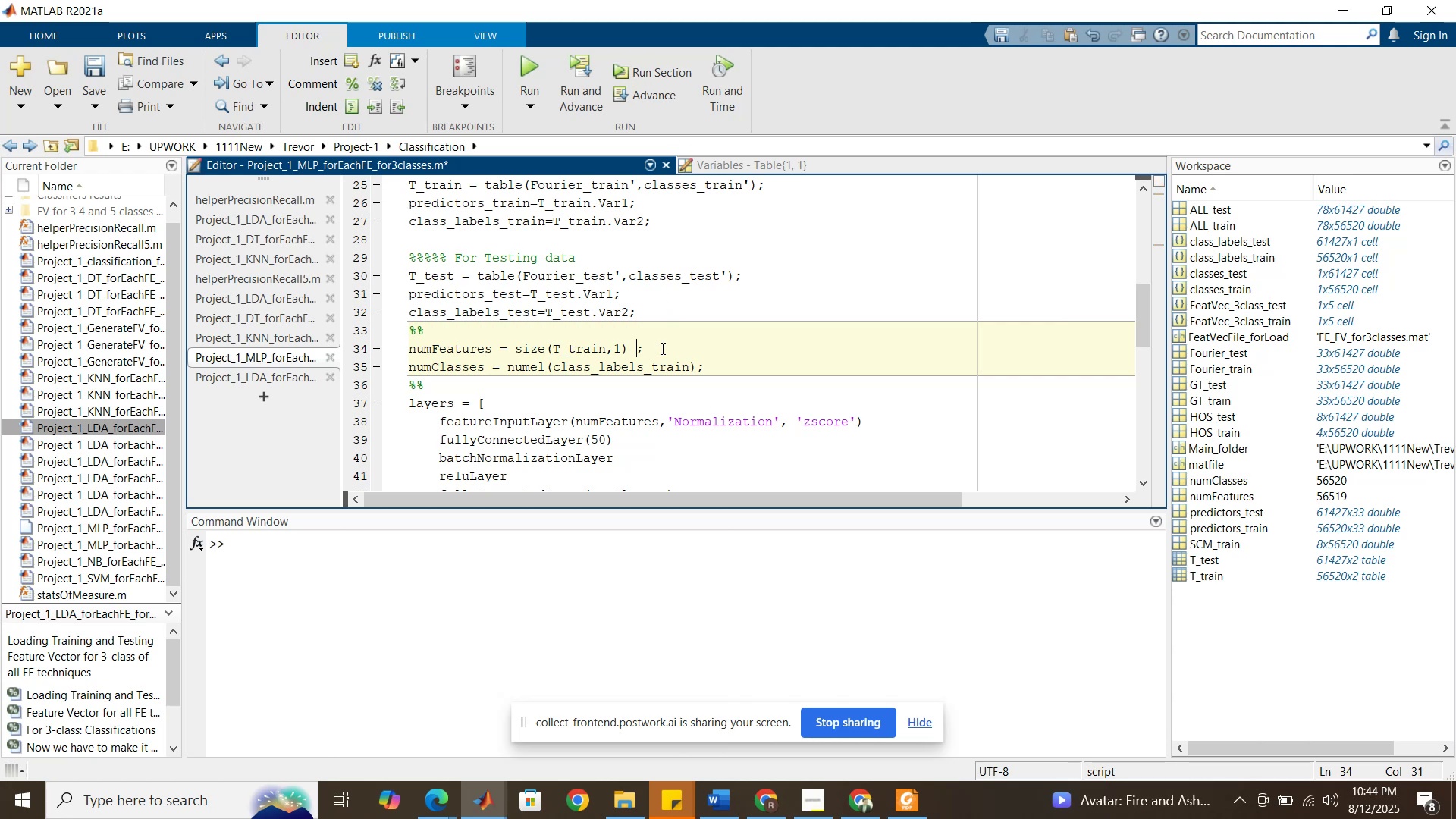 
key(Backspace)
 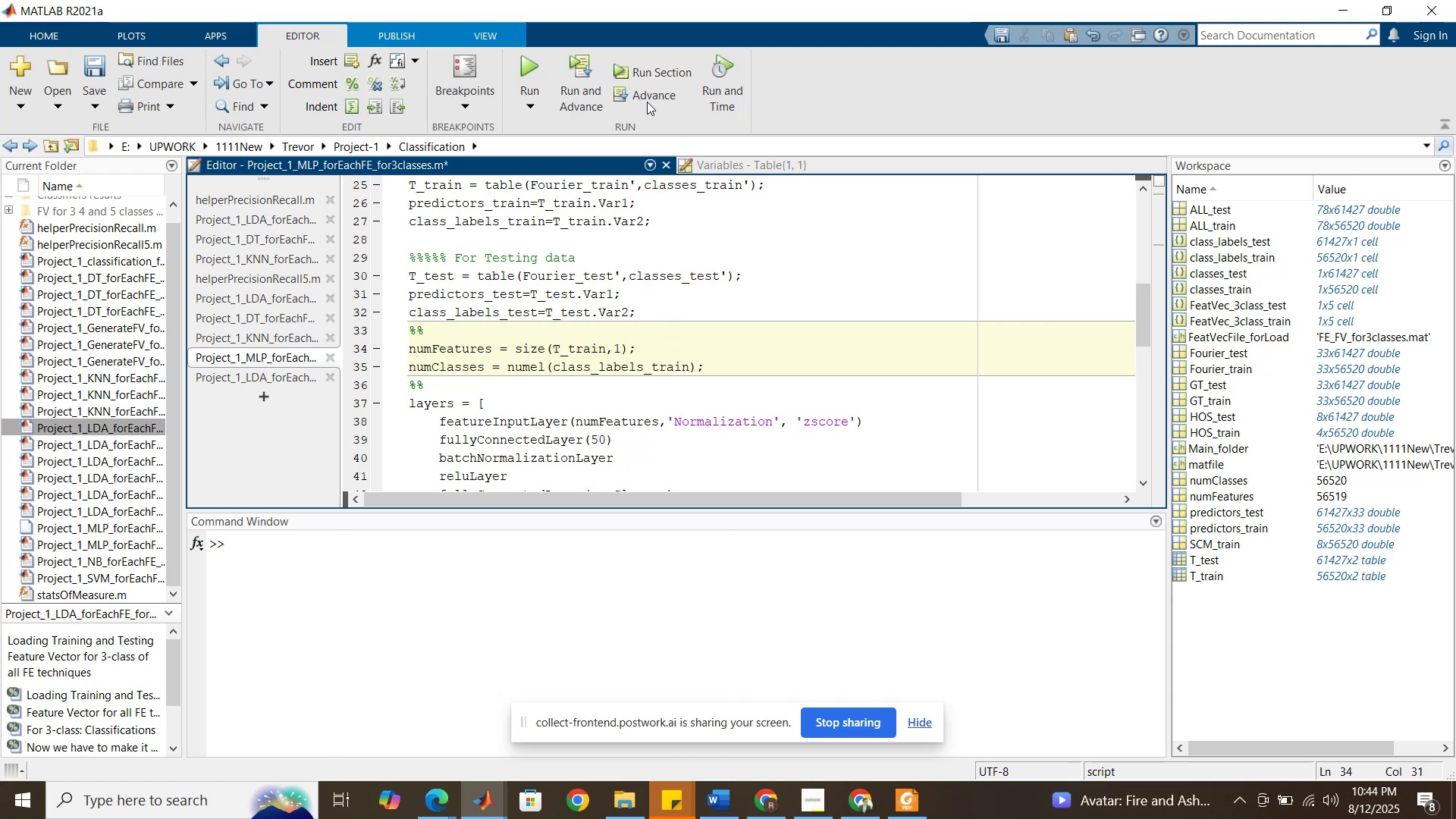 
left_click([664, 79])
 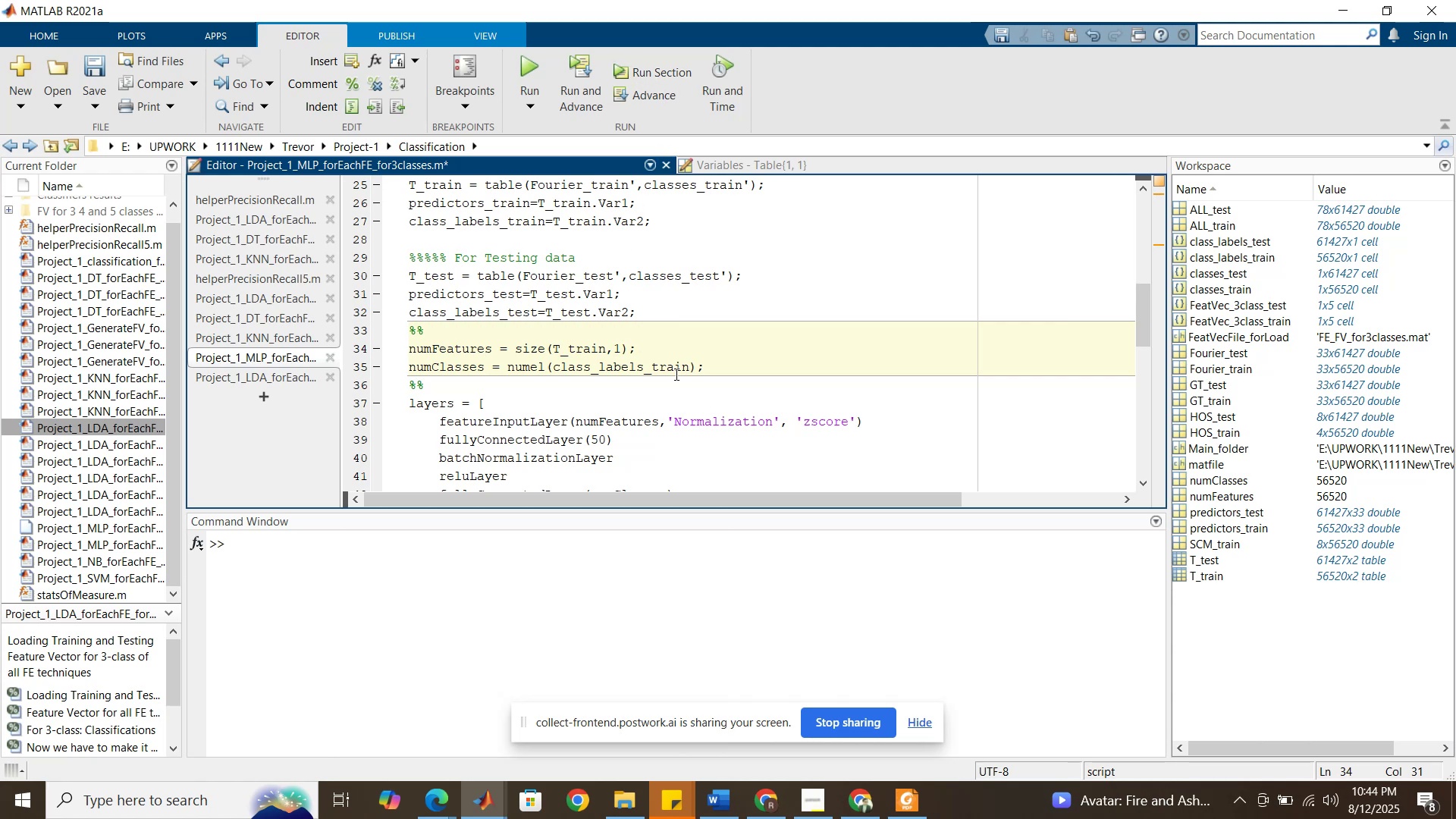 
wait(10.16)
 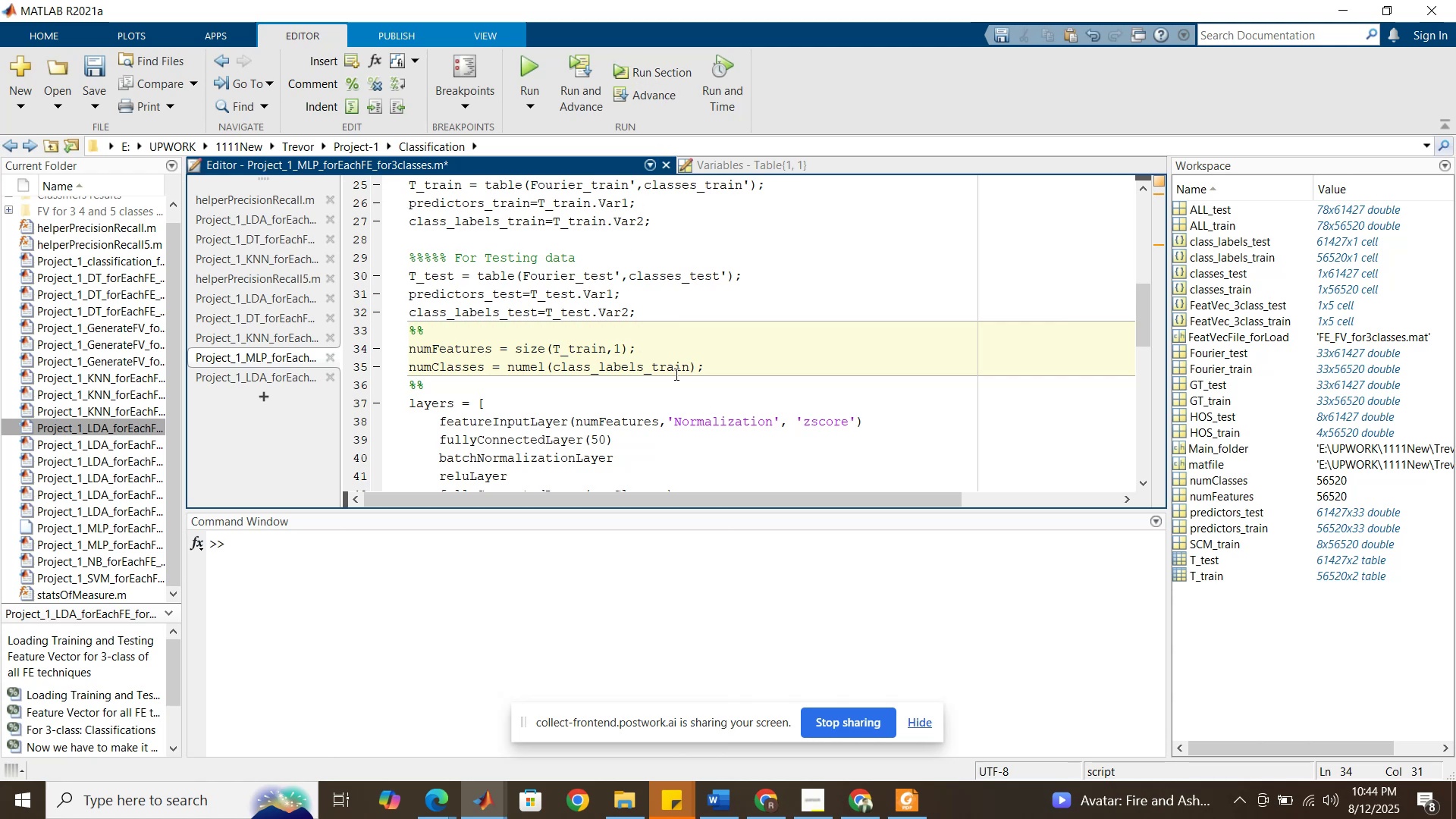 
left_click([500, 808])
 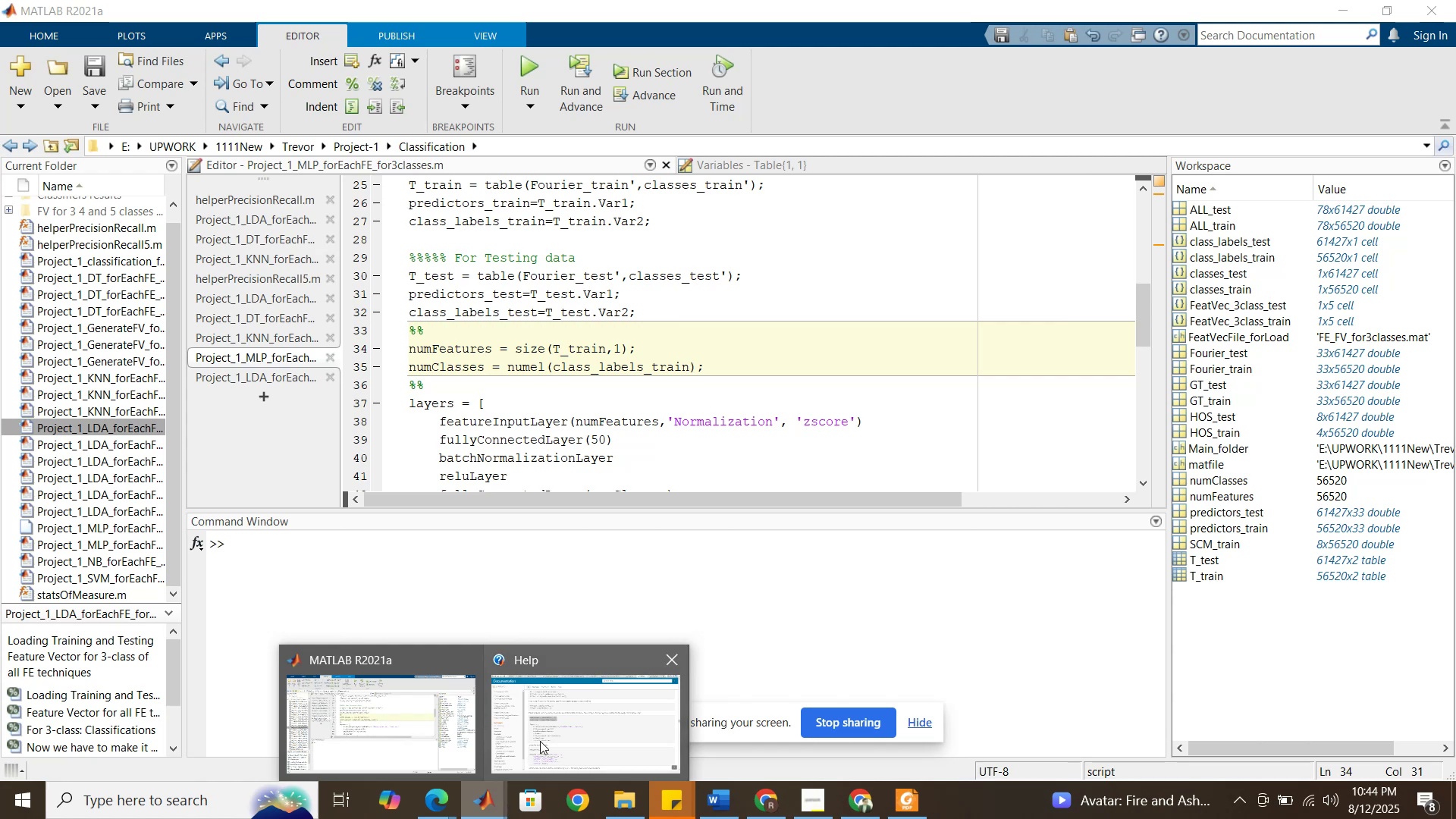 
left_click([540, 741])
 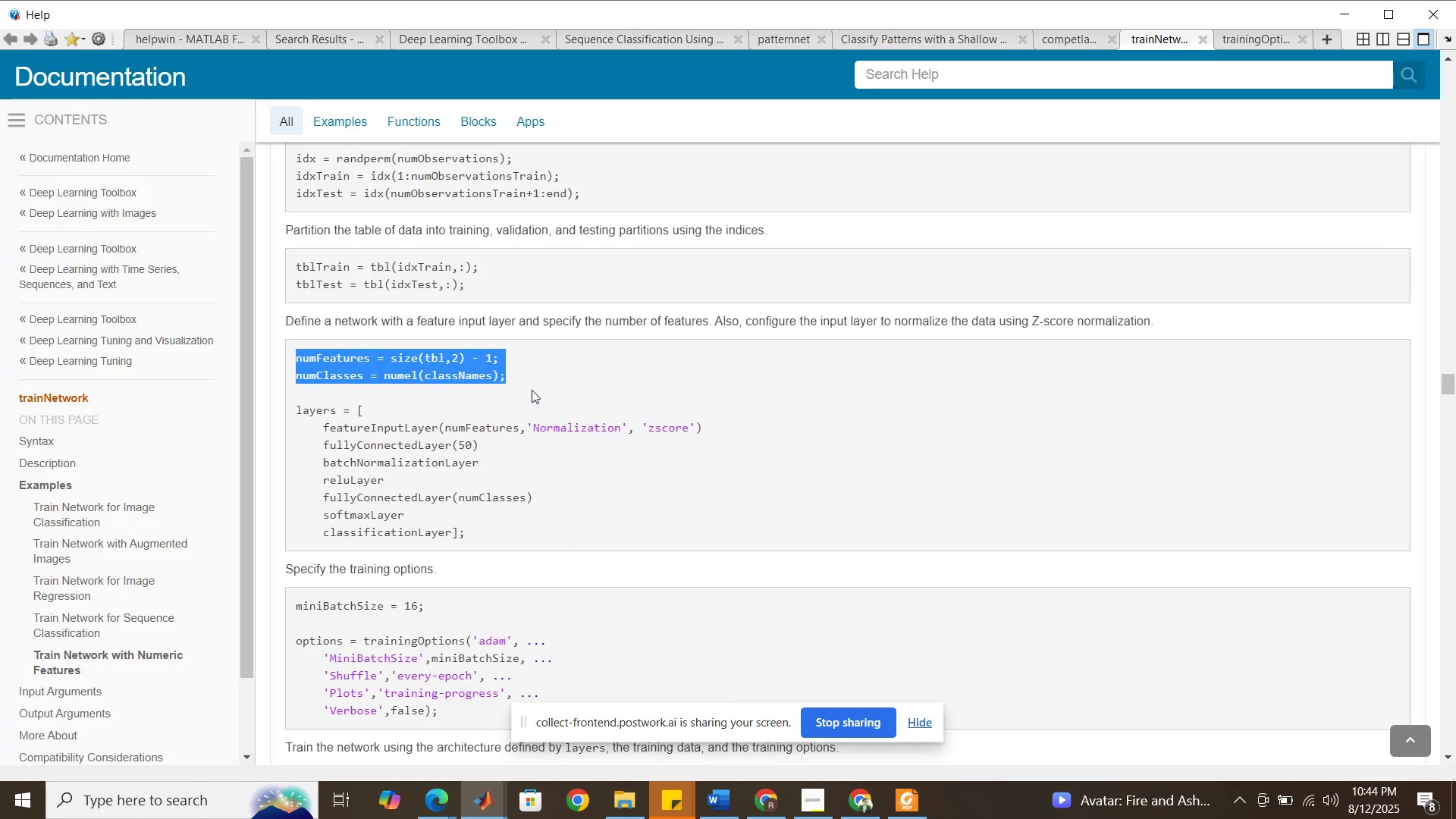 
wait(8.5)
 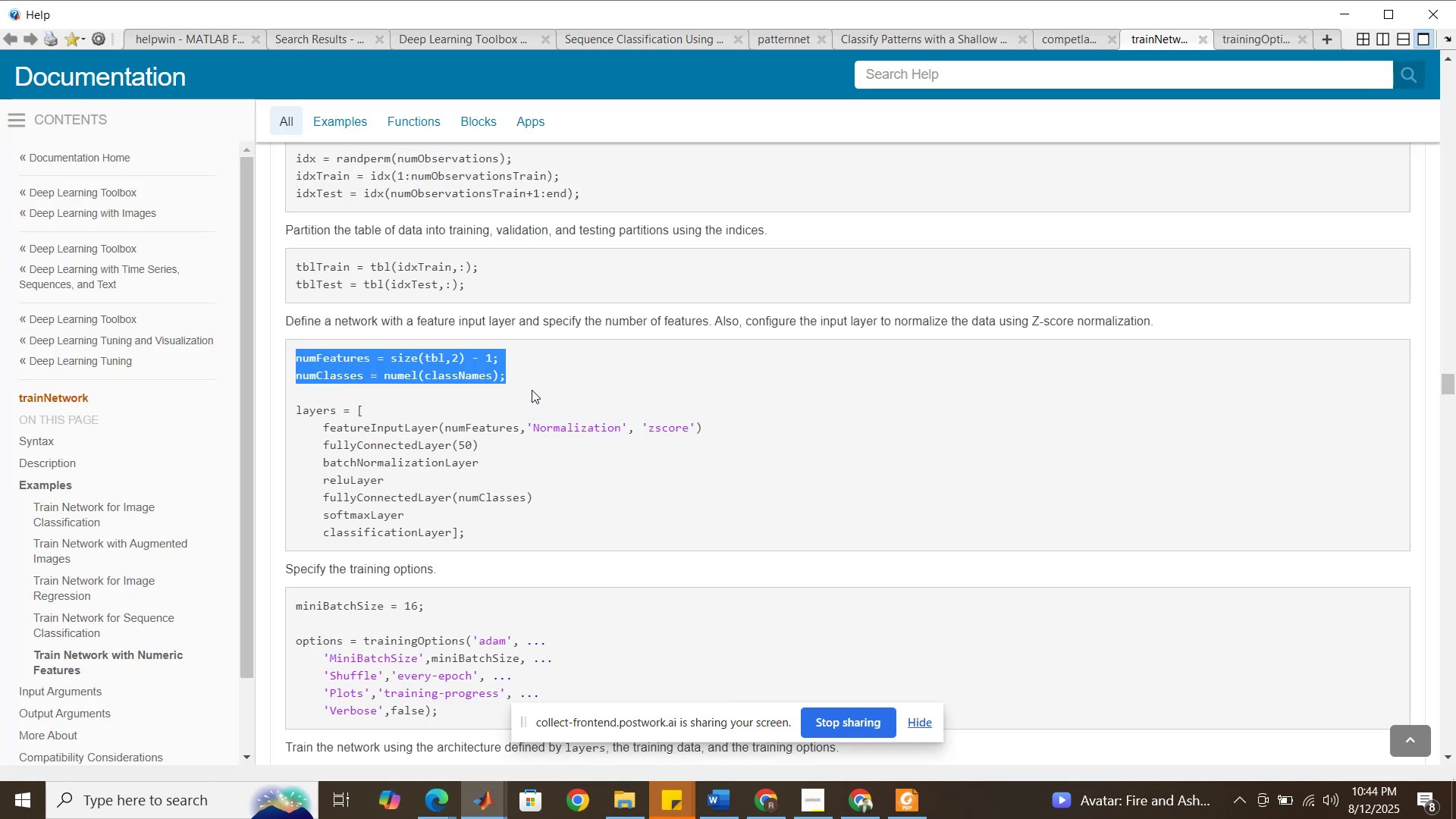 
left_click([532, 390])
 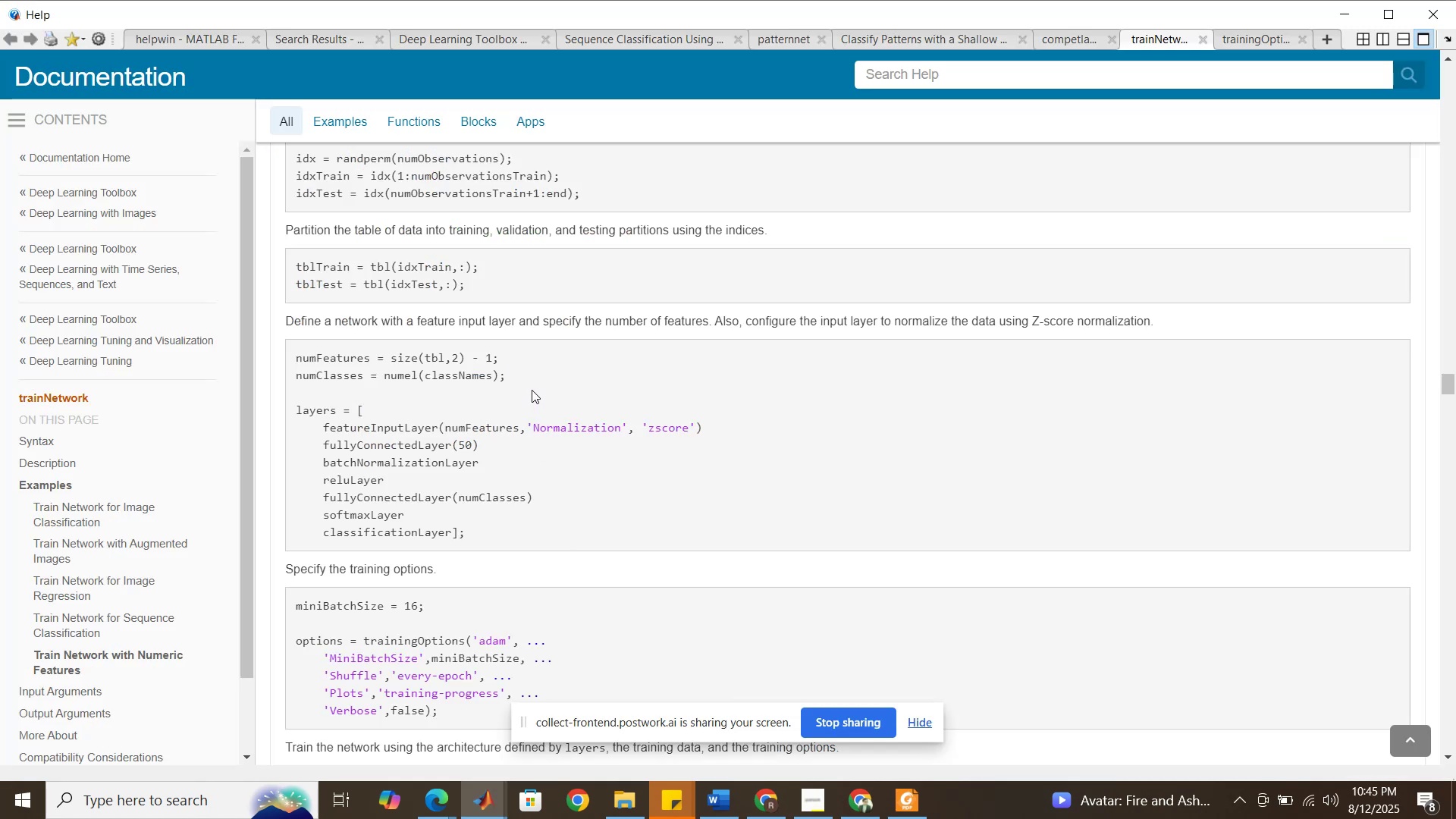 
scroll: coordinate [532, 390], scroll_direction: up, amount: 4.0
 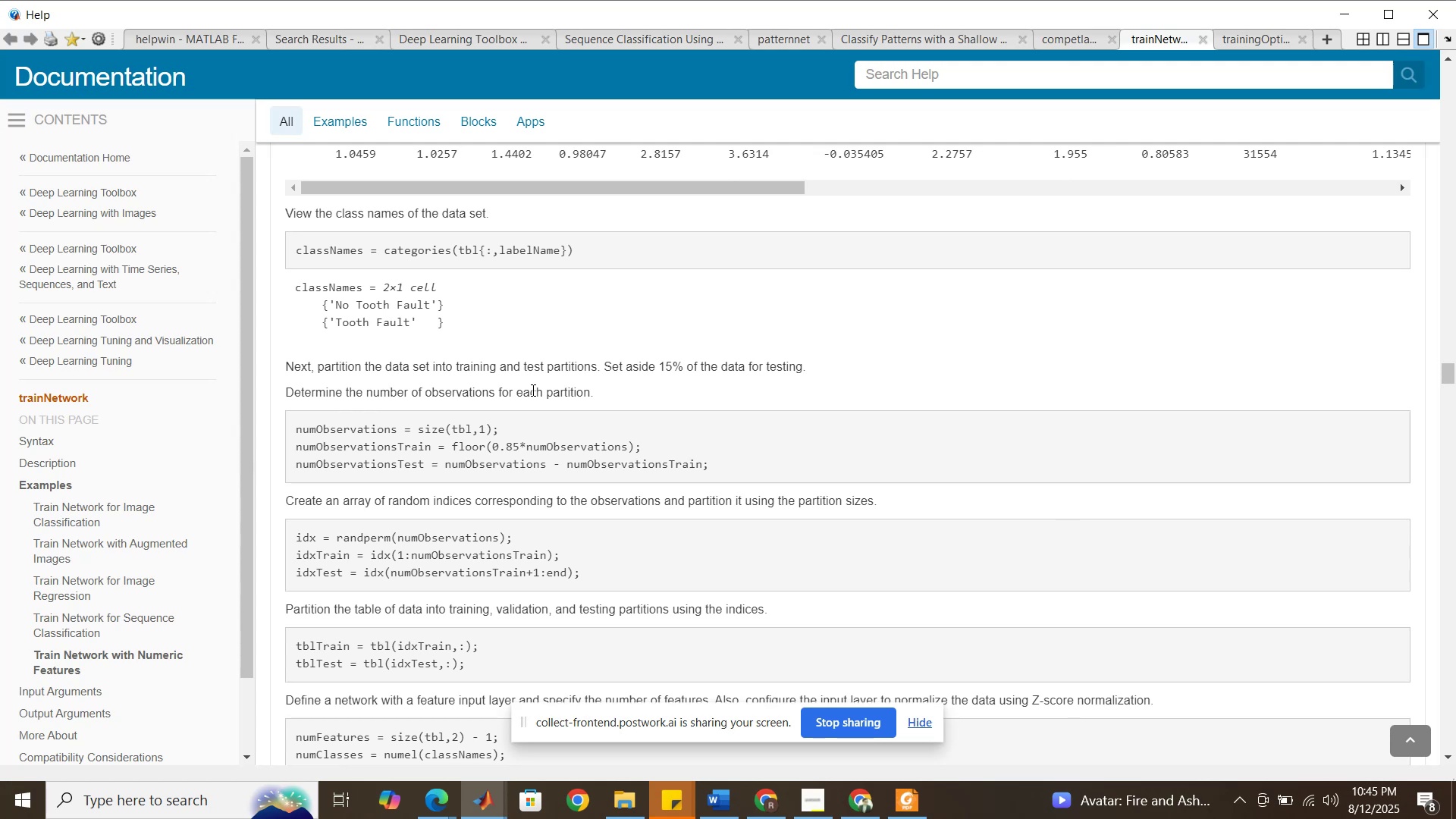 
wait(13.31)
 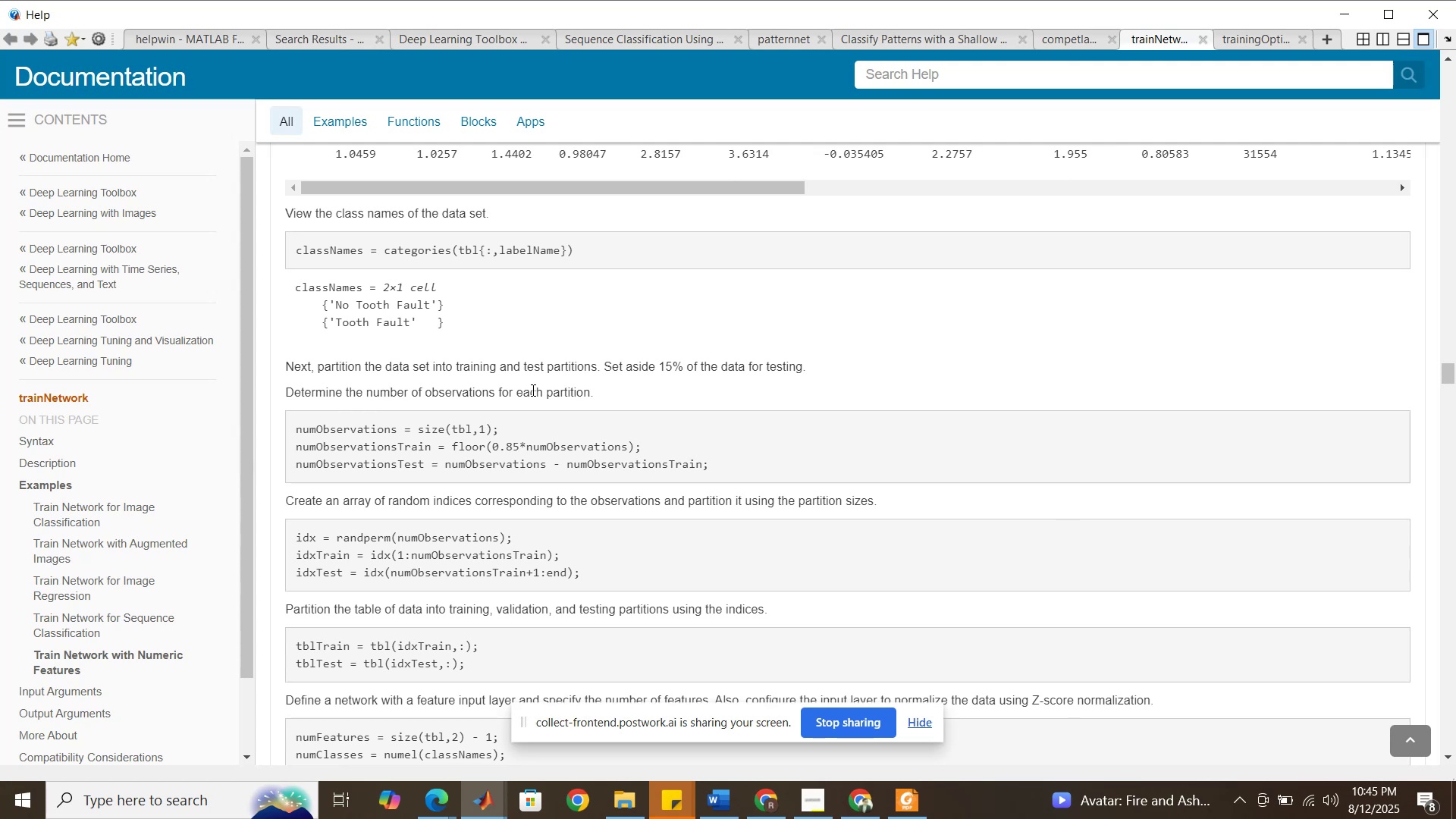 
left_click([498, 811])
 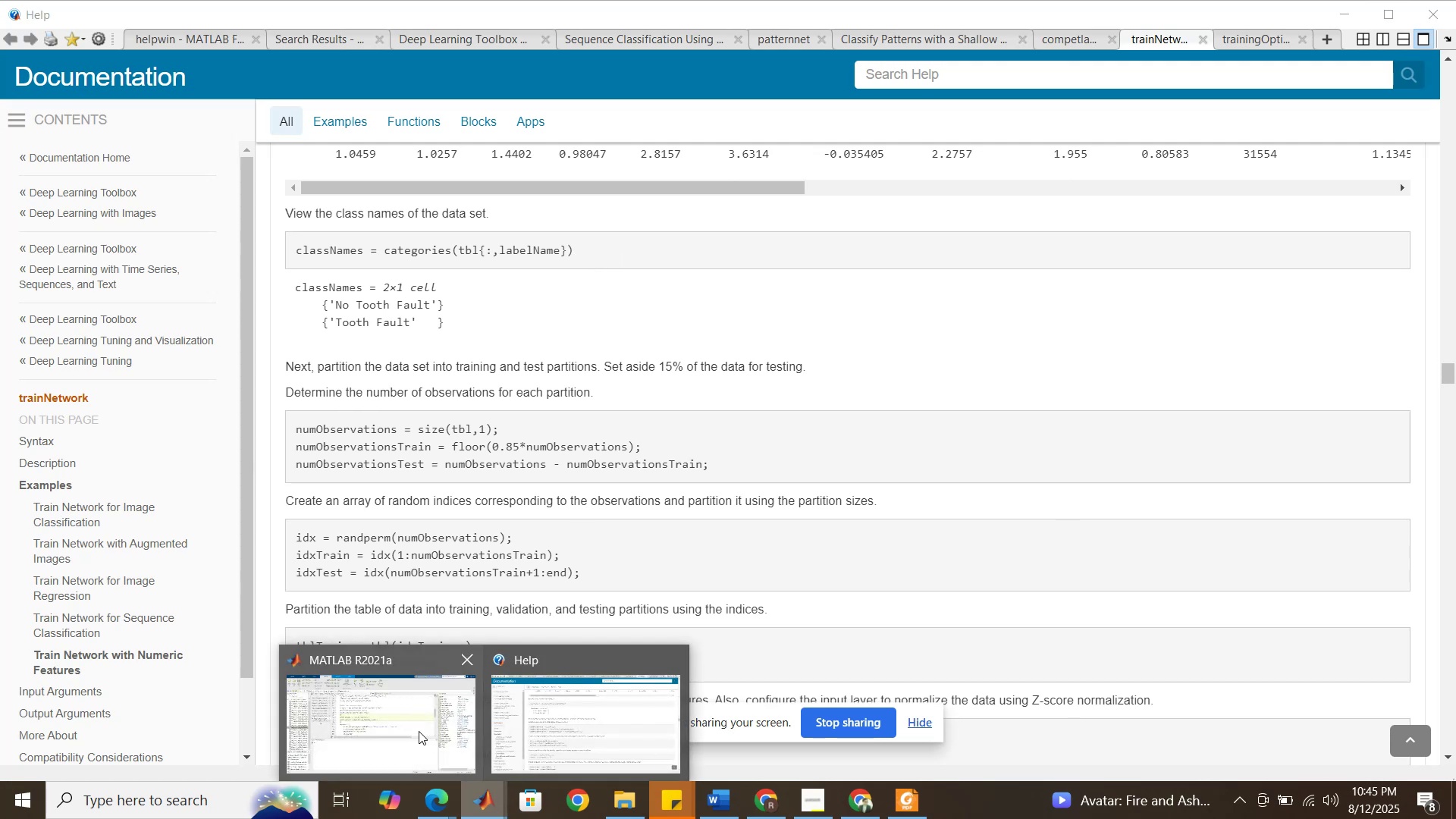 
left_click([419, 731])
 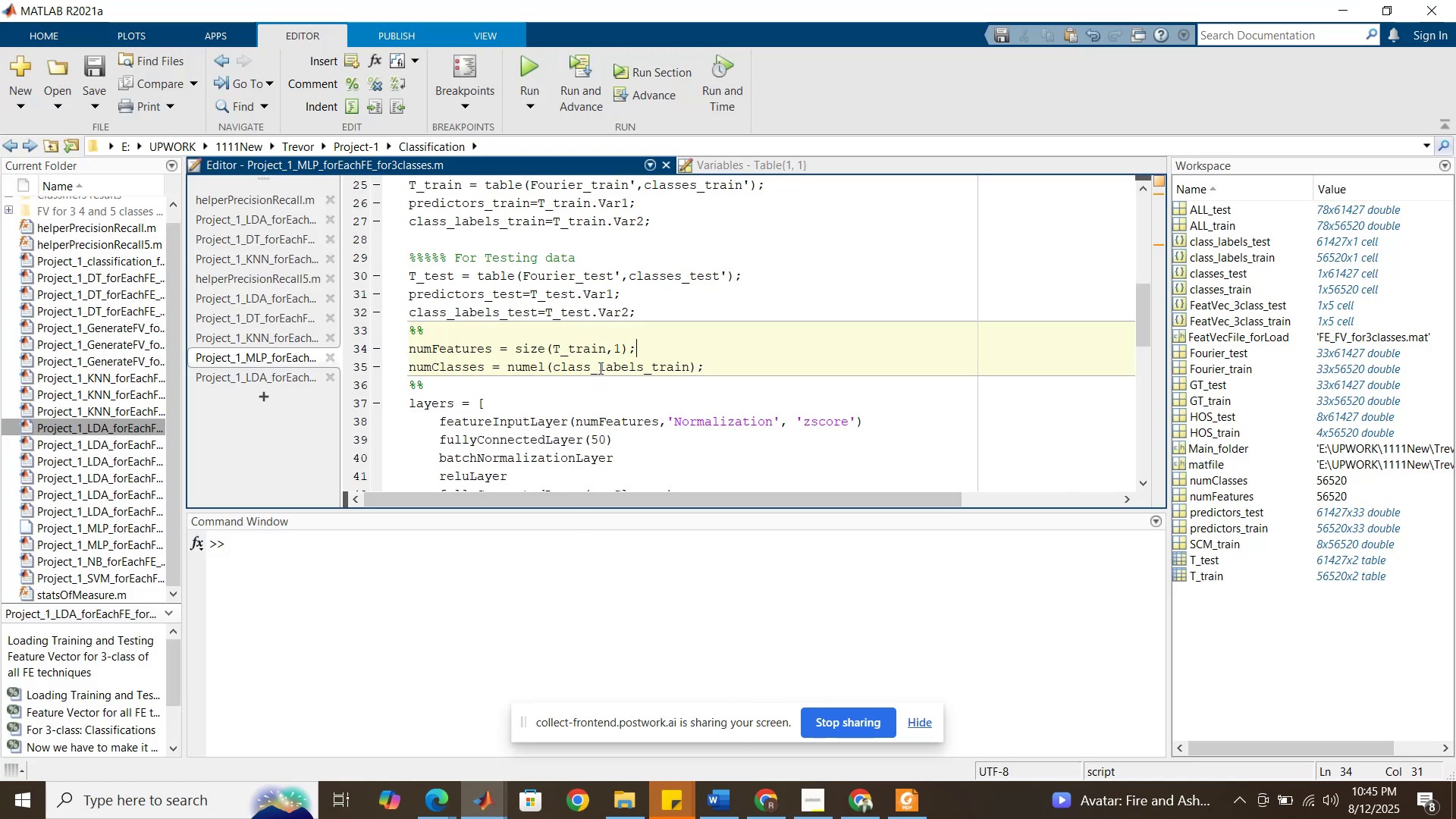 
double_click([600, 368])
 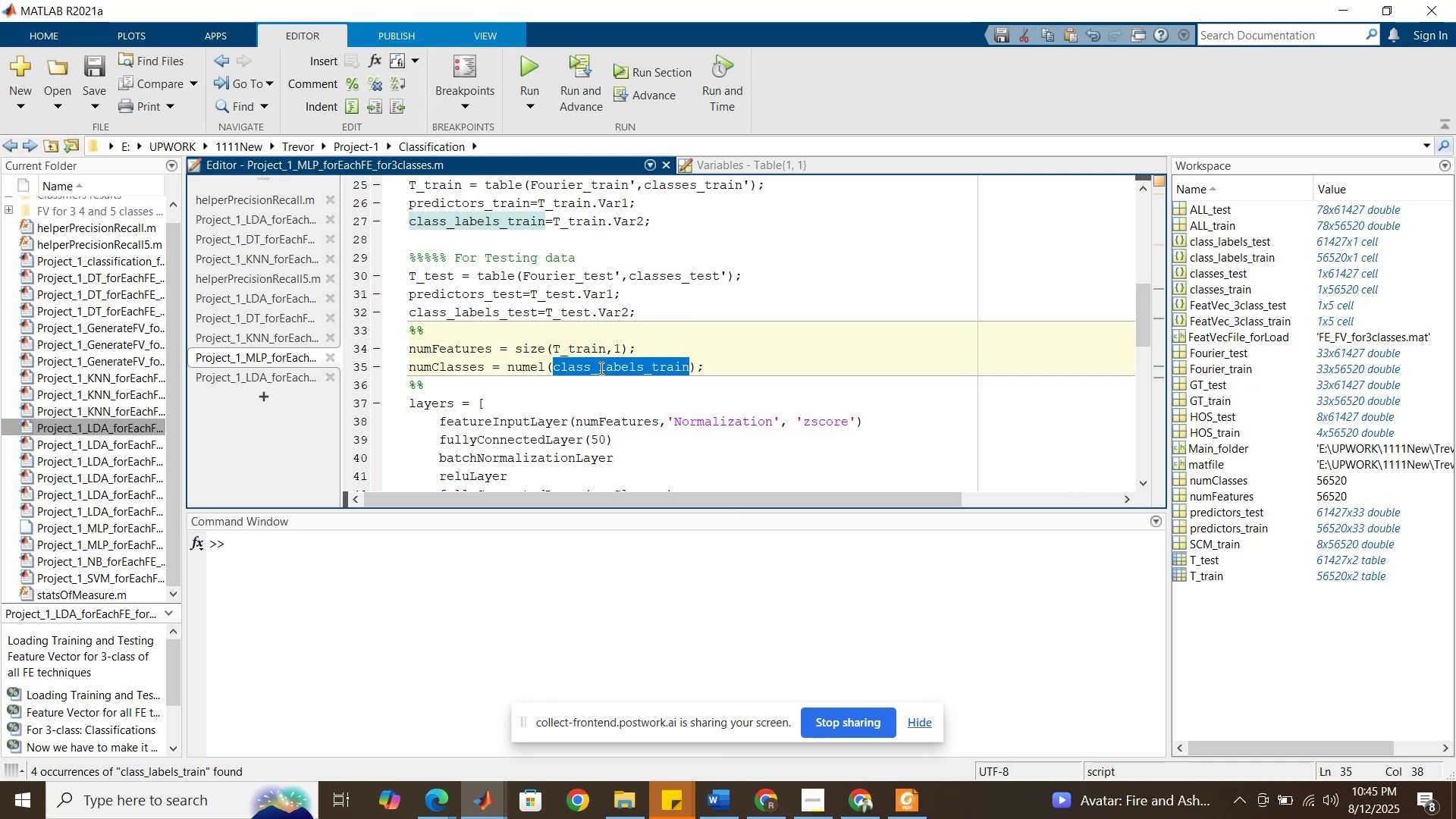 
wait(8.06)
 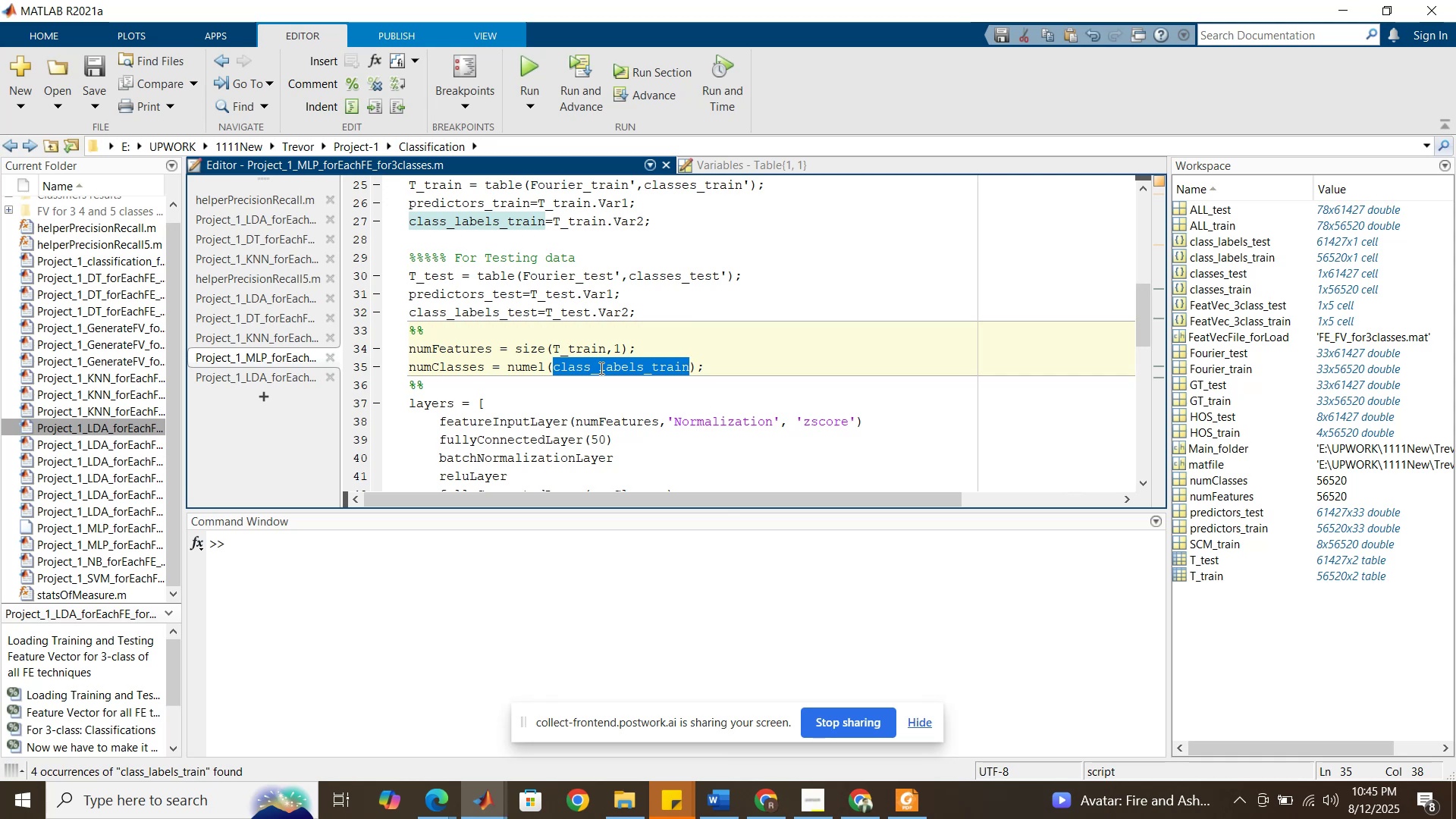 
left_click([551, 367])
 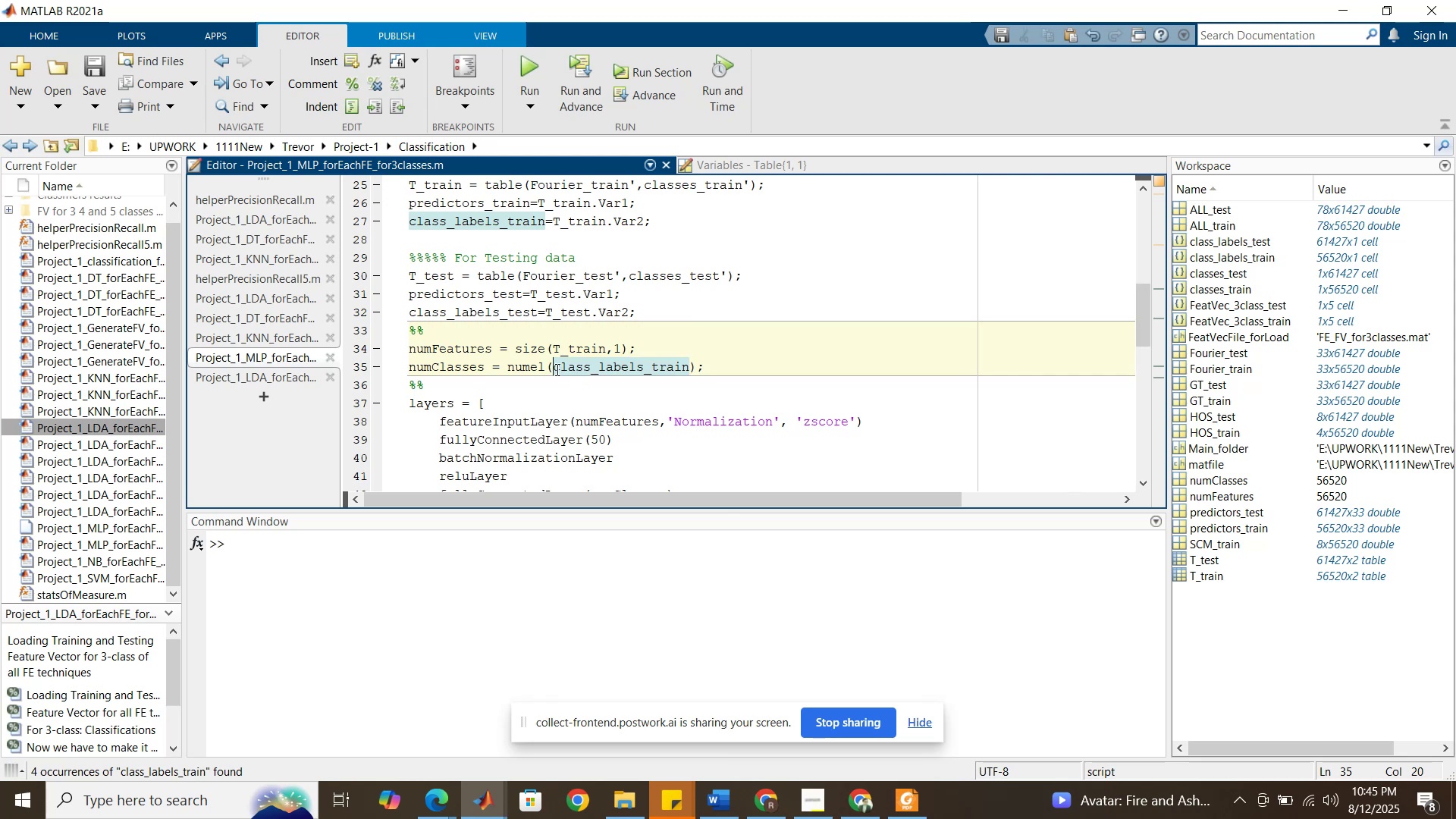 
type(unnique)
 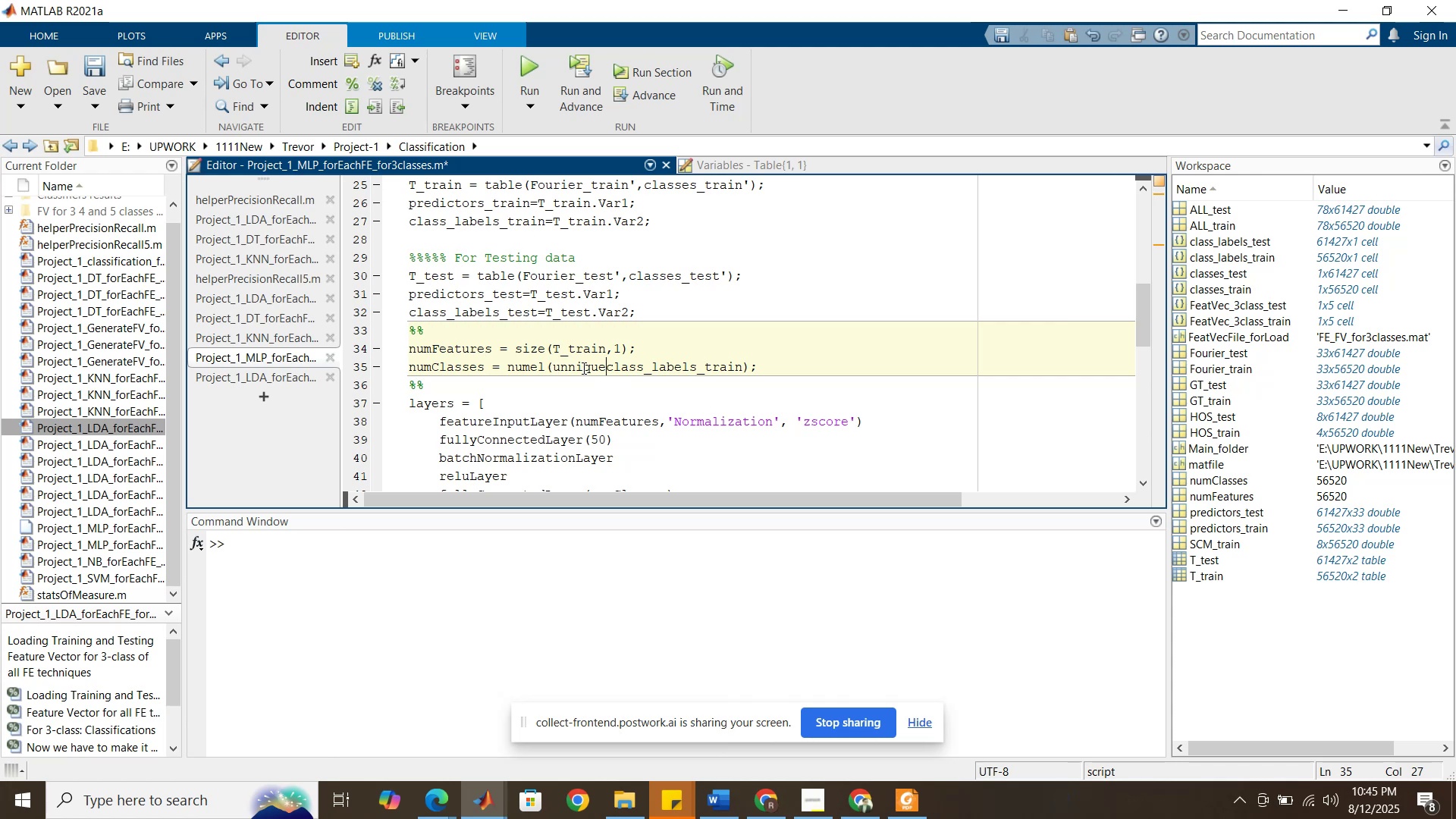 
left_click([573, 367])
 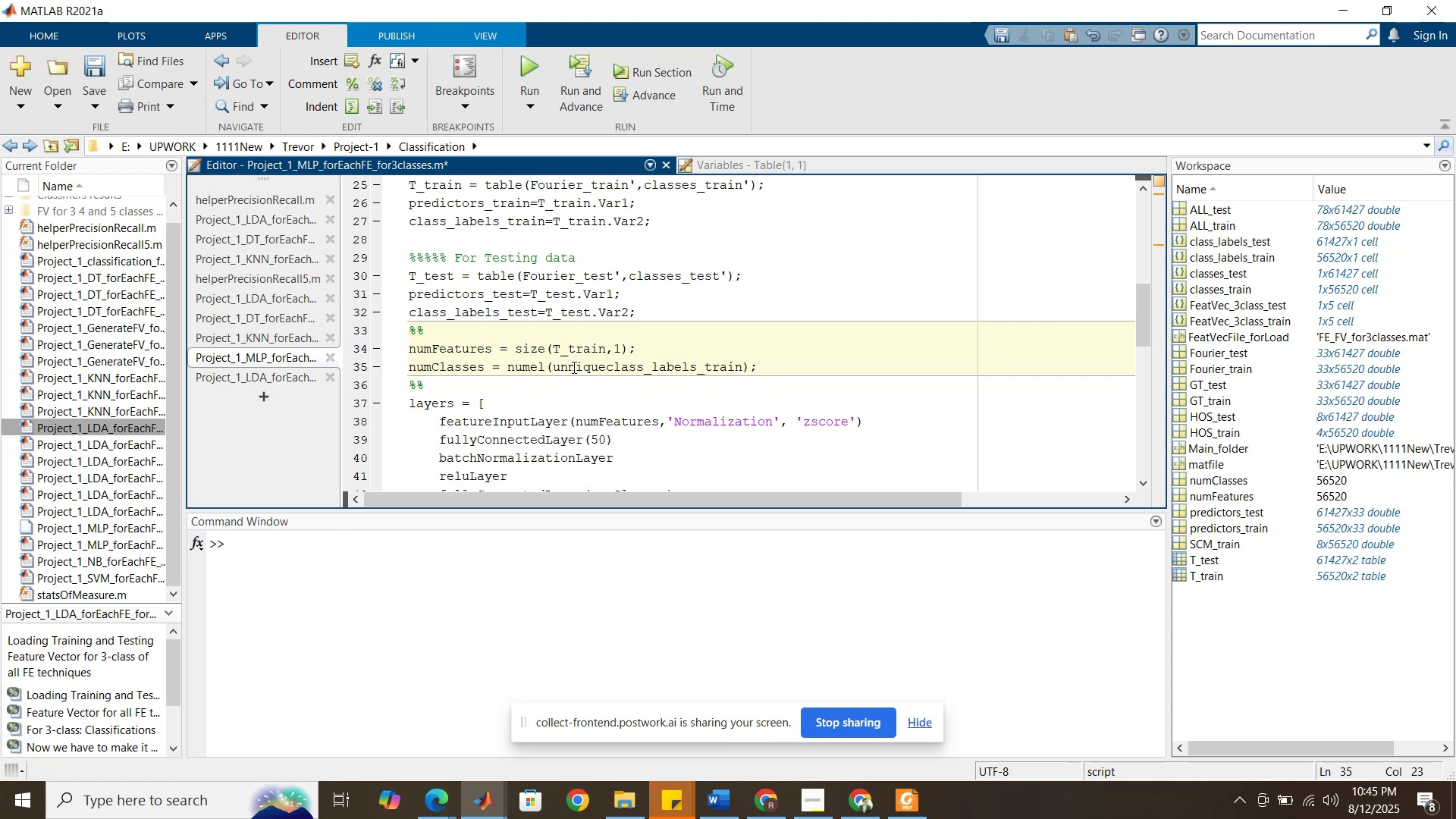 
key(Backspace)
 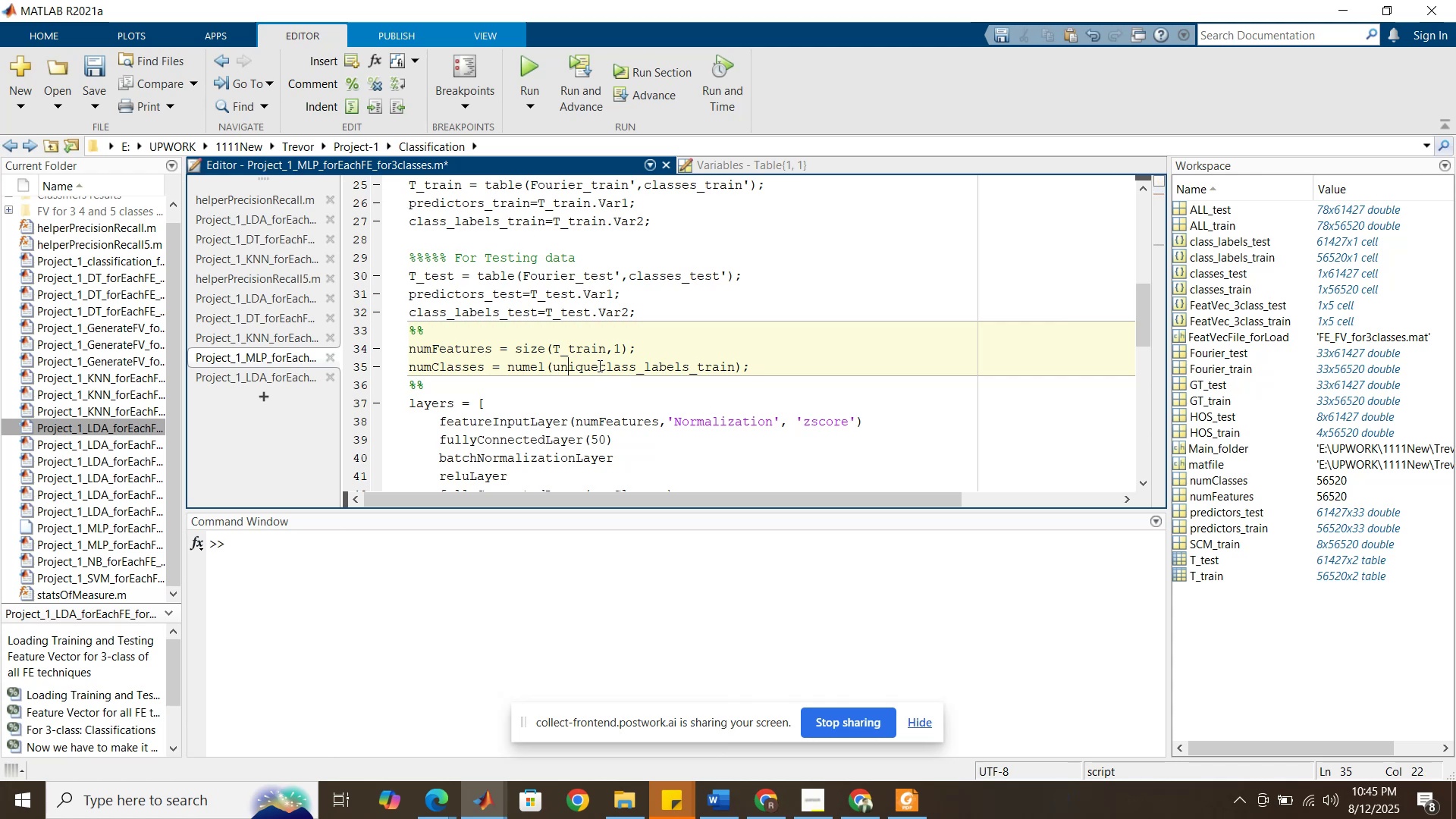 
left_click([598, 366])
 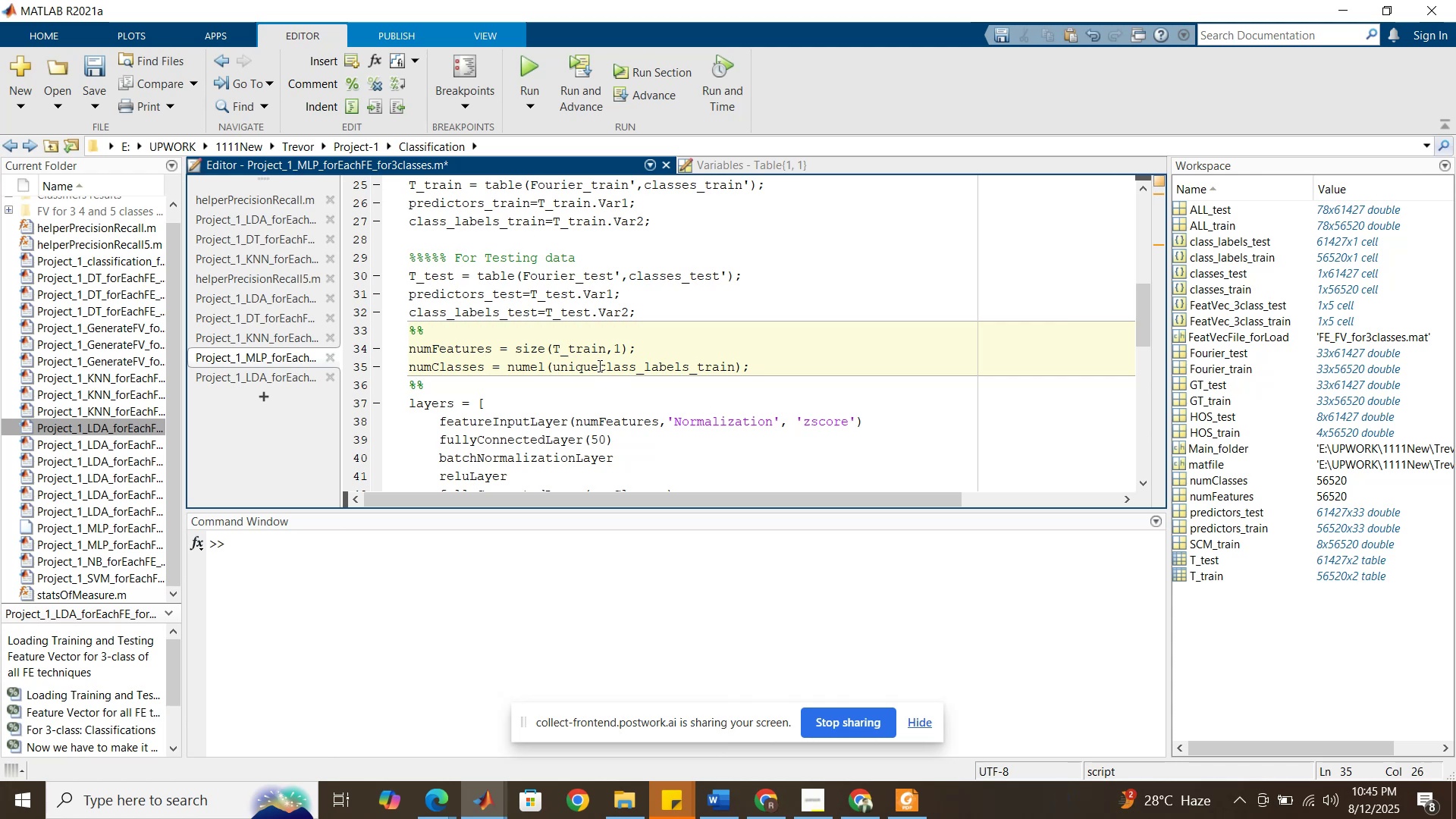 
key(Shift+9)
 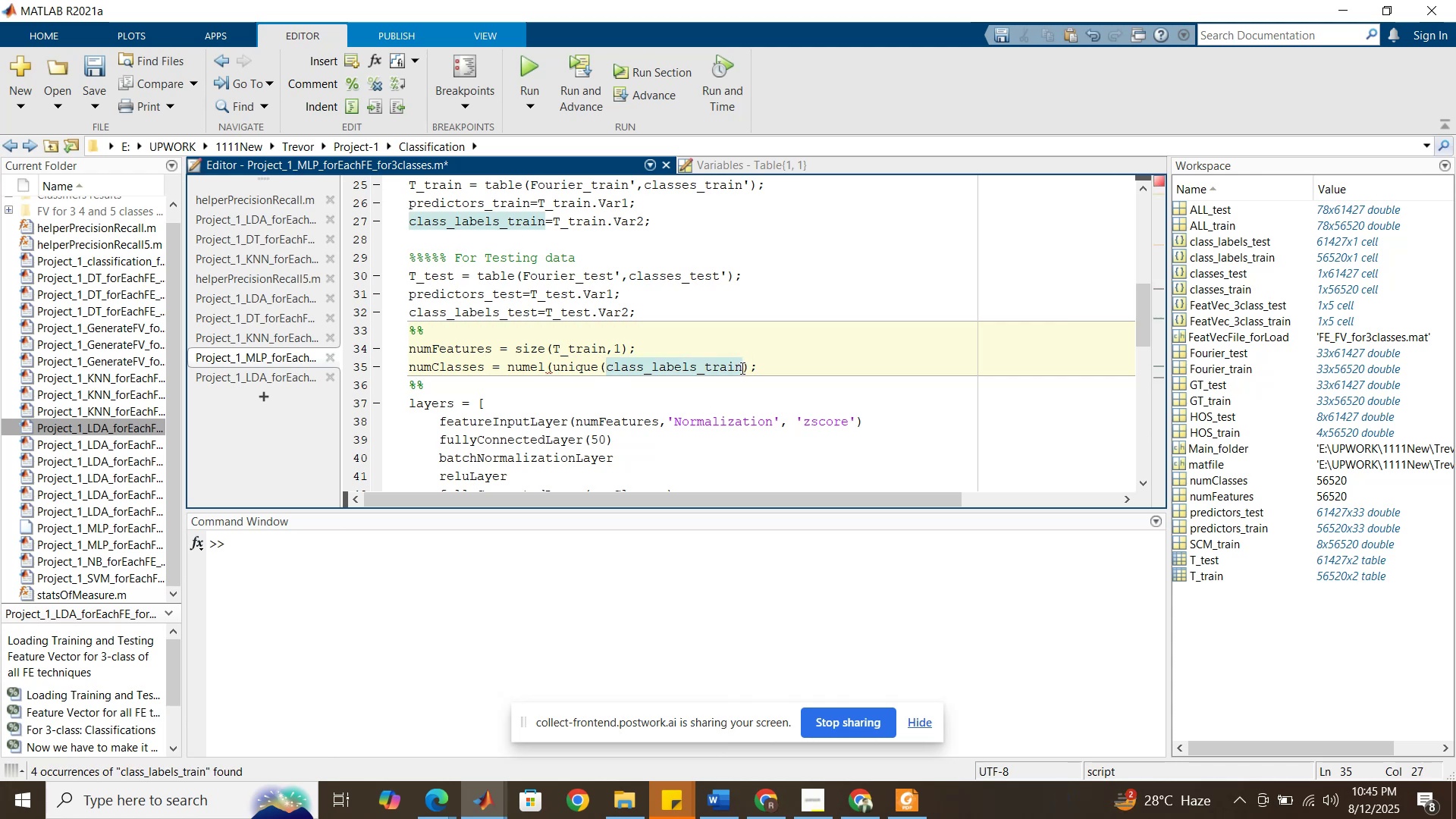 
left_click([741, 368])
 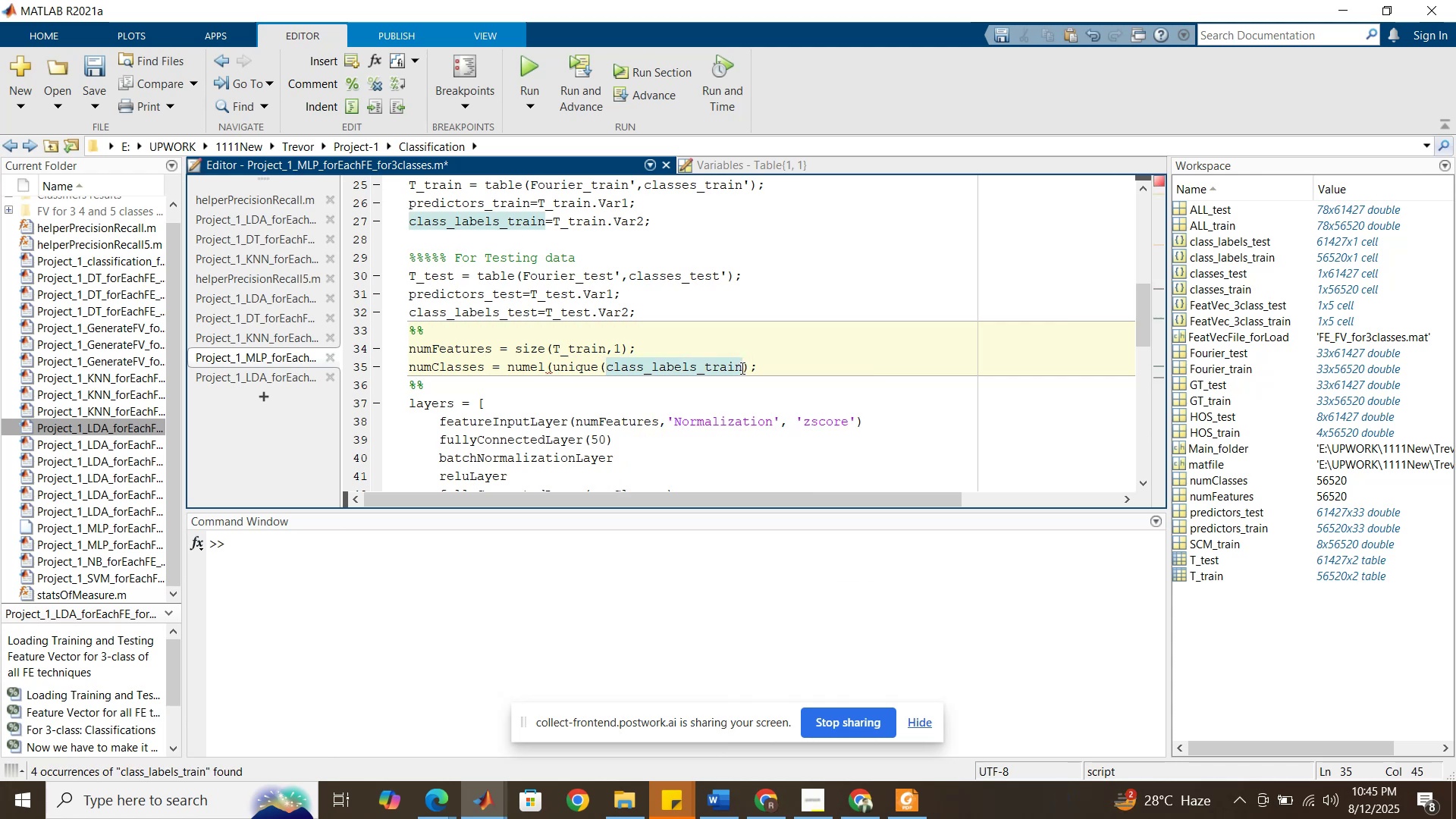 
key(Shift+0)
 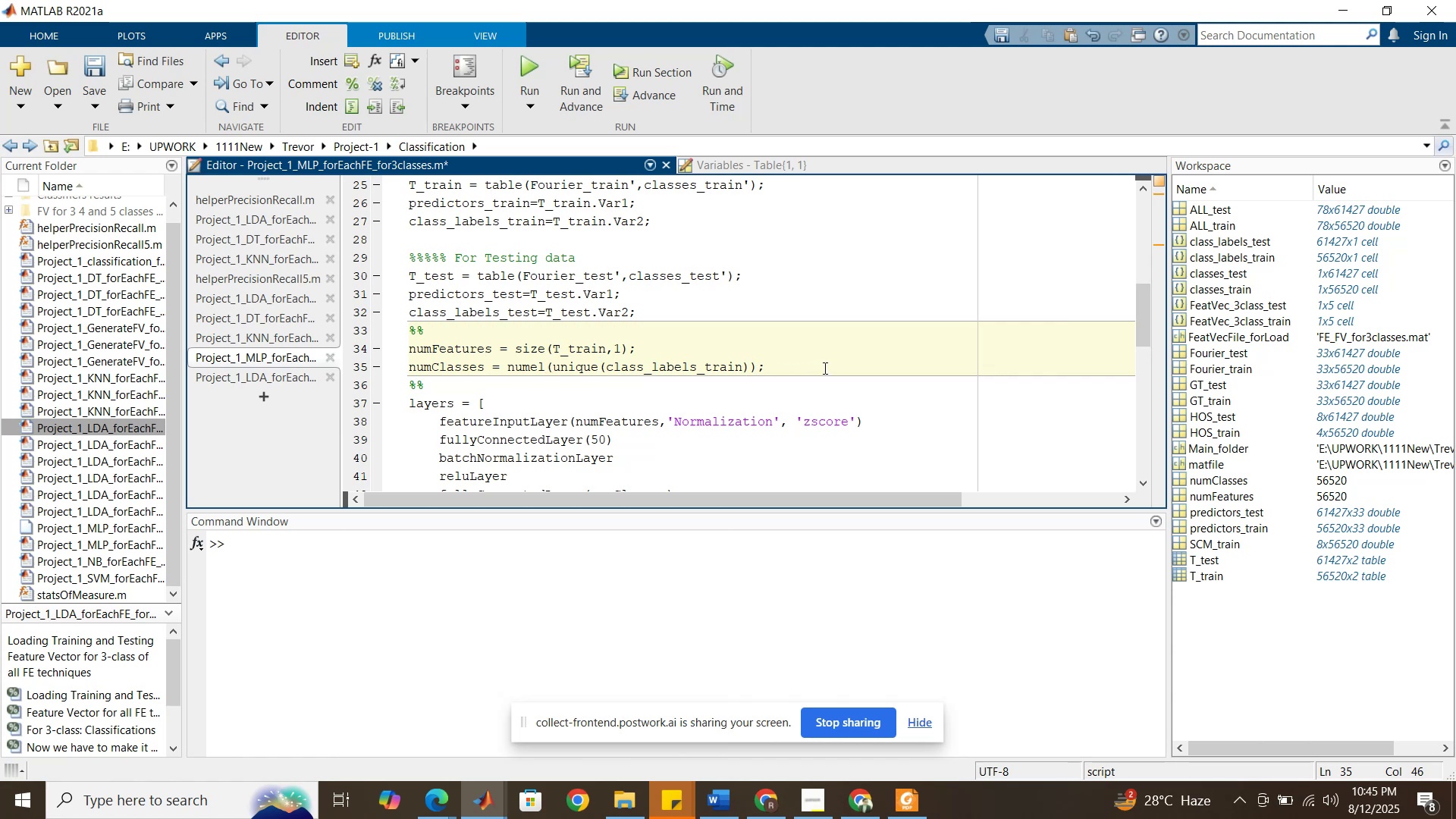 
left_click([802, 337])
 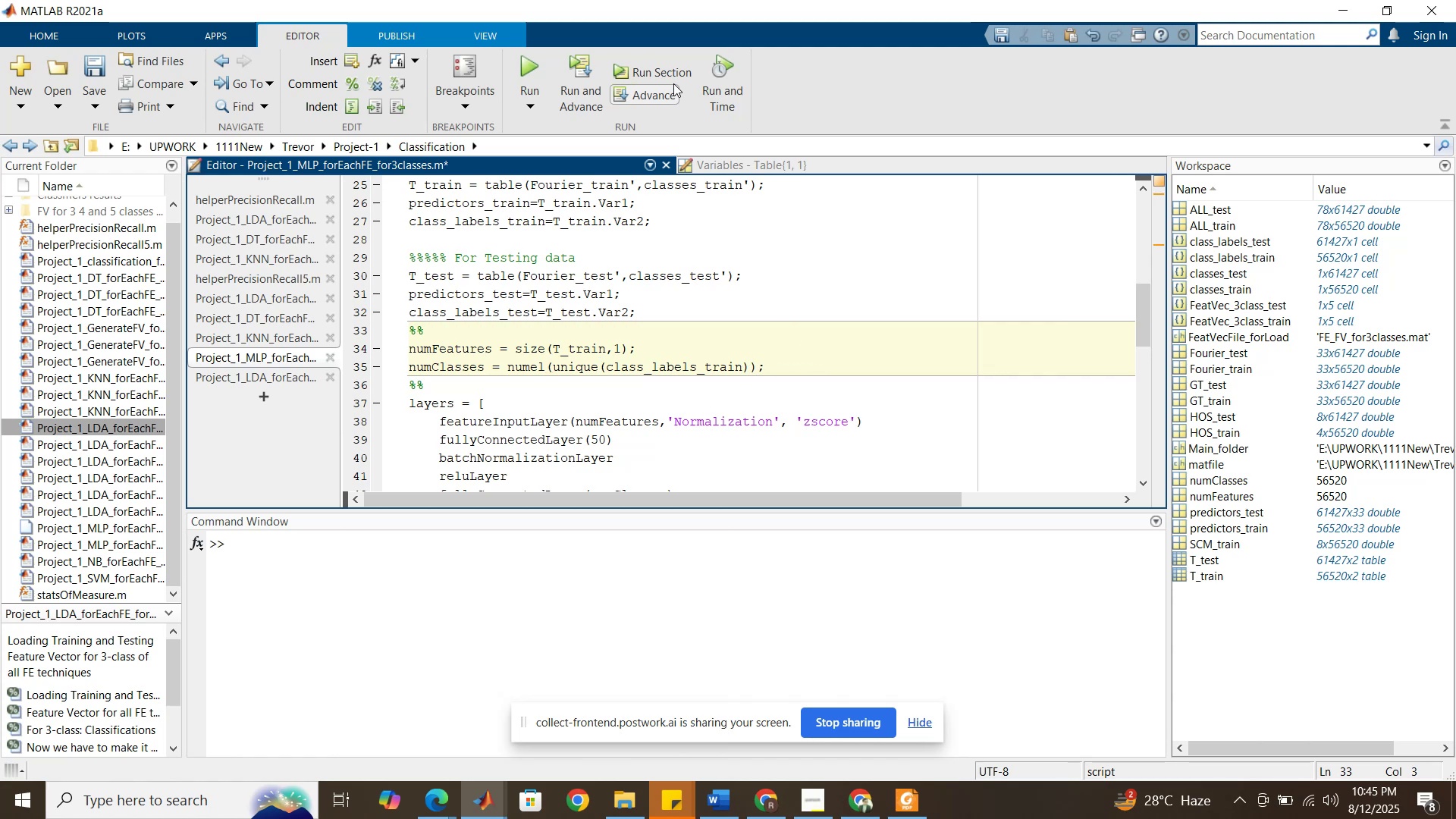 
left_click([670, 78])
 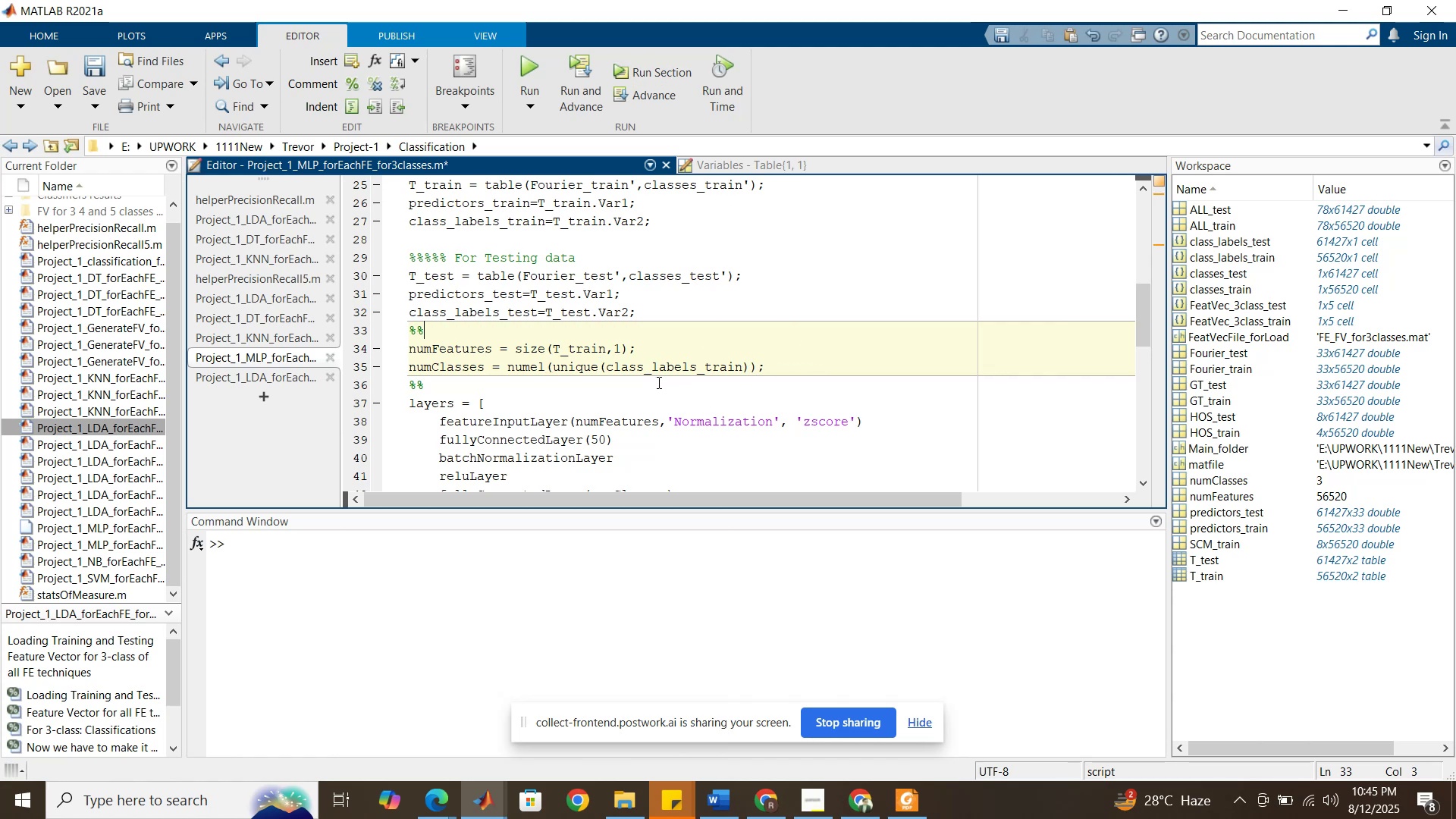 
scroll: coordinate [658, 373], scroll_direction: down, amount: 3.0
 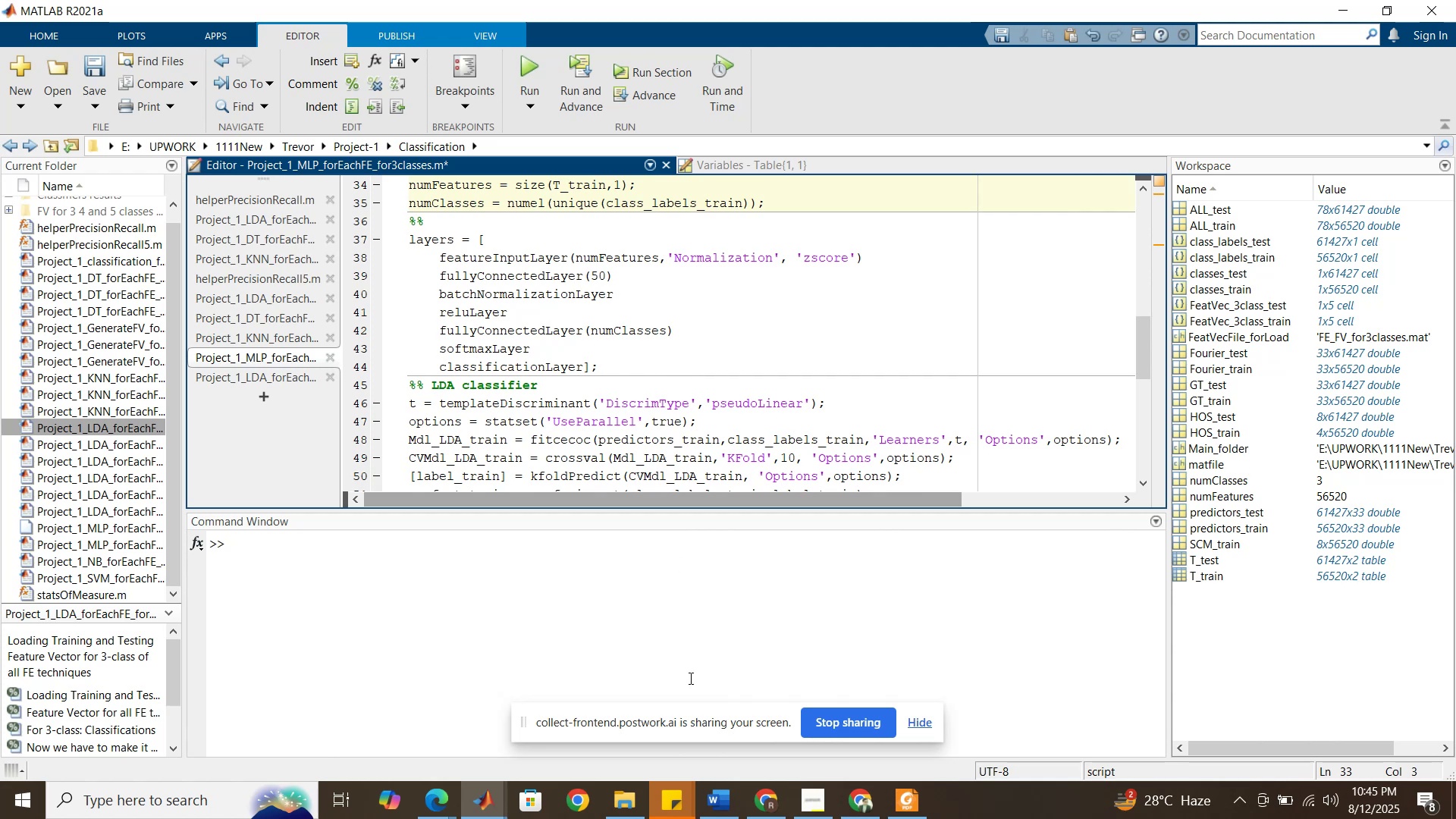 
wait(5.73)
 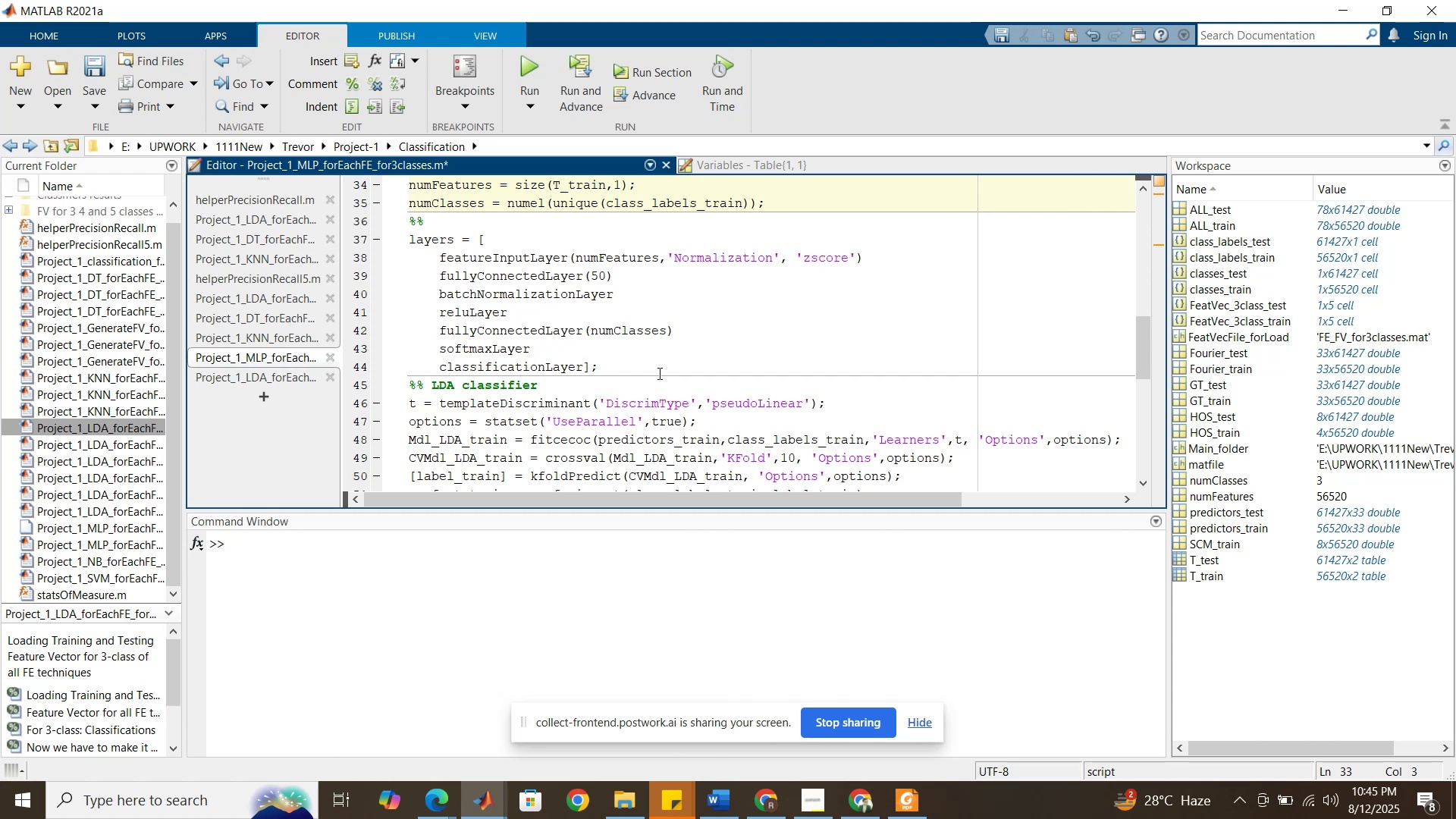 
left_click([484, 801])
 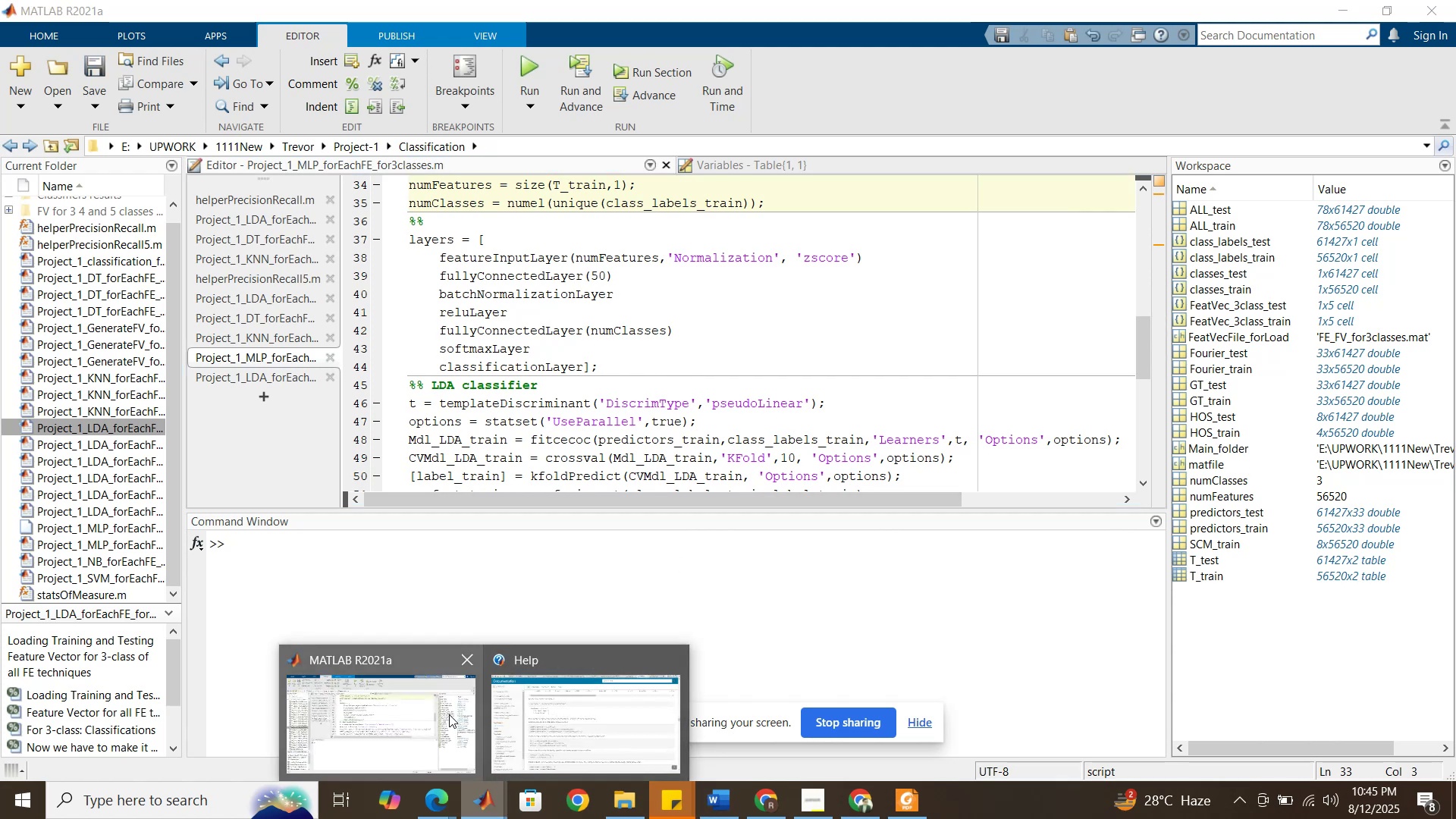 
left_click([447, 714])
 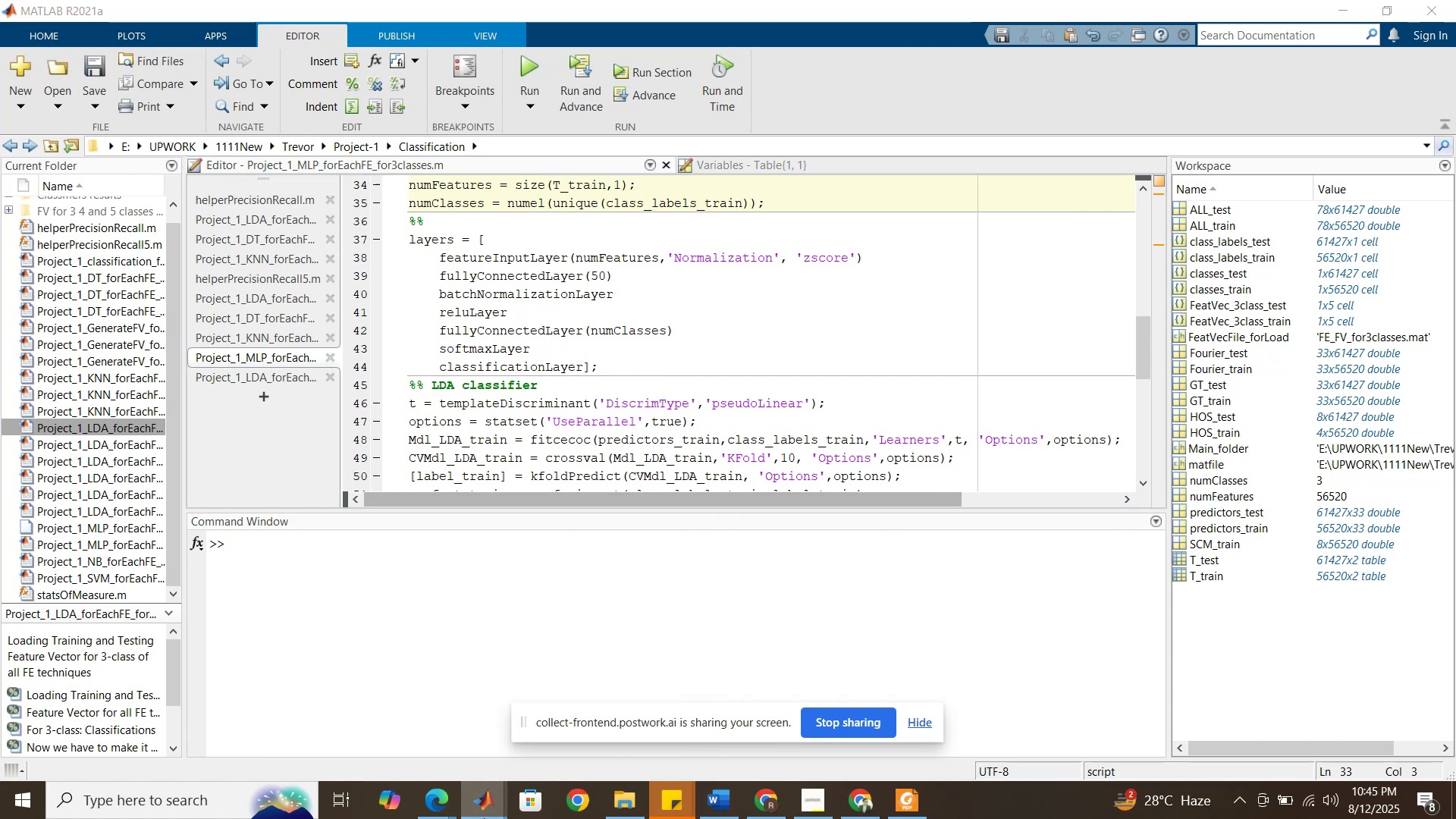 
double_click([531, 748])
 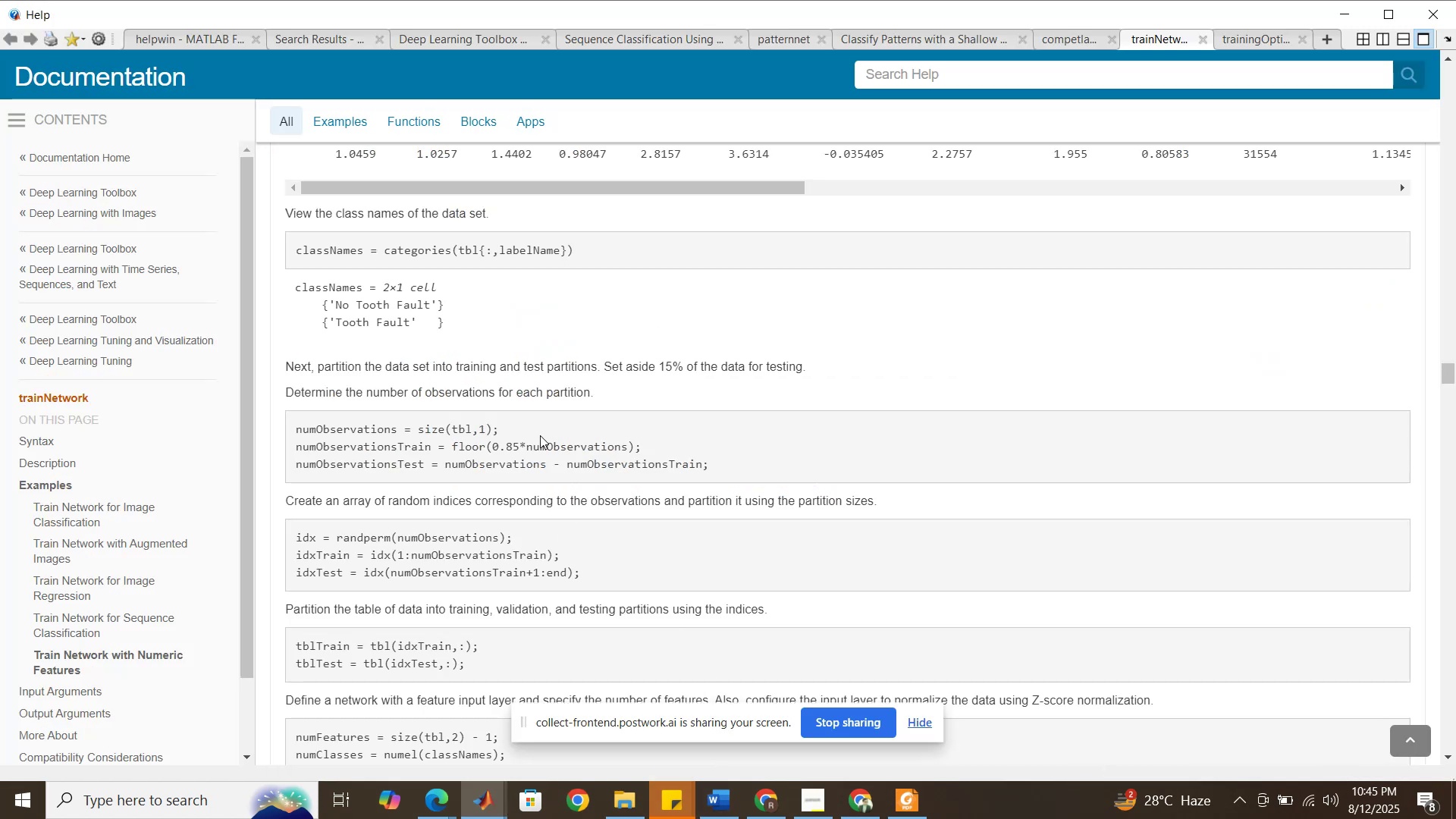 
scroll: coordinate [540, 435], scroll_direction: down, amount: 3.0
 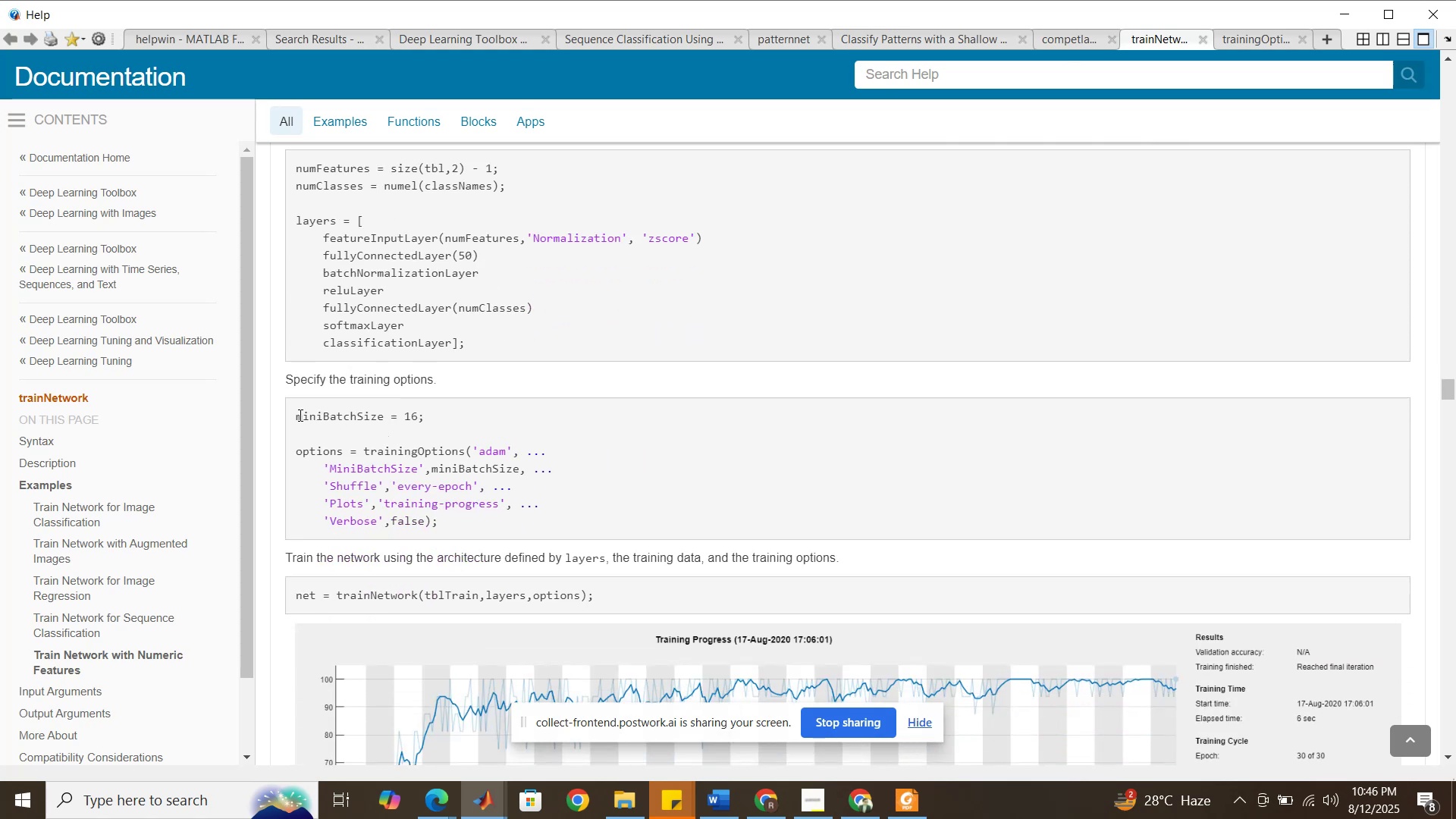 
left_click_drag(start_coordinate=[298, 415], to_coordinate=[488, 524])
 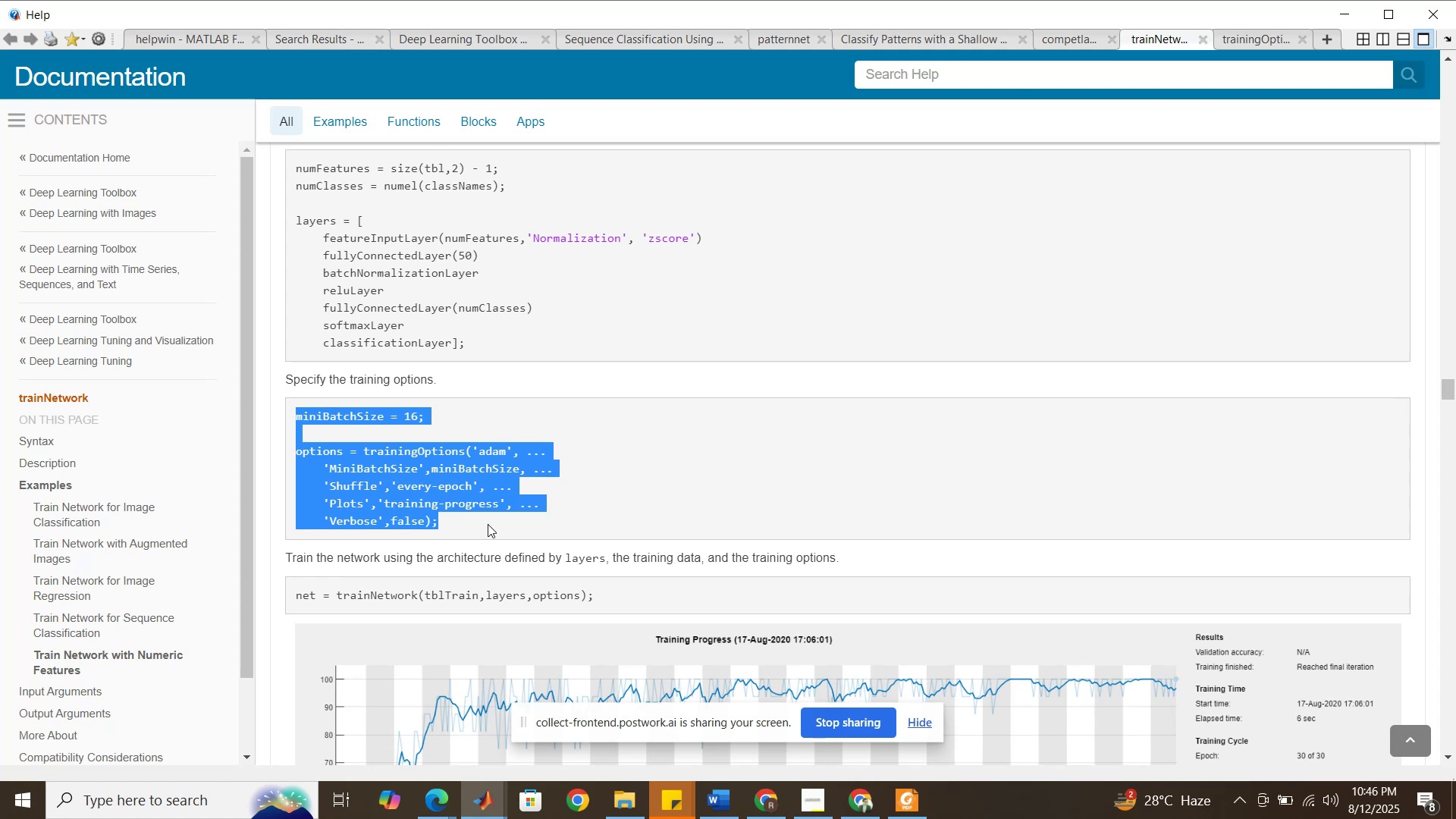 
key(Control+C)
 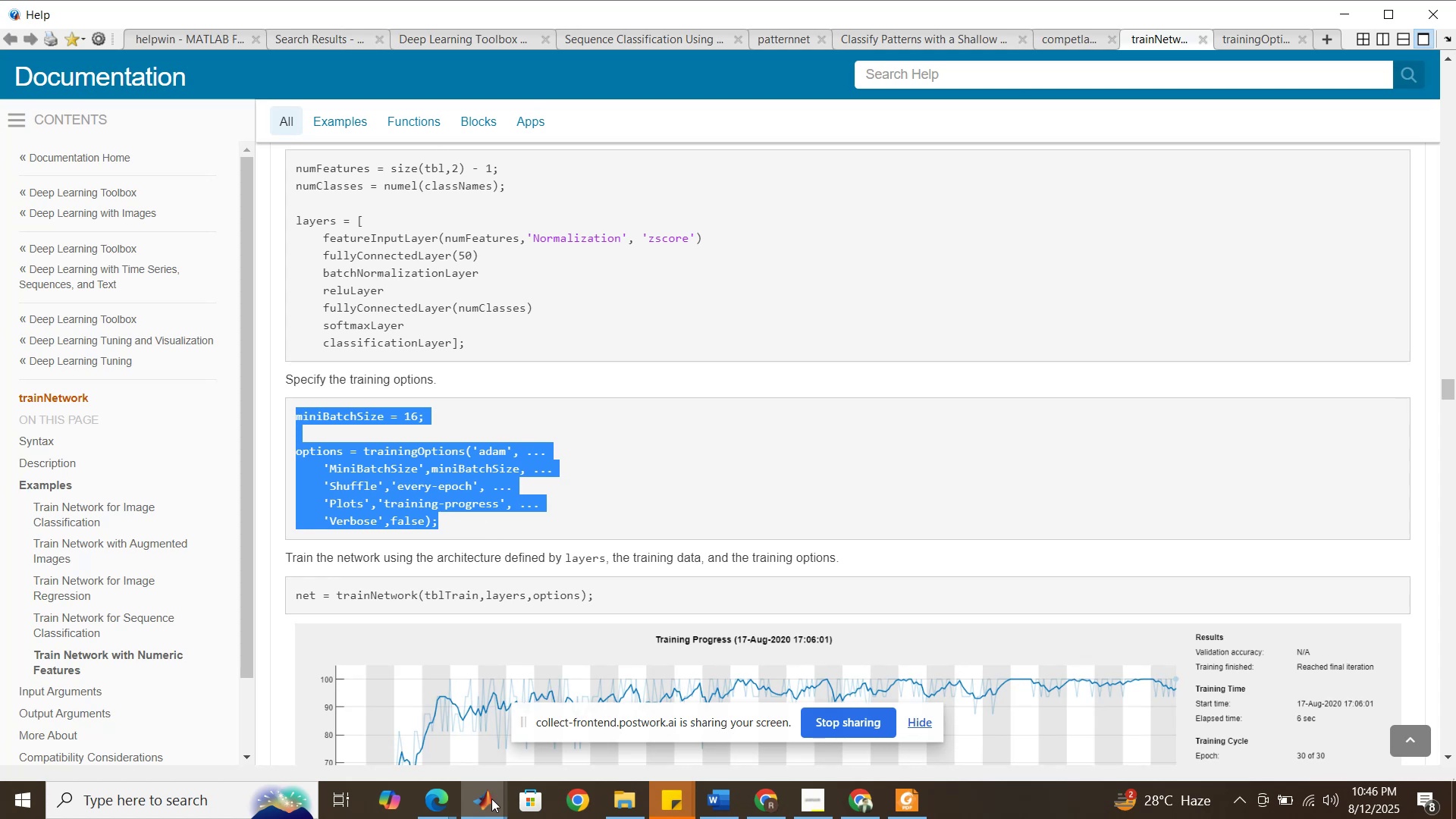 
left_click([491, 799])
 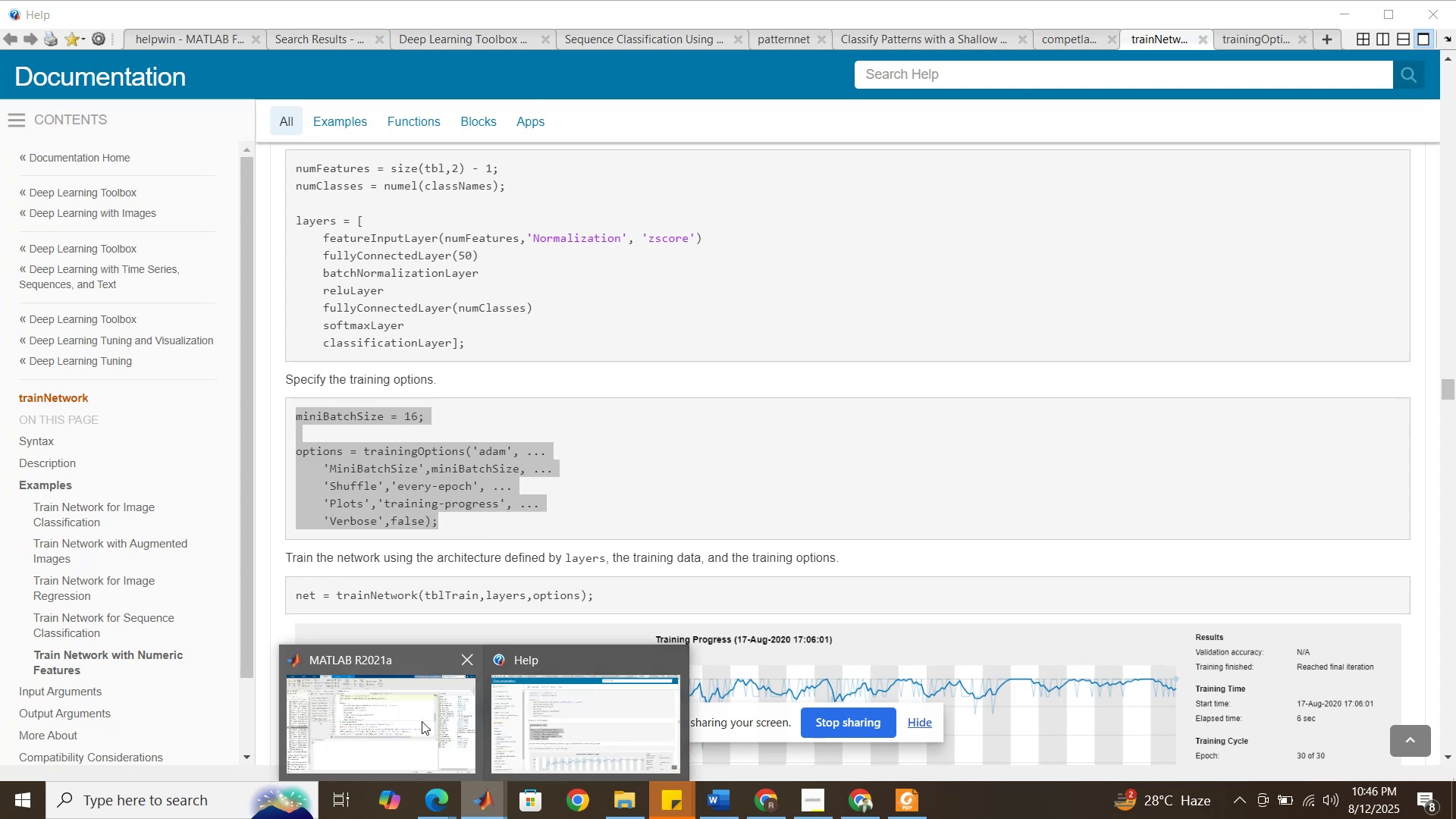 
left_click([422, 721])
 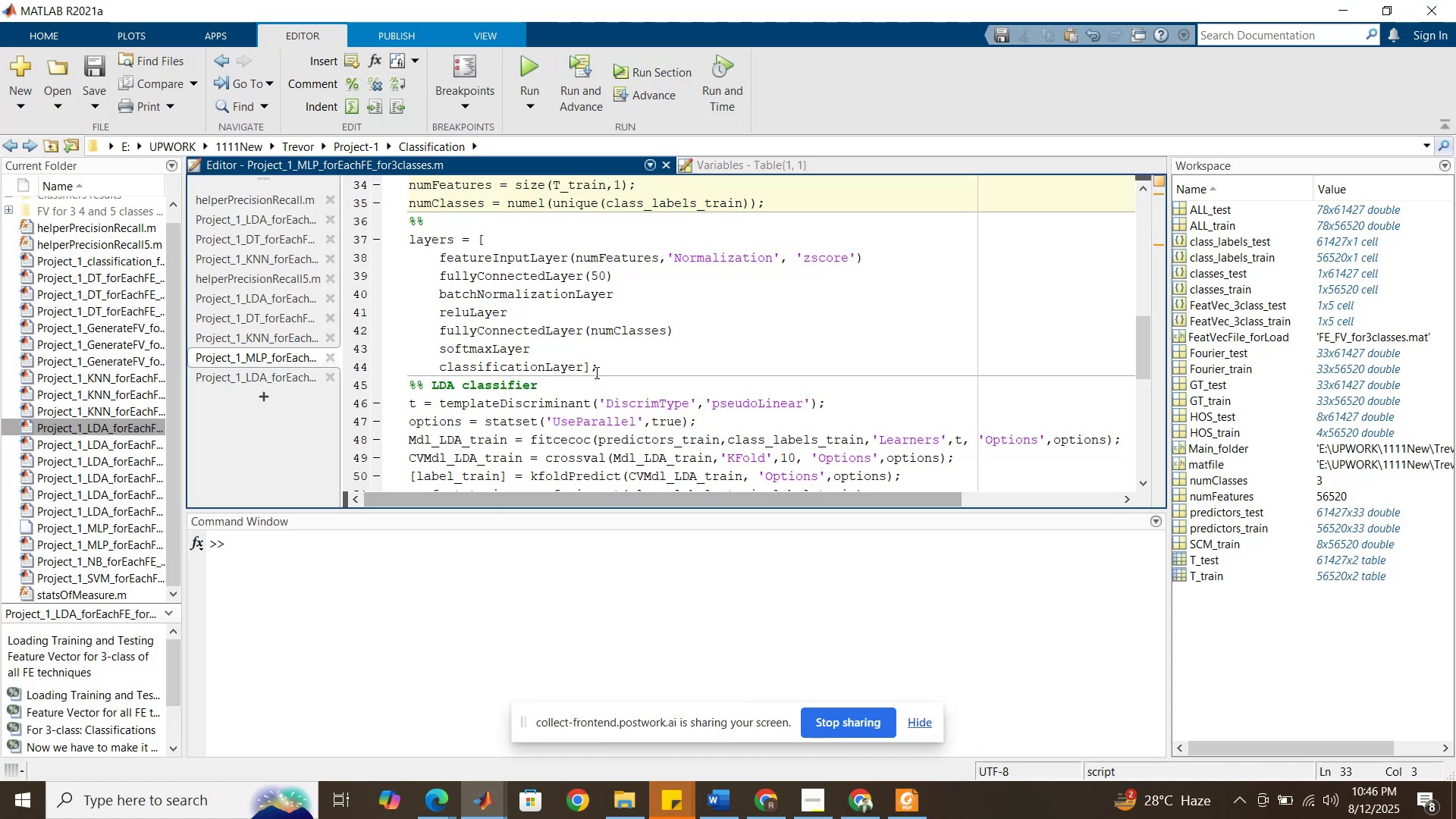 
left_click([618, 366])
 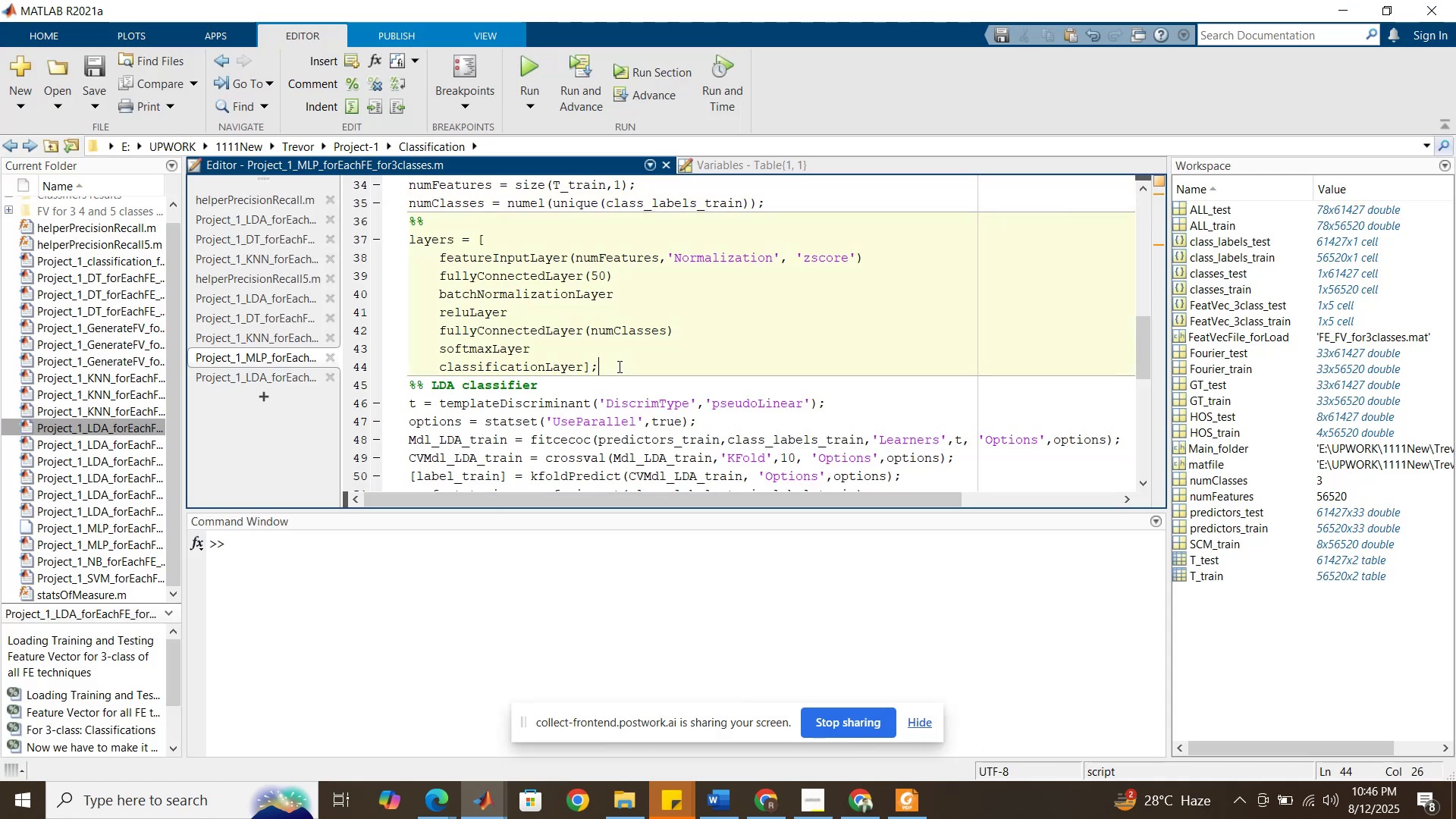 
key(Enter)
 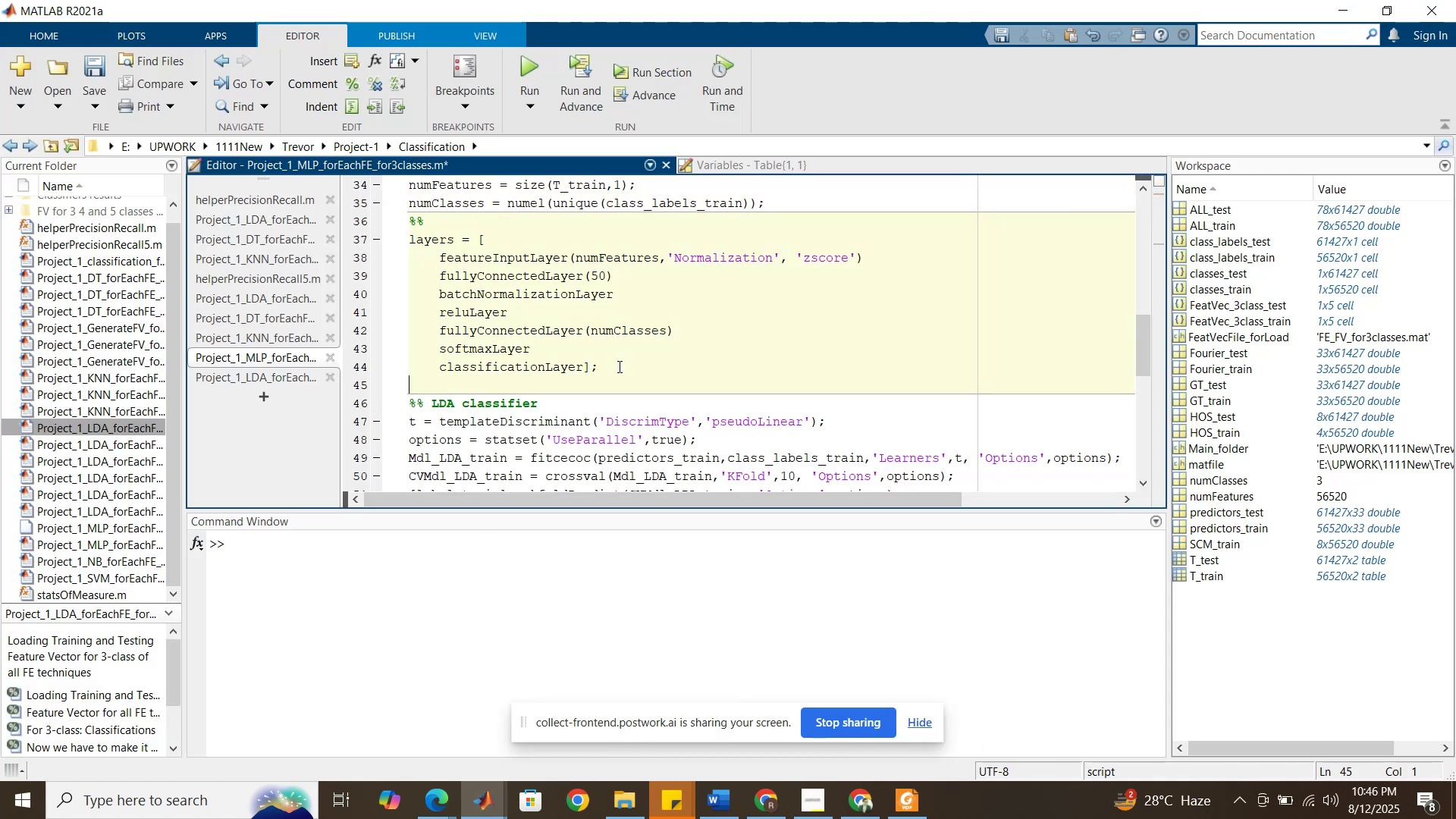 
key(Control+V)
 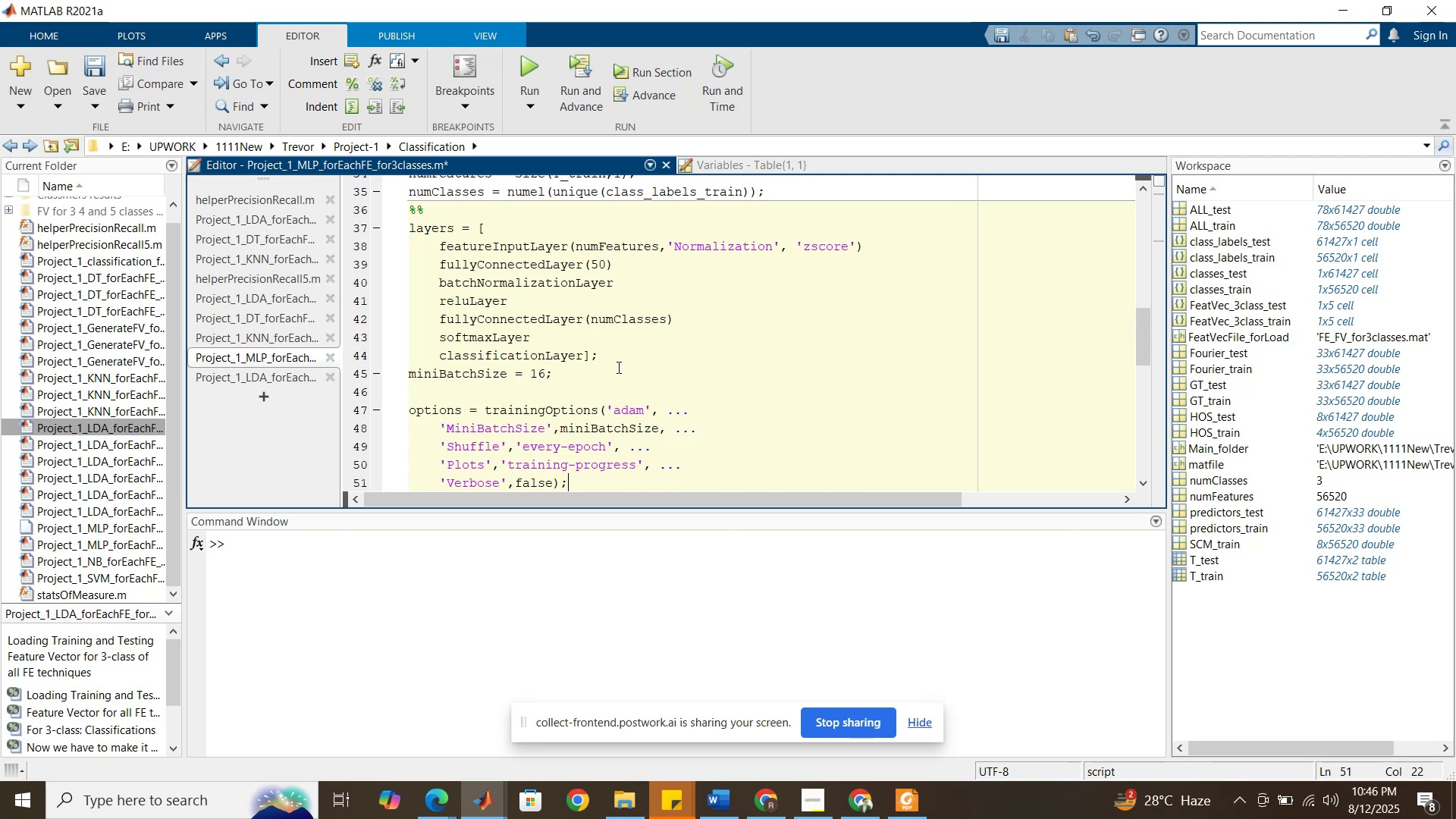 
left_click([618, 367])
 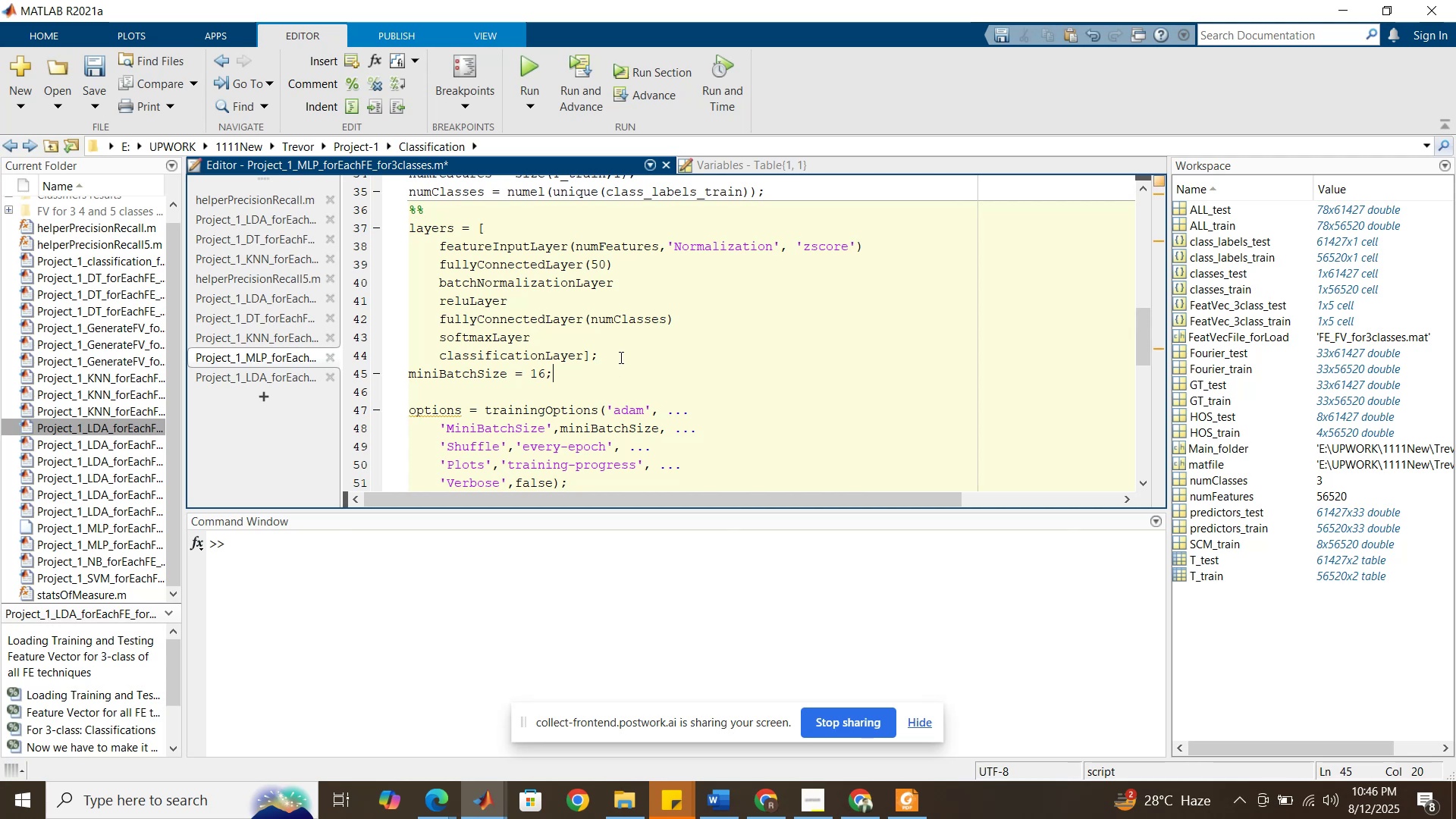 
double_click([620, 357])
 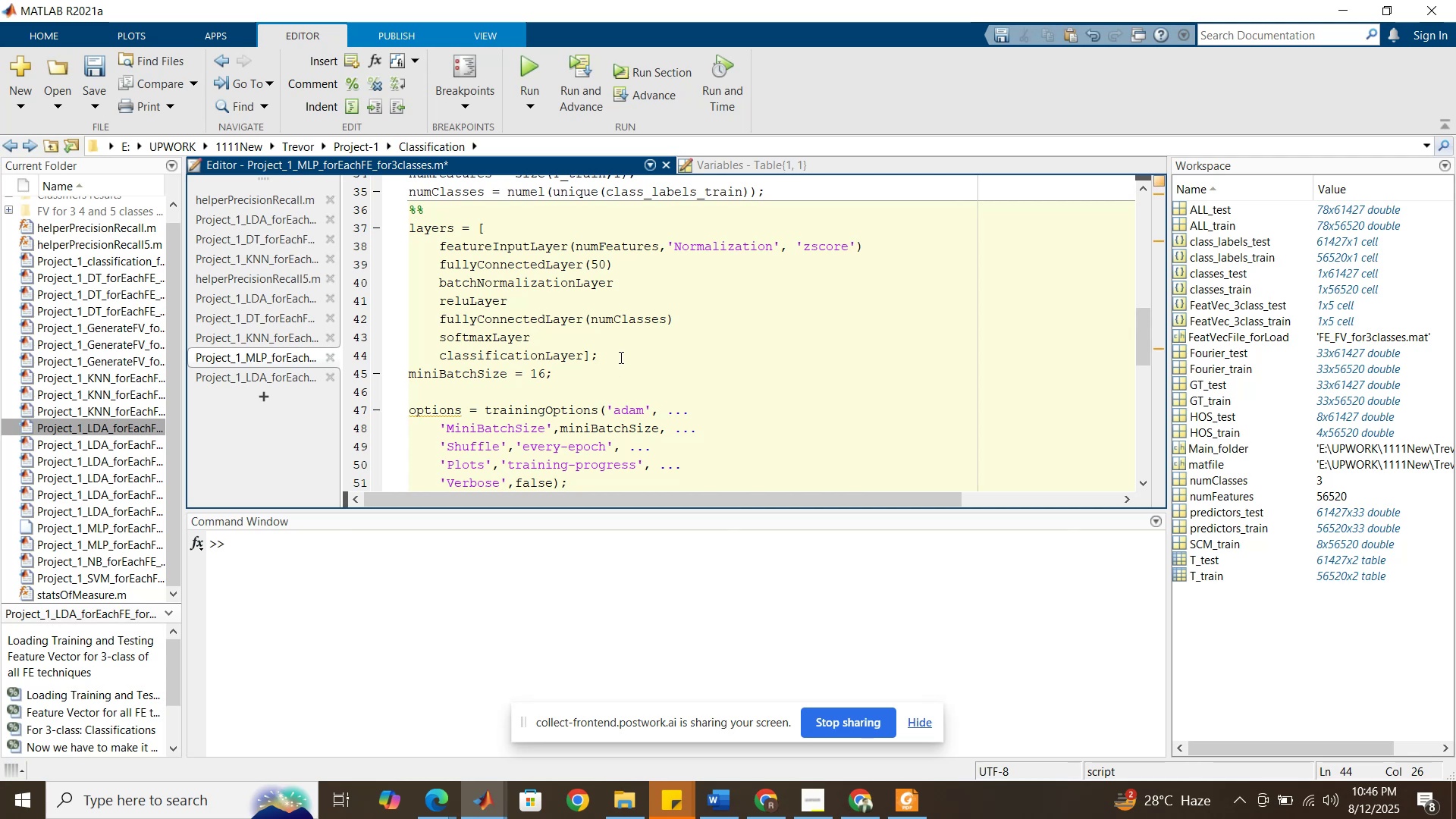 
key(Enter)
 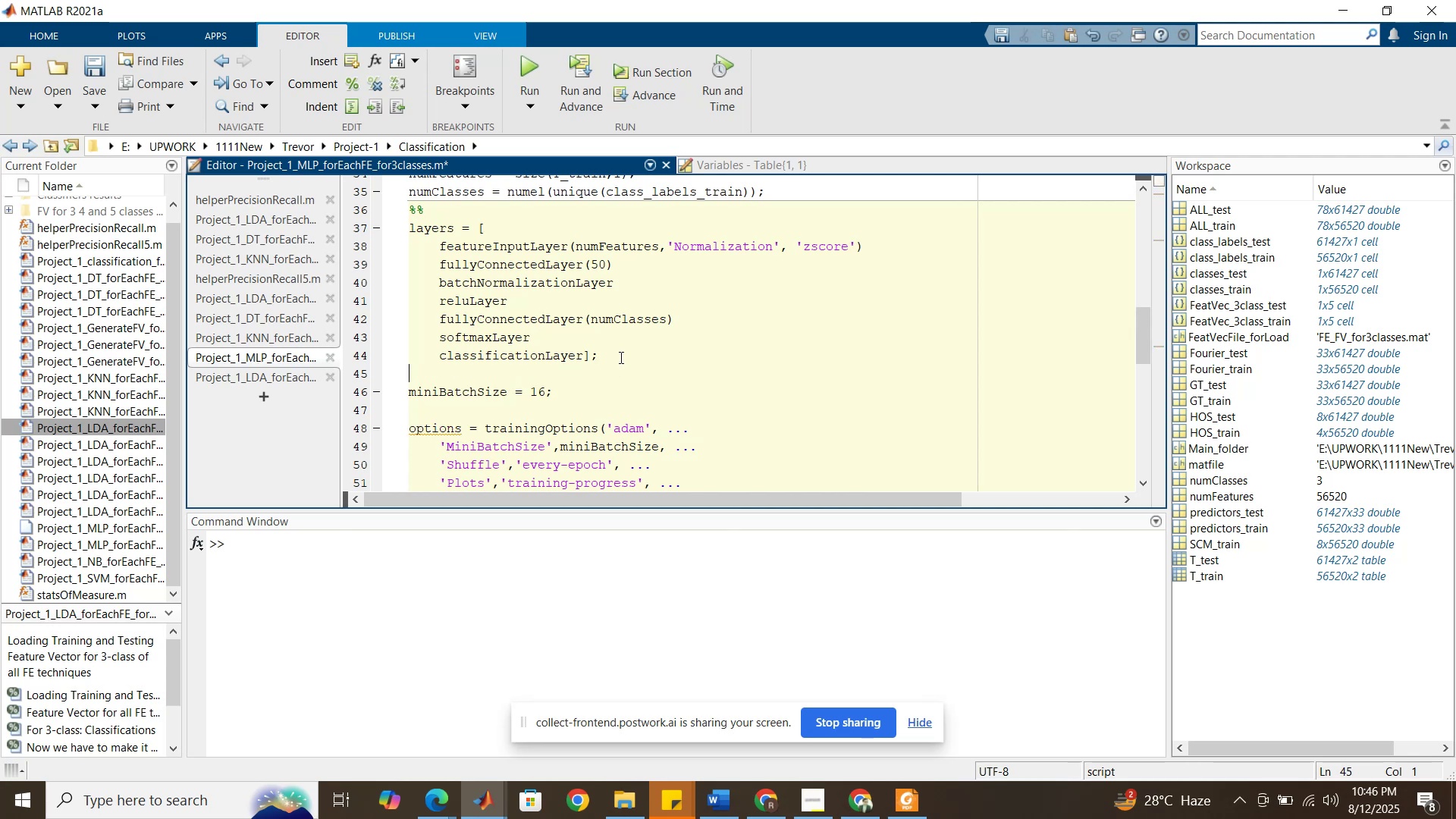 
type(%%)
 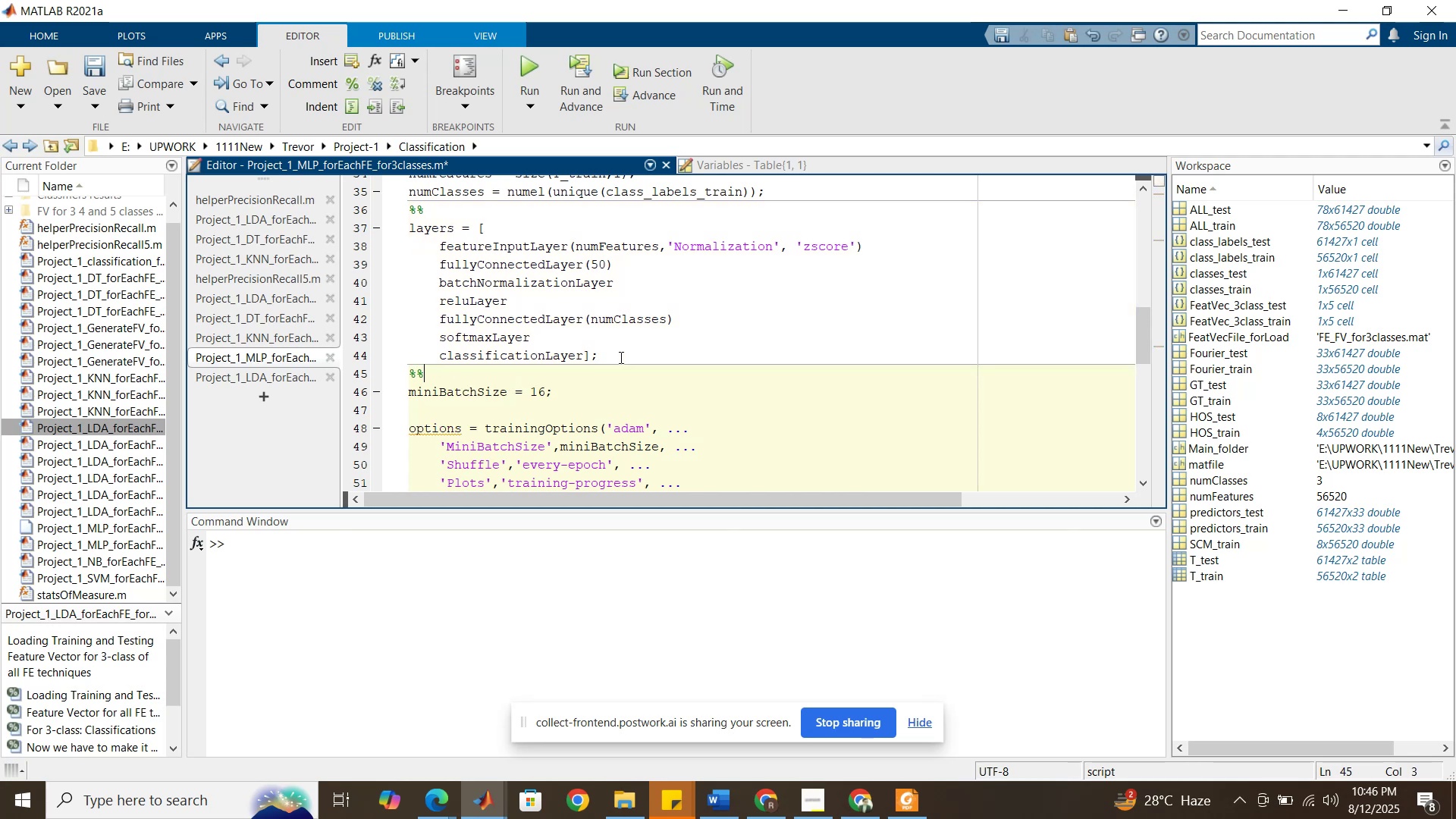 
scroll: coordinate [546, 403], scroll_direction: down, amount: 1.0
 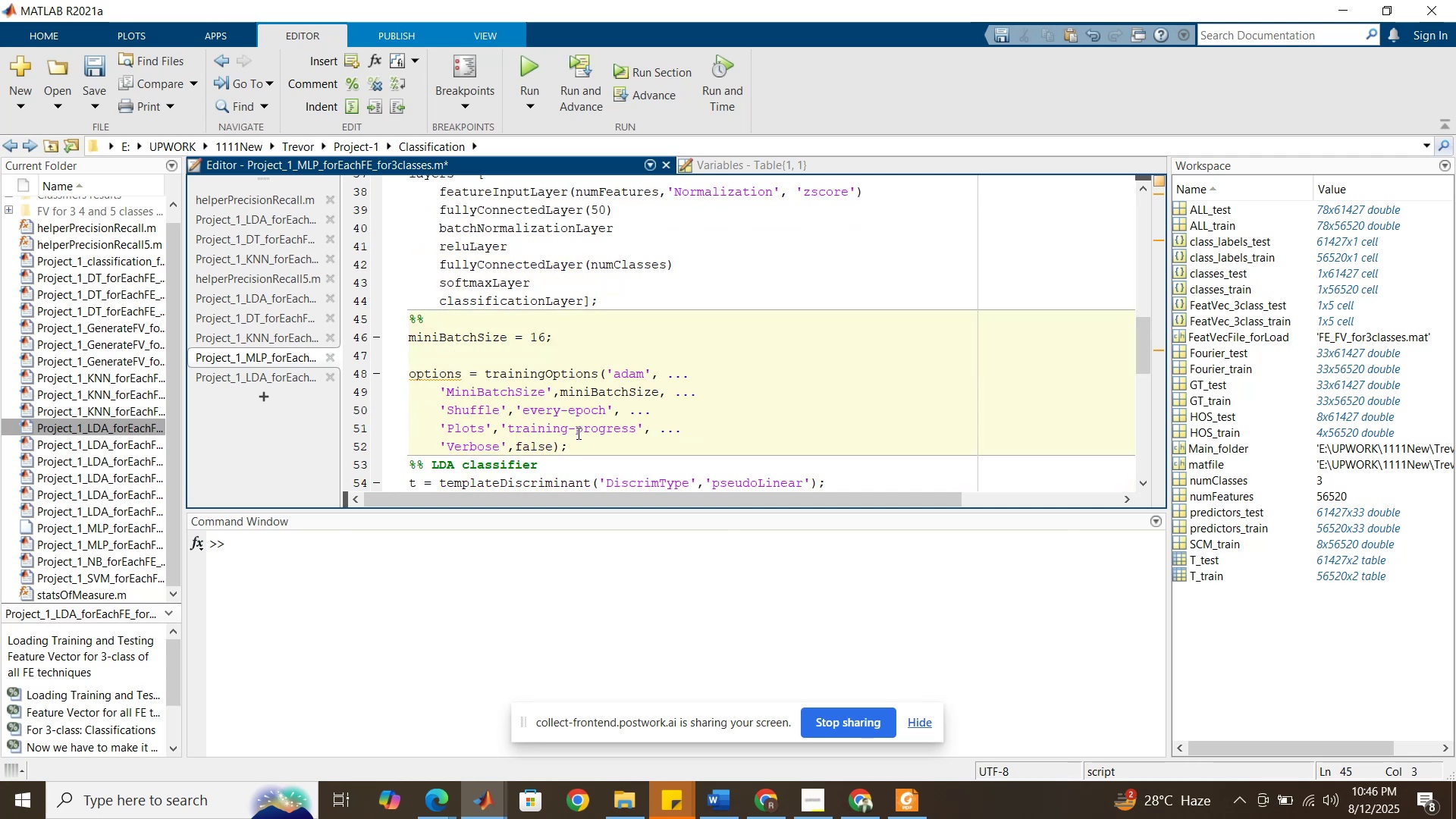 
left_click([573, 422])
 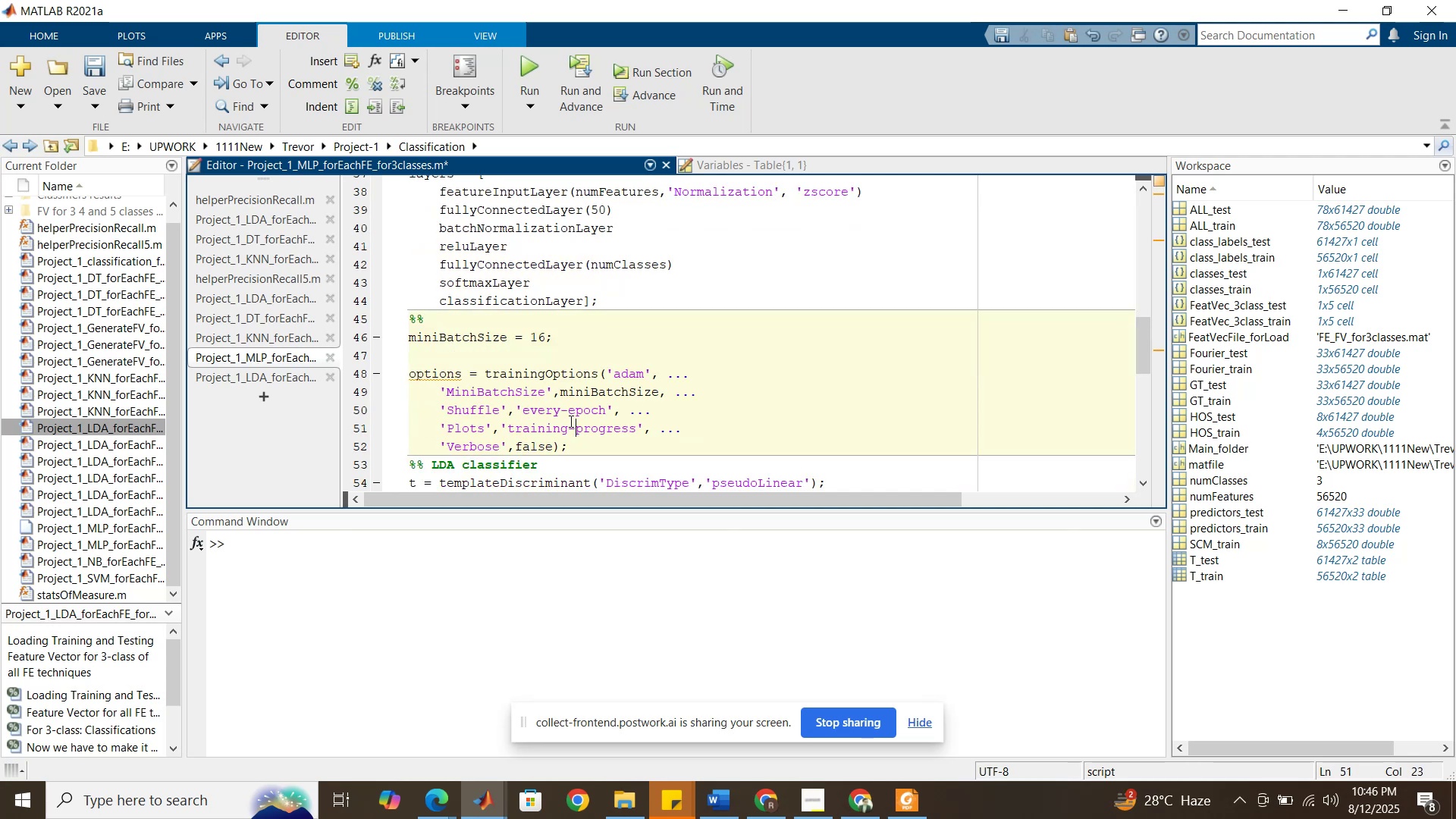 
scroll: coordinate [570, 421], scroll_direction: up, amount: 2.0
 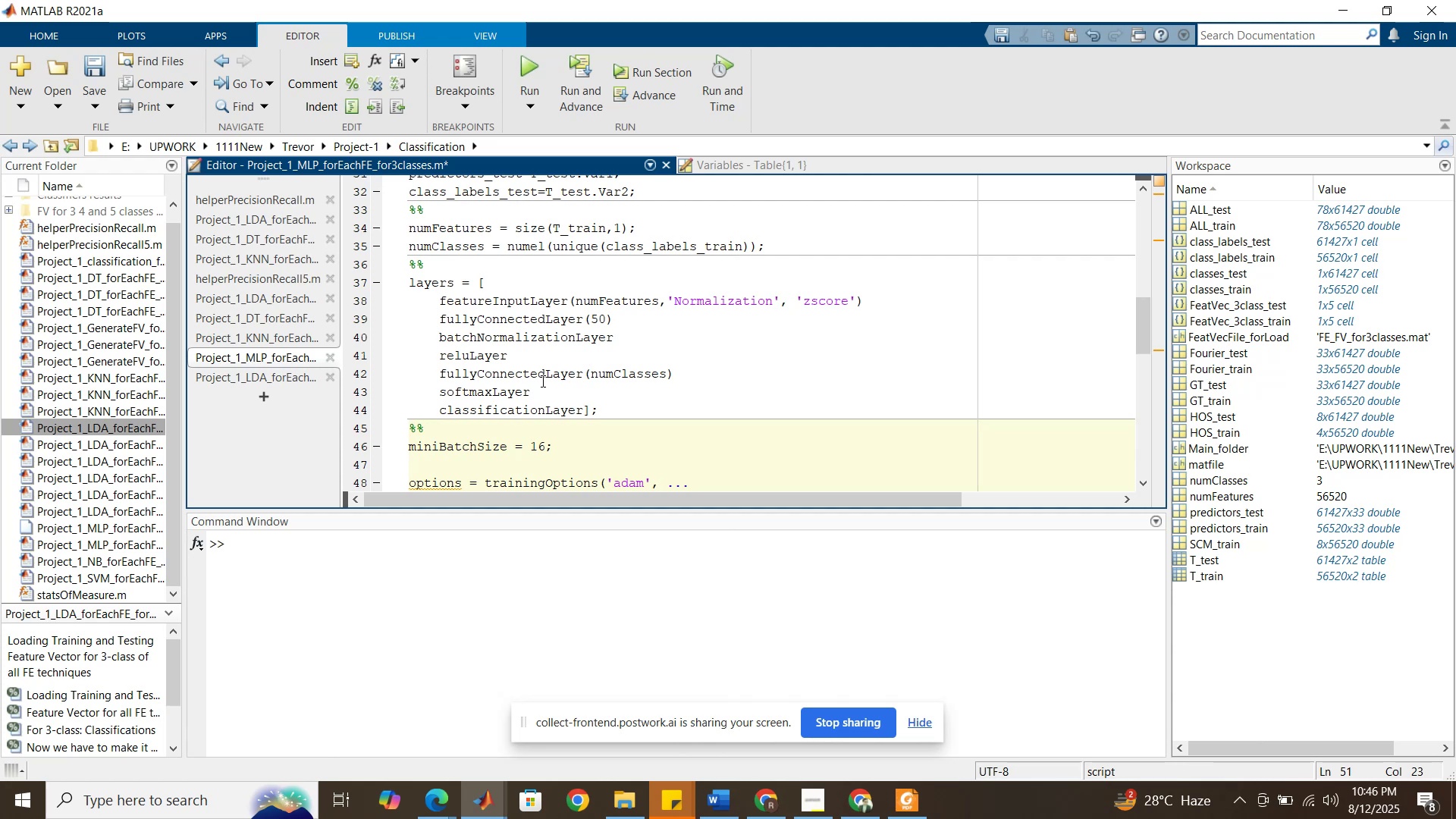 
left_click([536, 368])
 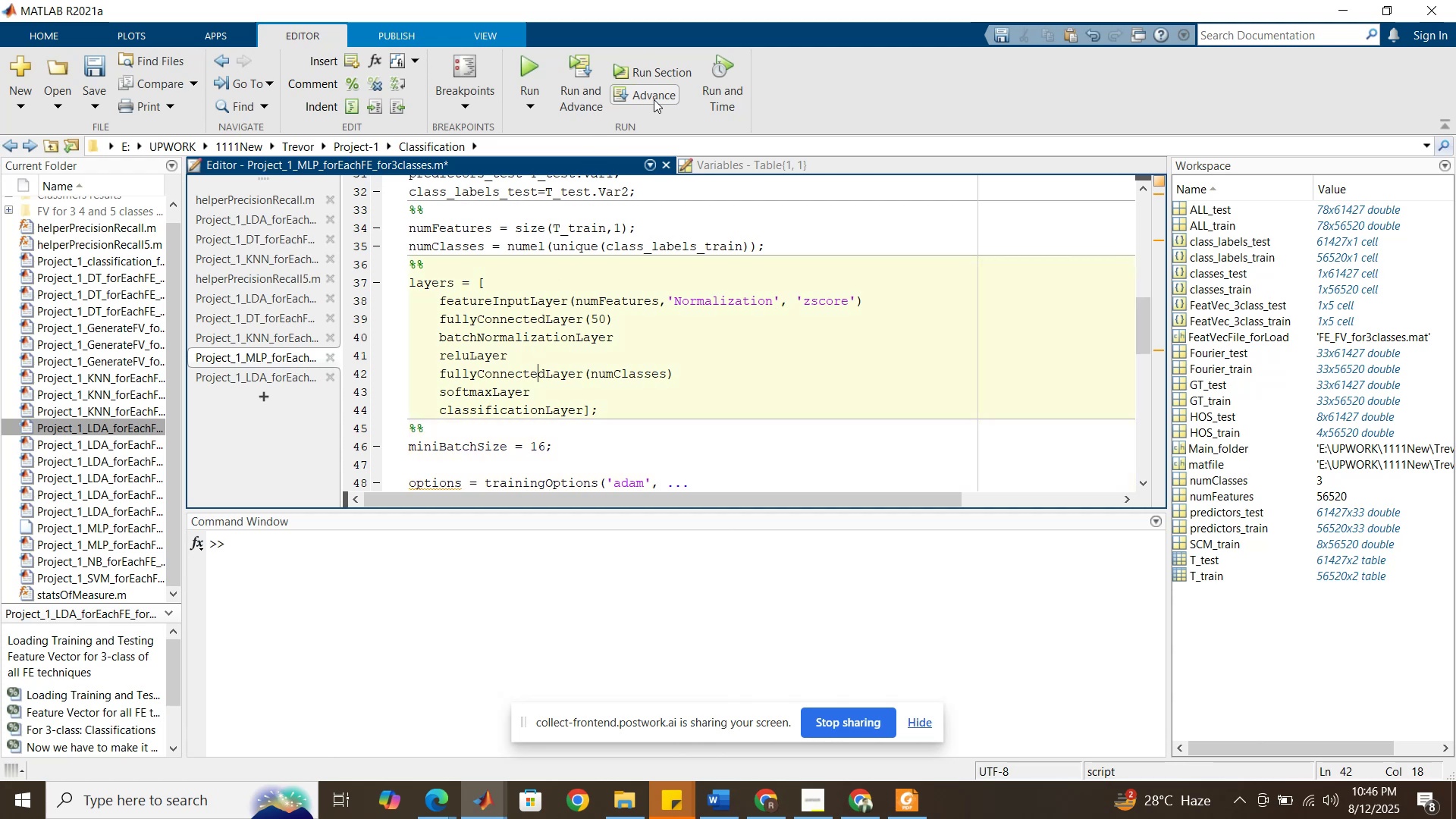 
left_click([661, 77])
 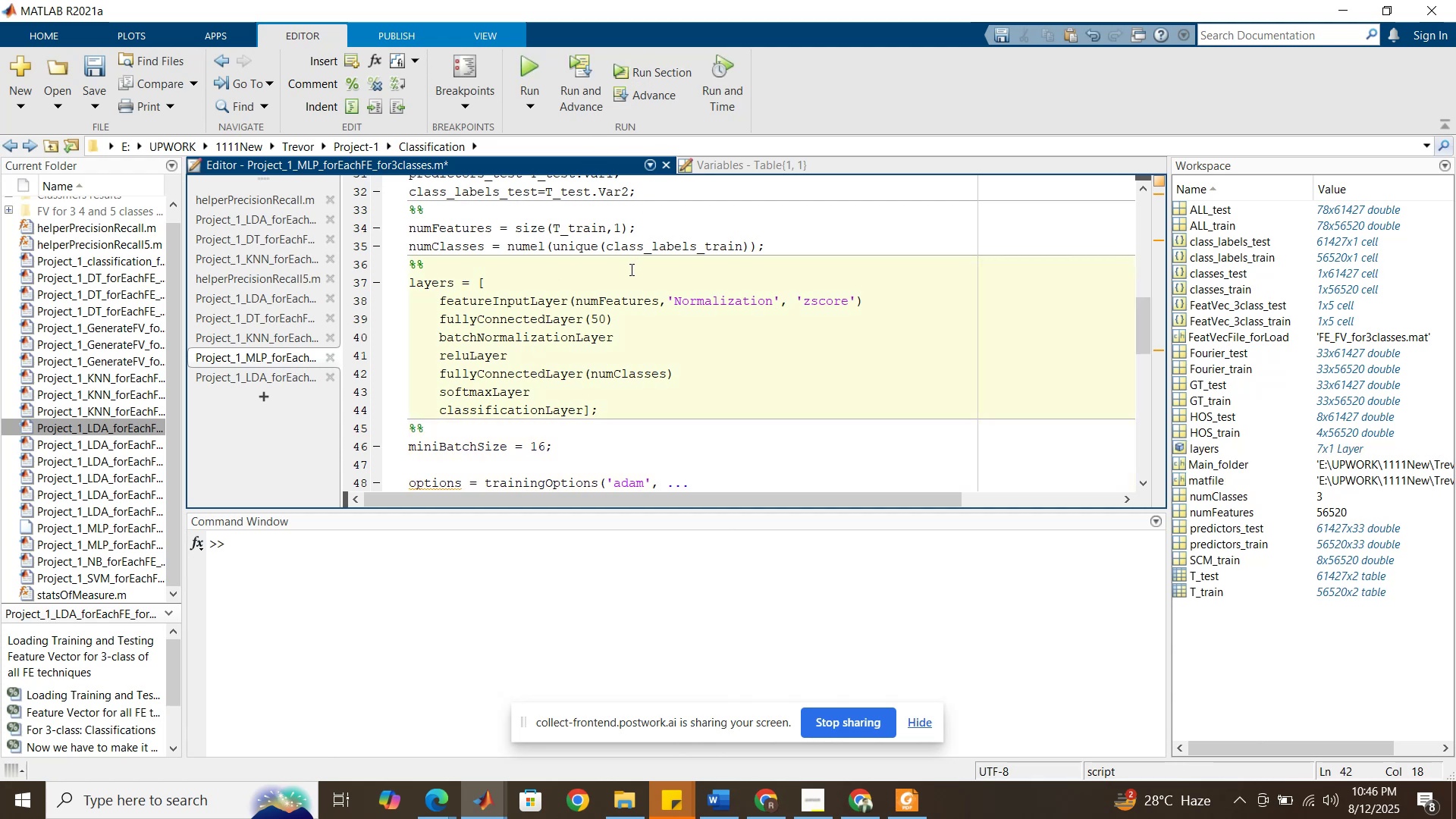 
wait(10.11)
 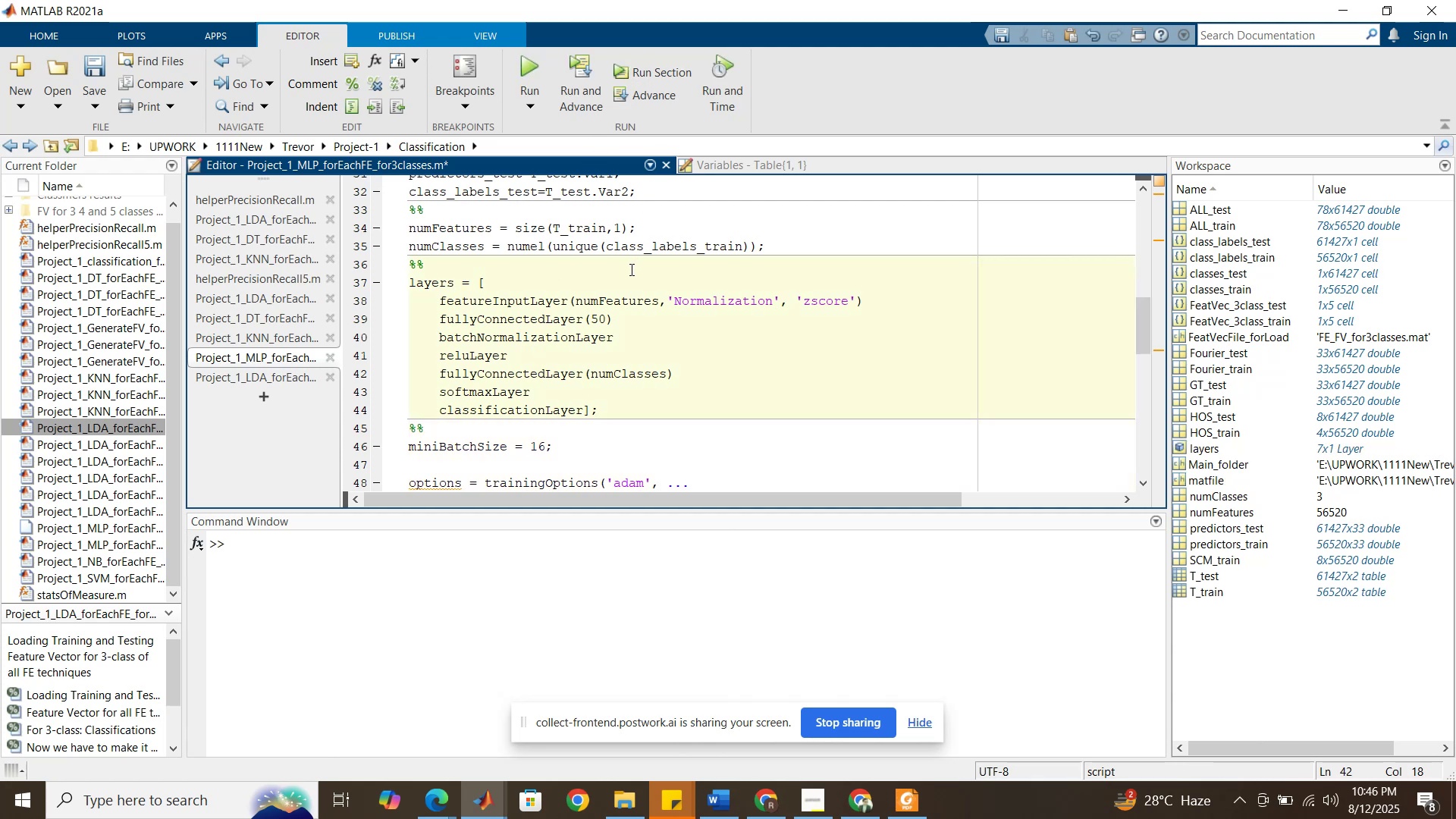 
double_click([1200, 444])
 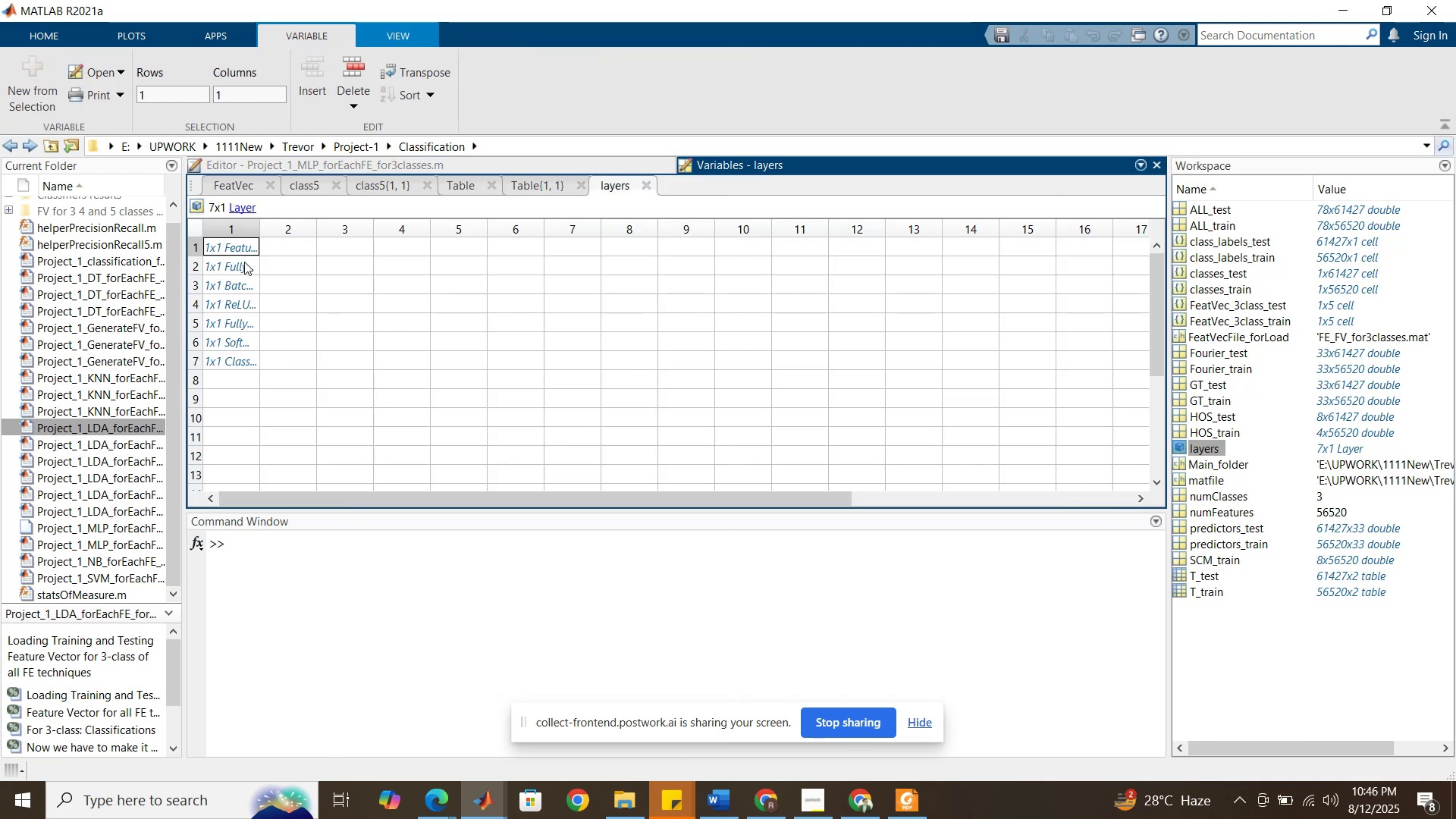 
left_click_drag(start_coordinate=[262, 232], to_coordinate=[381, 232])
 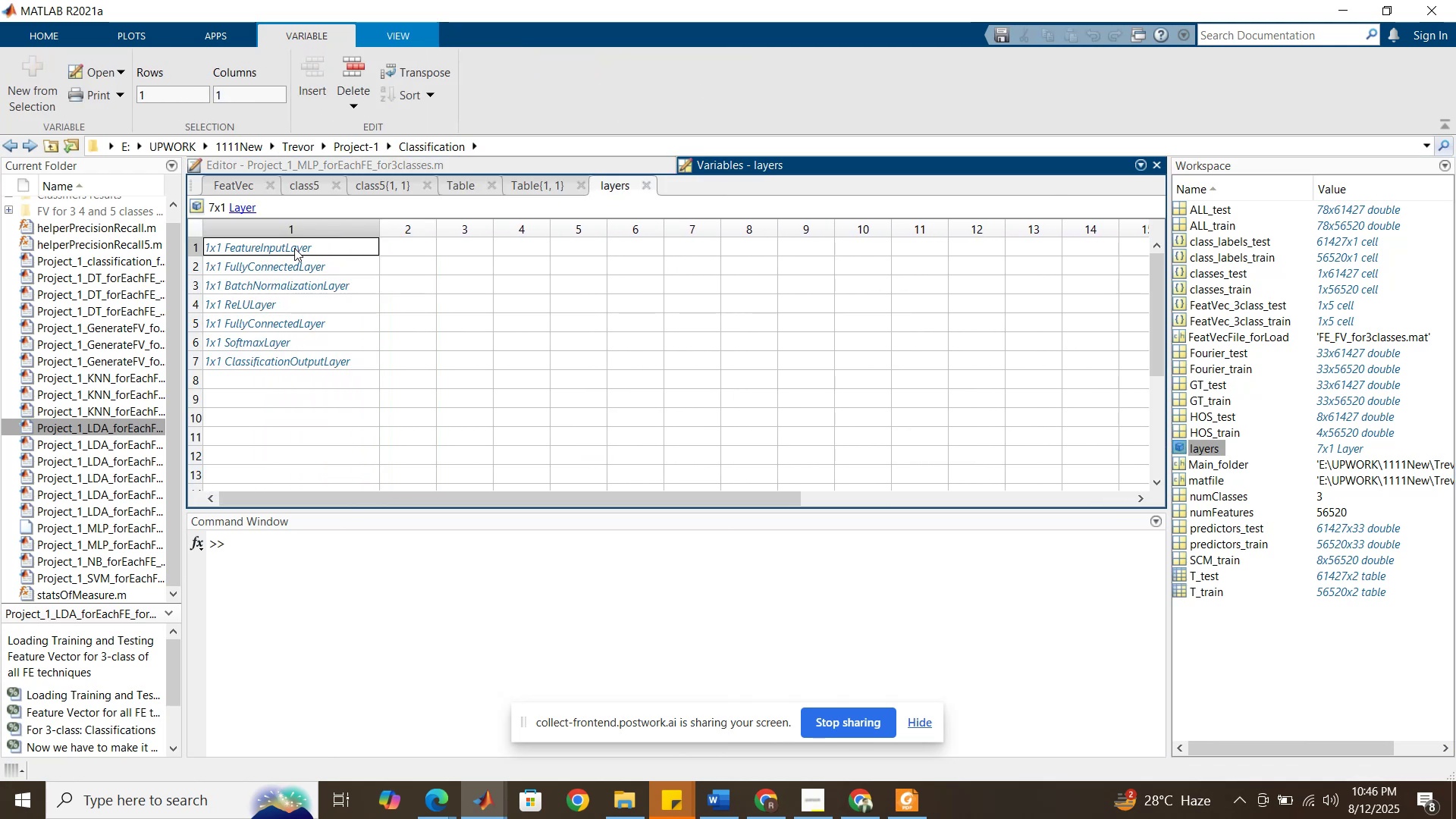 
double_click([294, 248])
 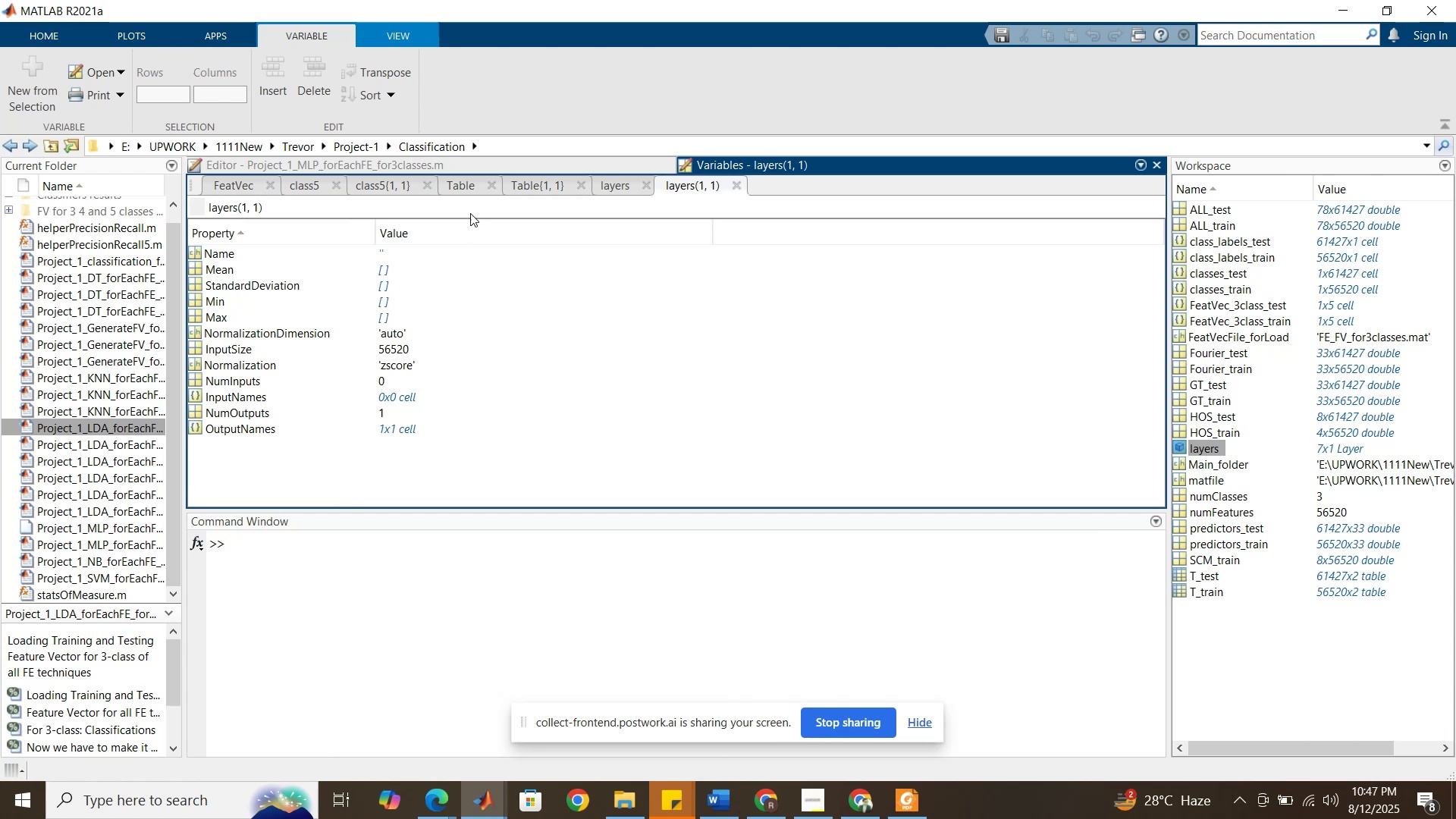 
left_click([539, 167])
 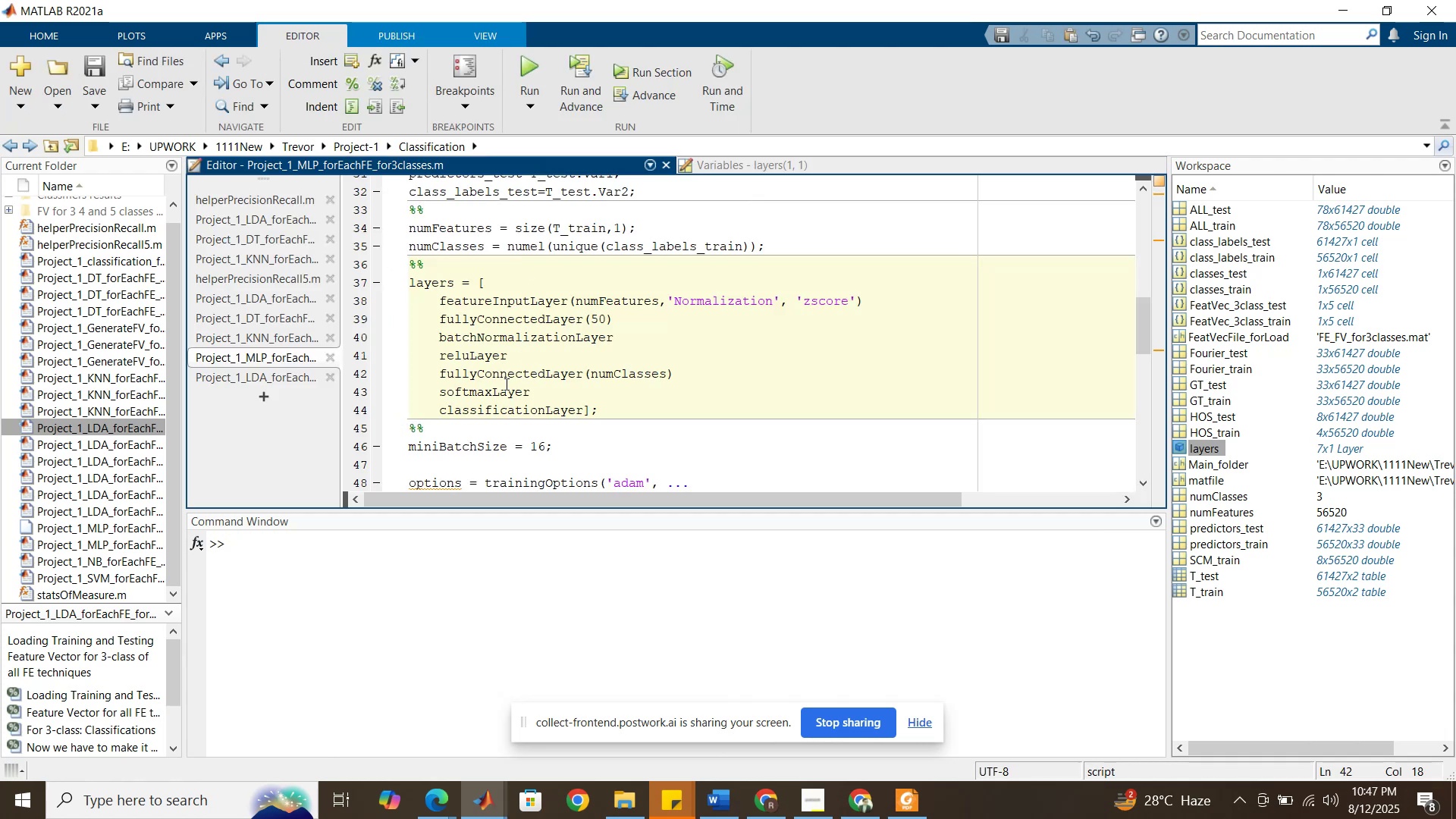 
scroll: coordinate [504, 386], scroll_direction: down, amount: 3.0
 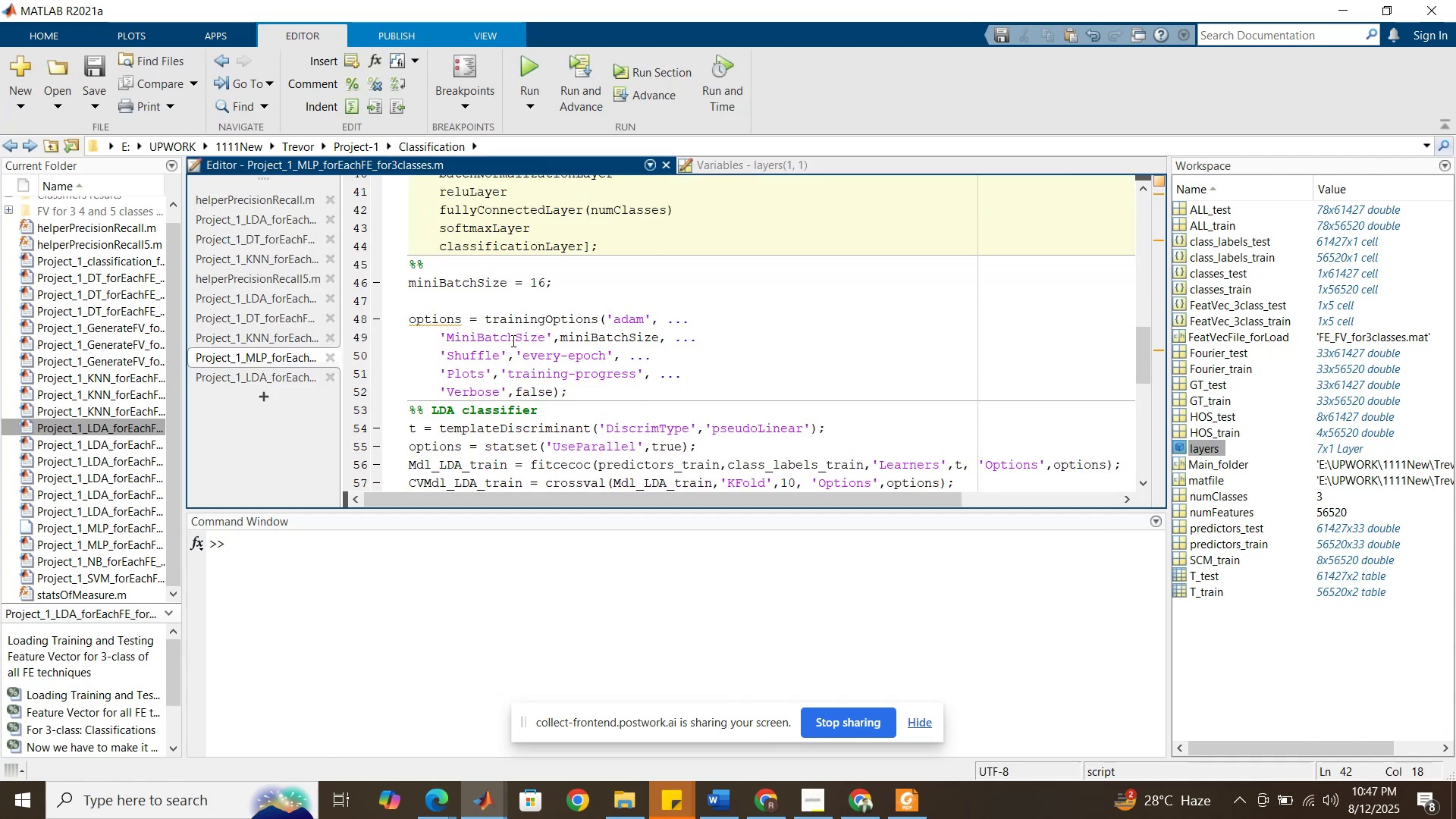 
left_click([513, 339])
 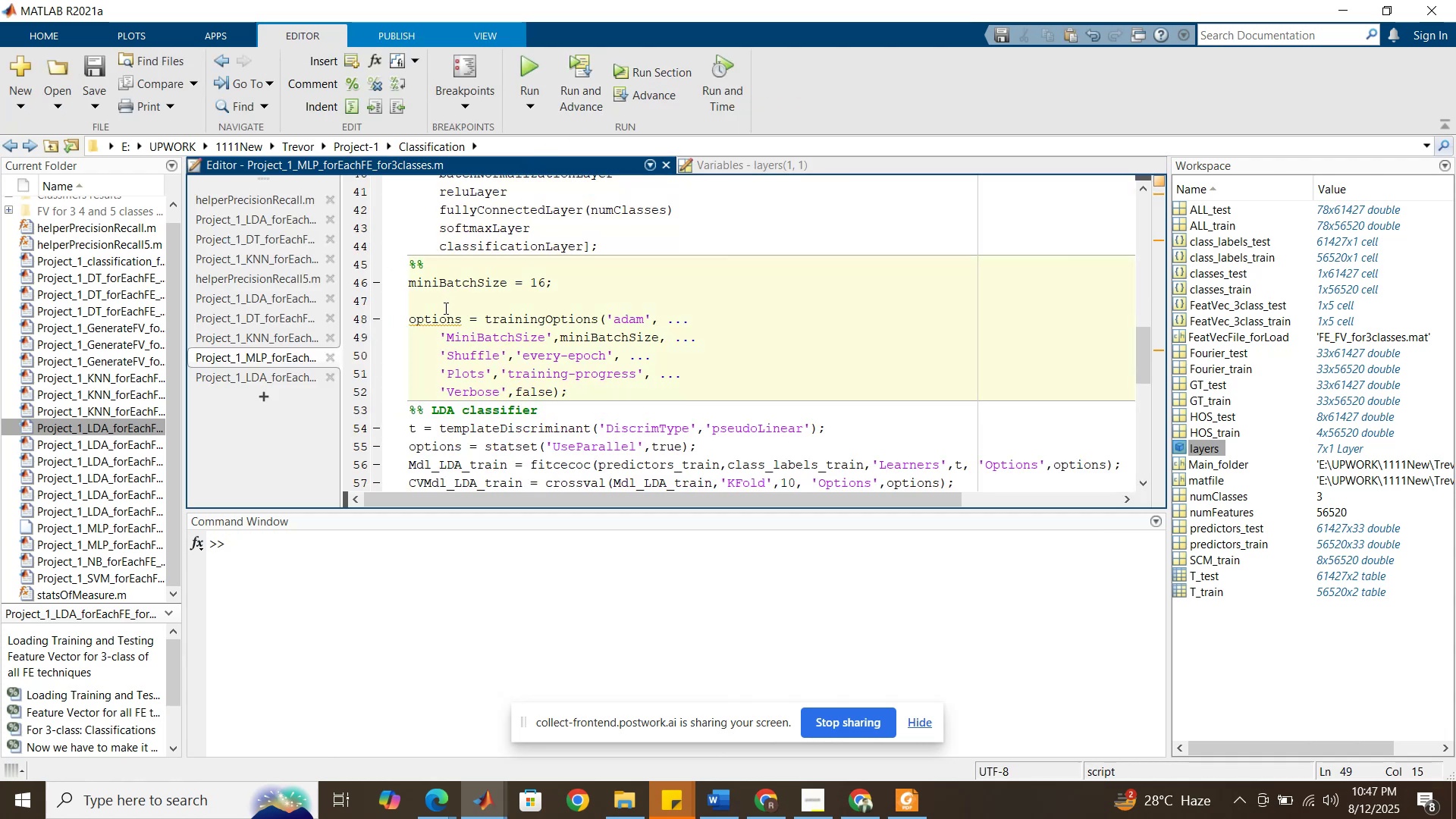 
wait(8.17)
 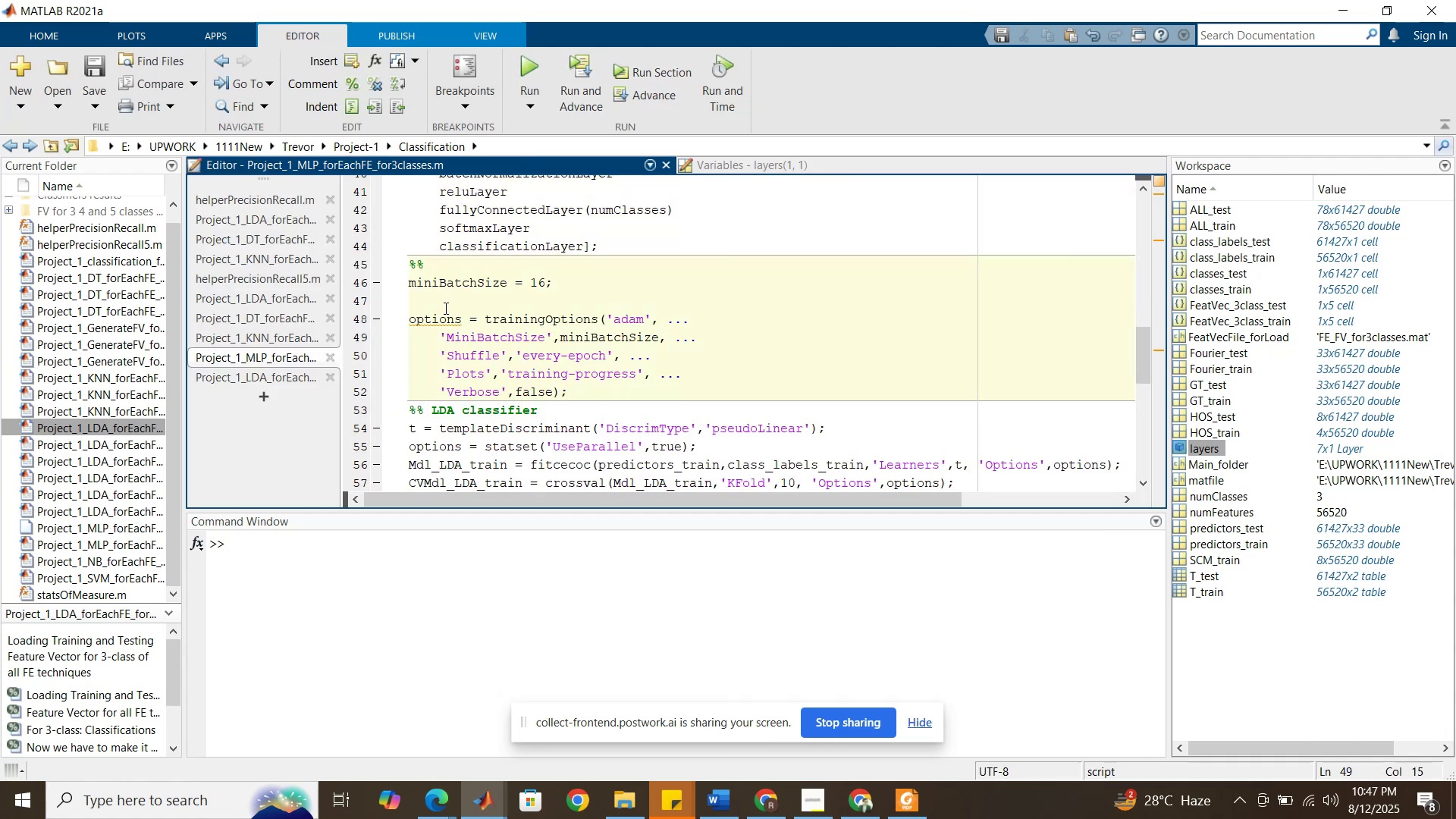 
left_click([469, 317])
 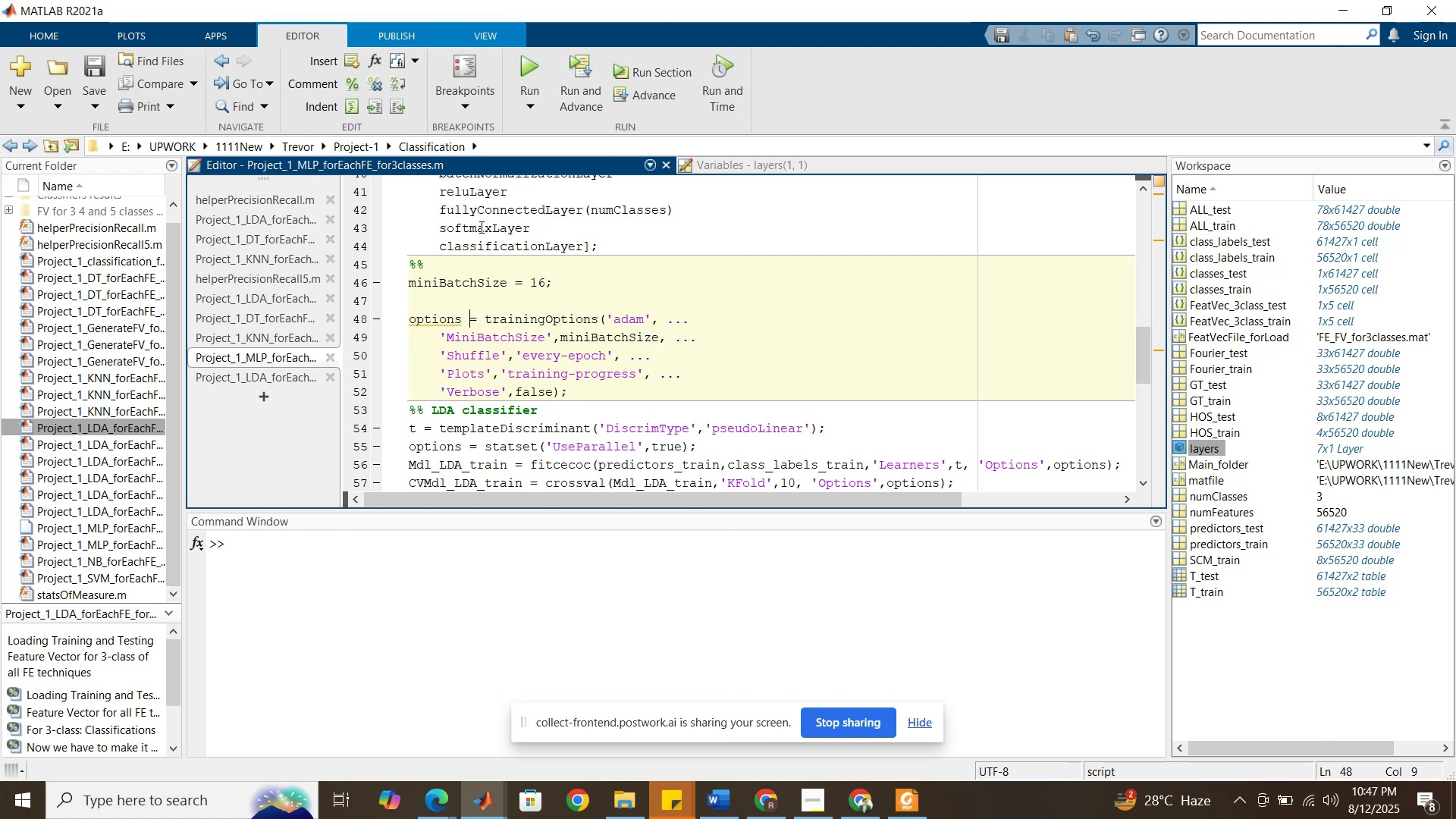 
left_click([466, 318])
 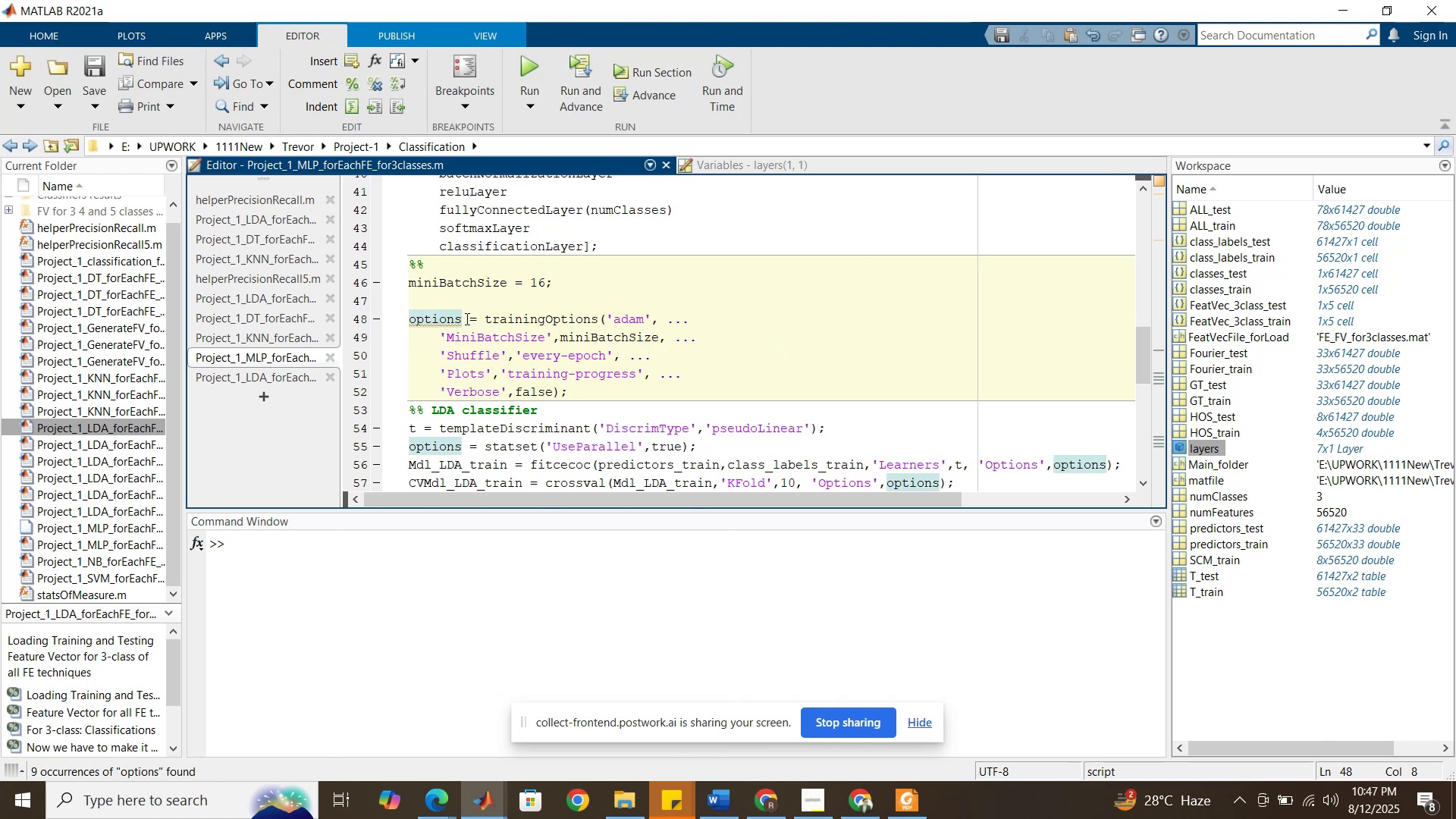 
key(1)
 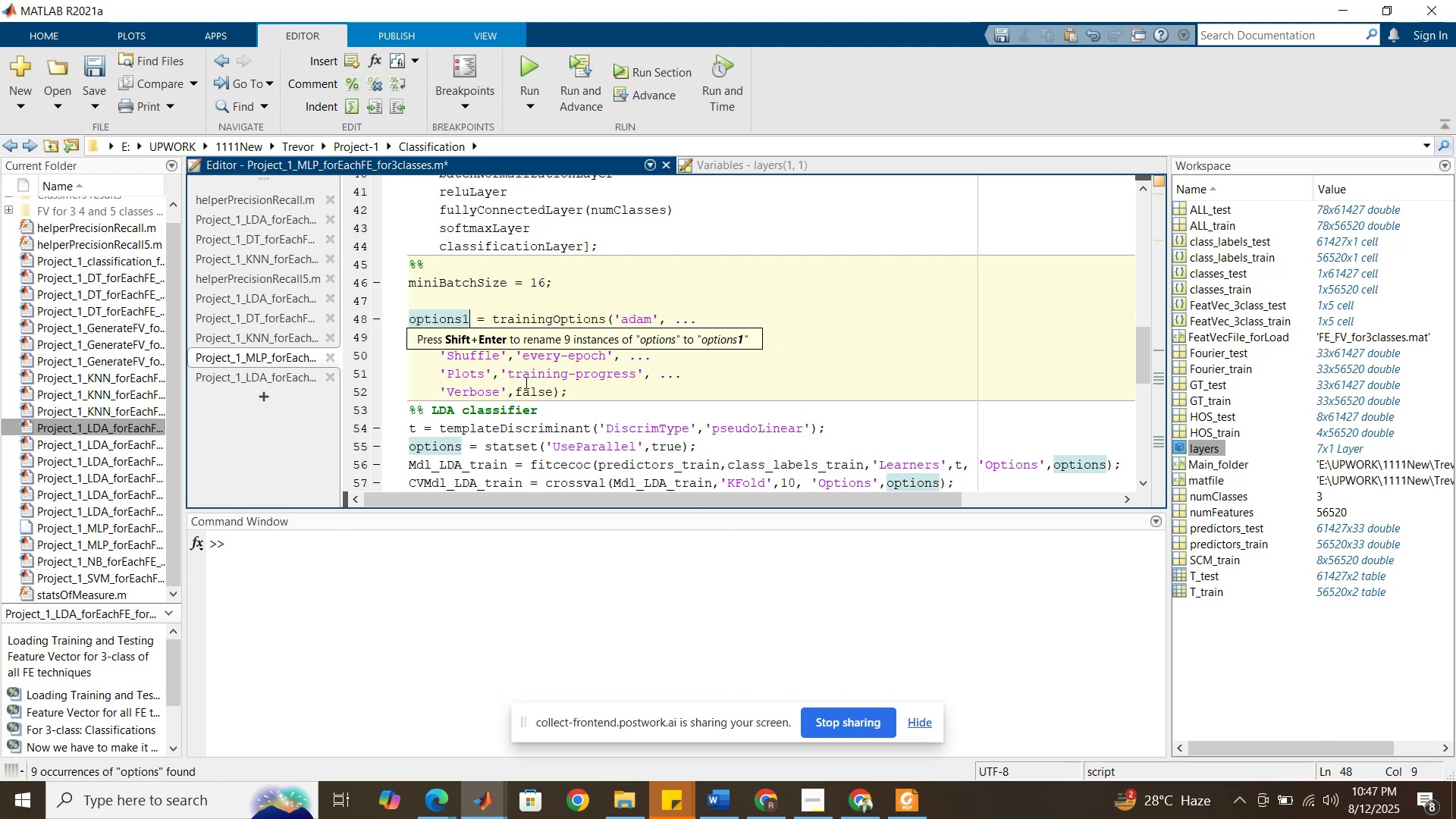 
left_click([524, 382])
 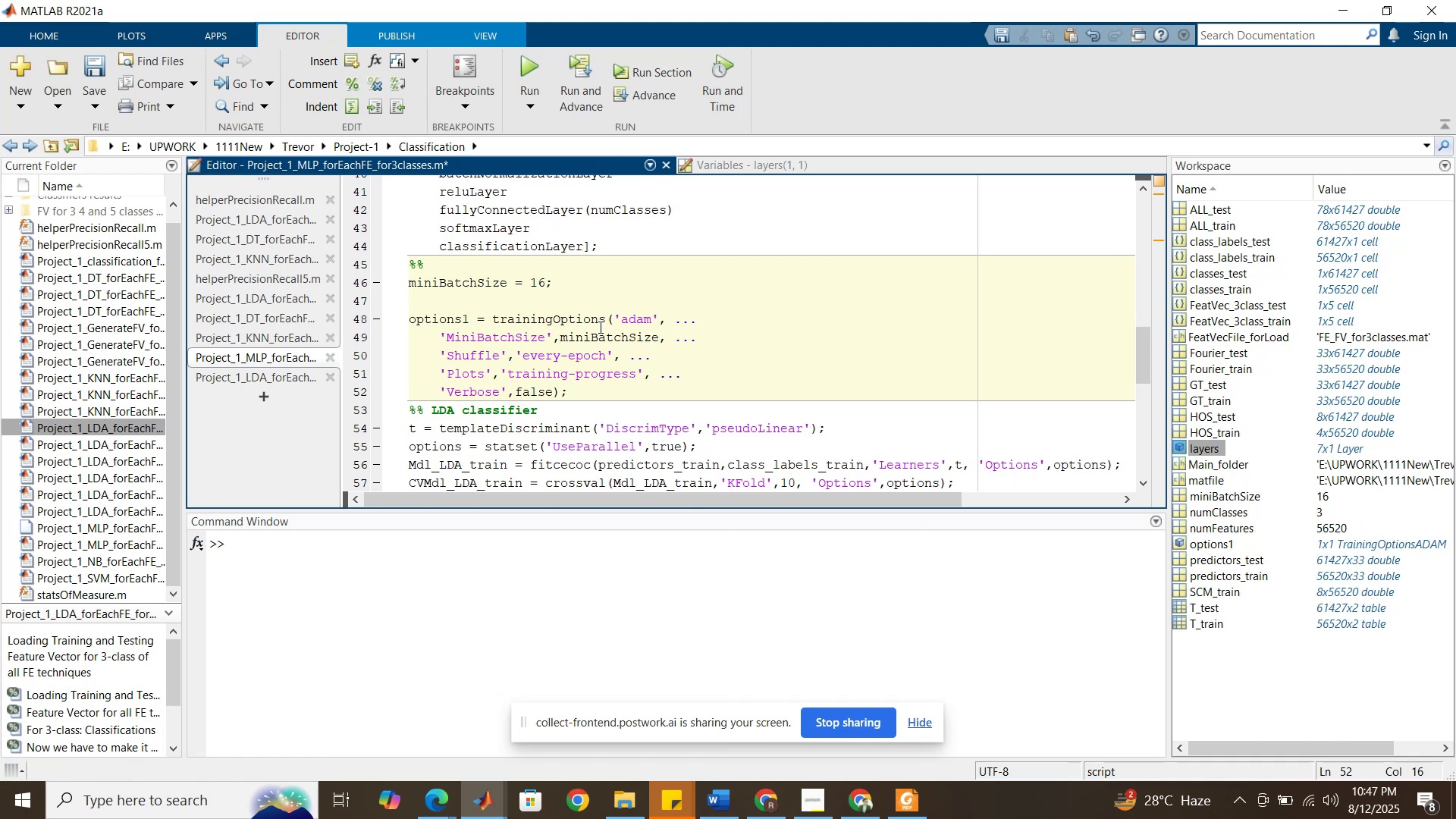 
left_click([598, 384])
 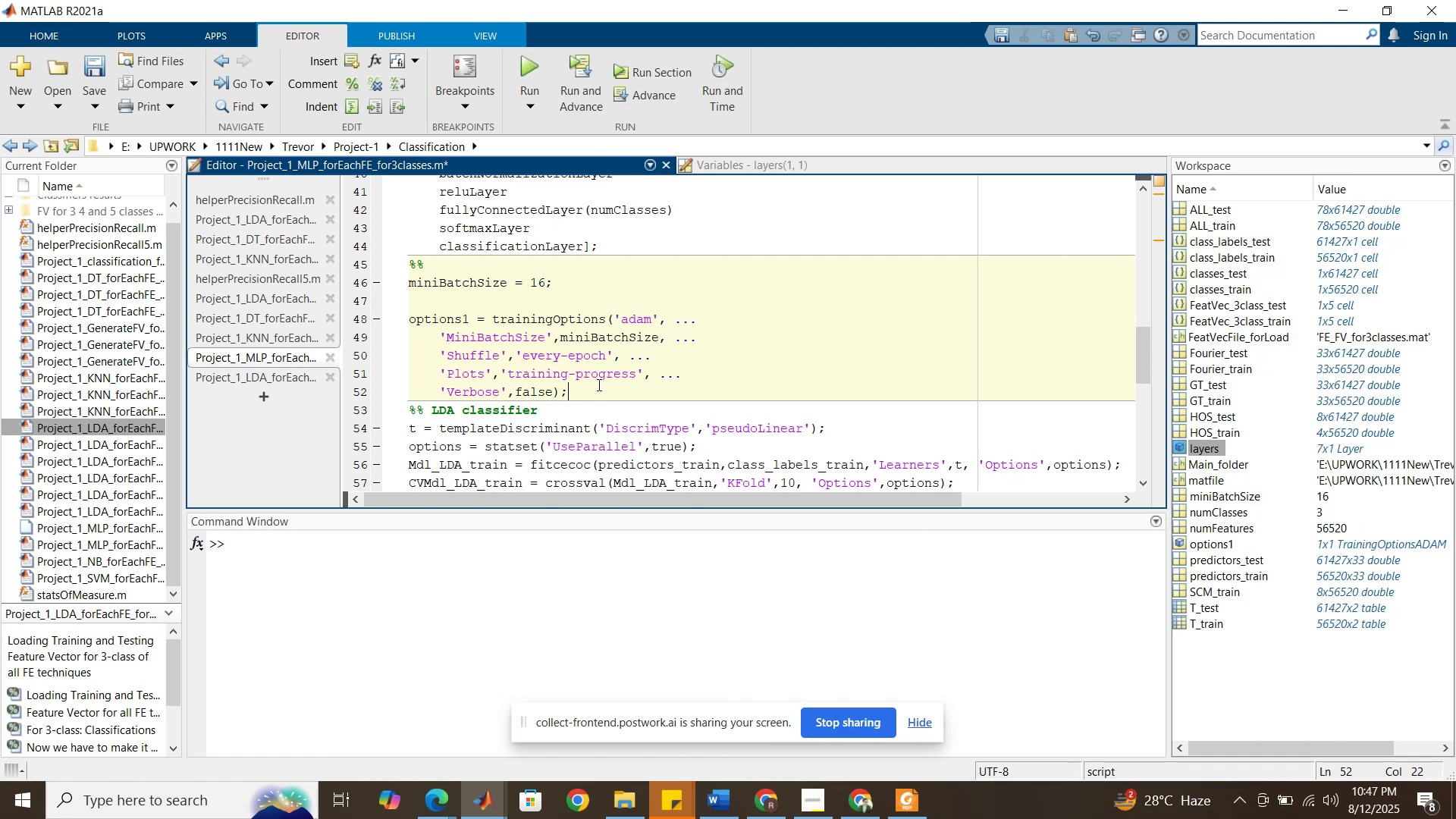 
key(Enter)
 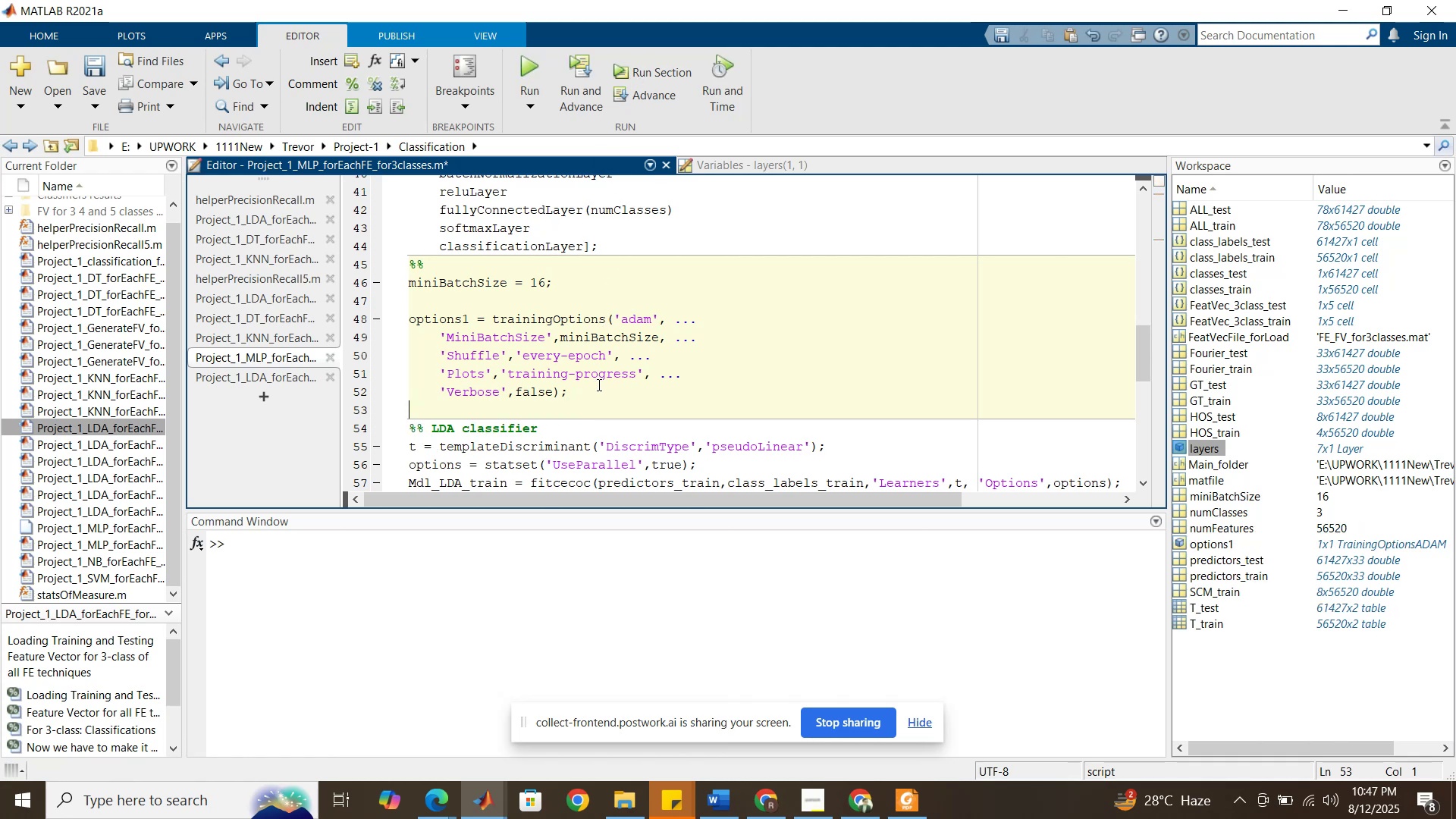 
type(%%)
 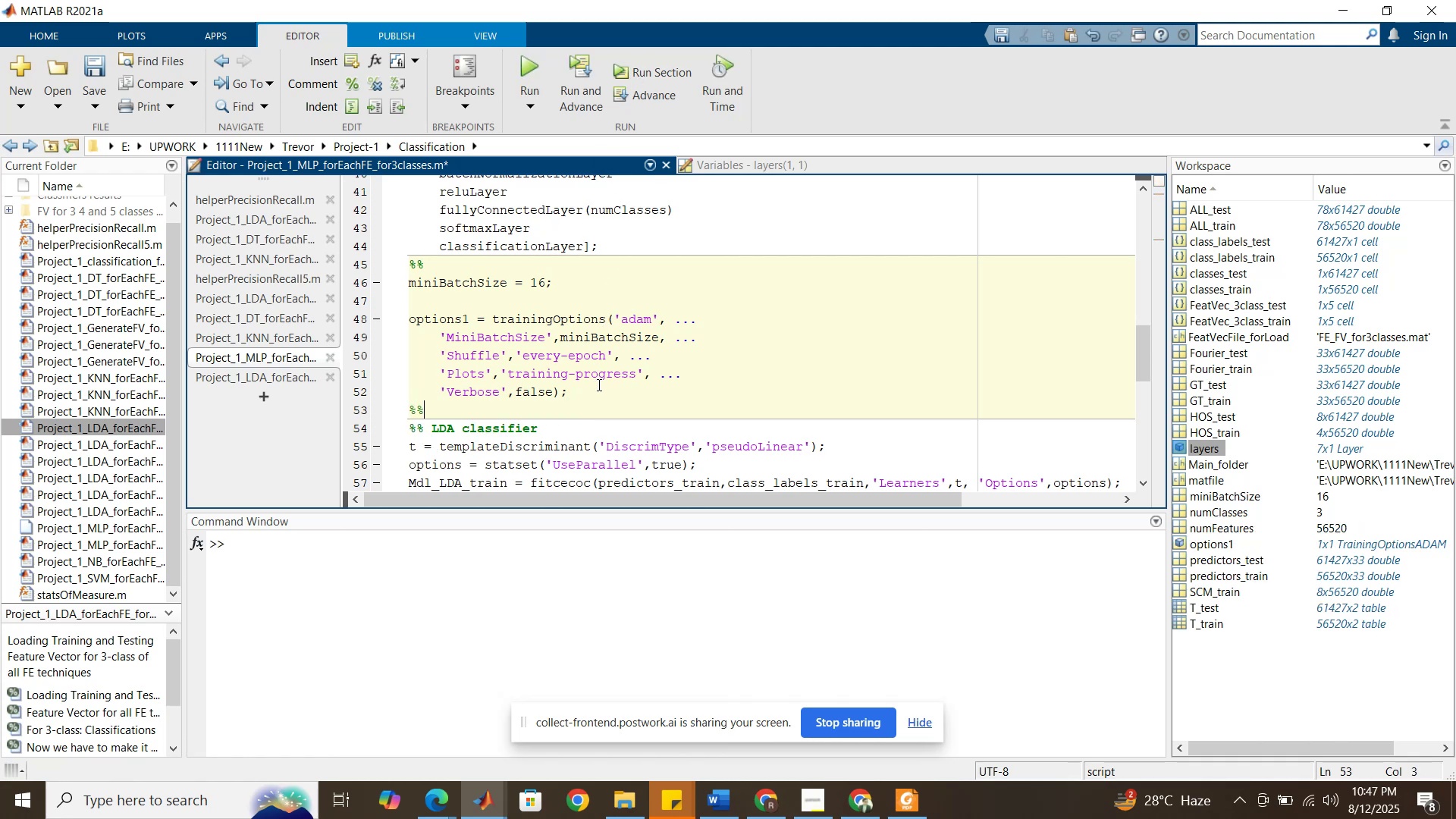 
key(Enter)
 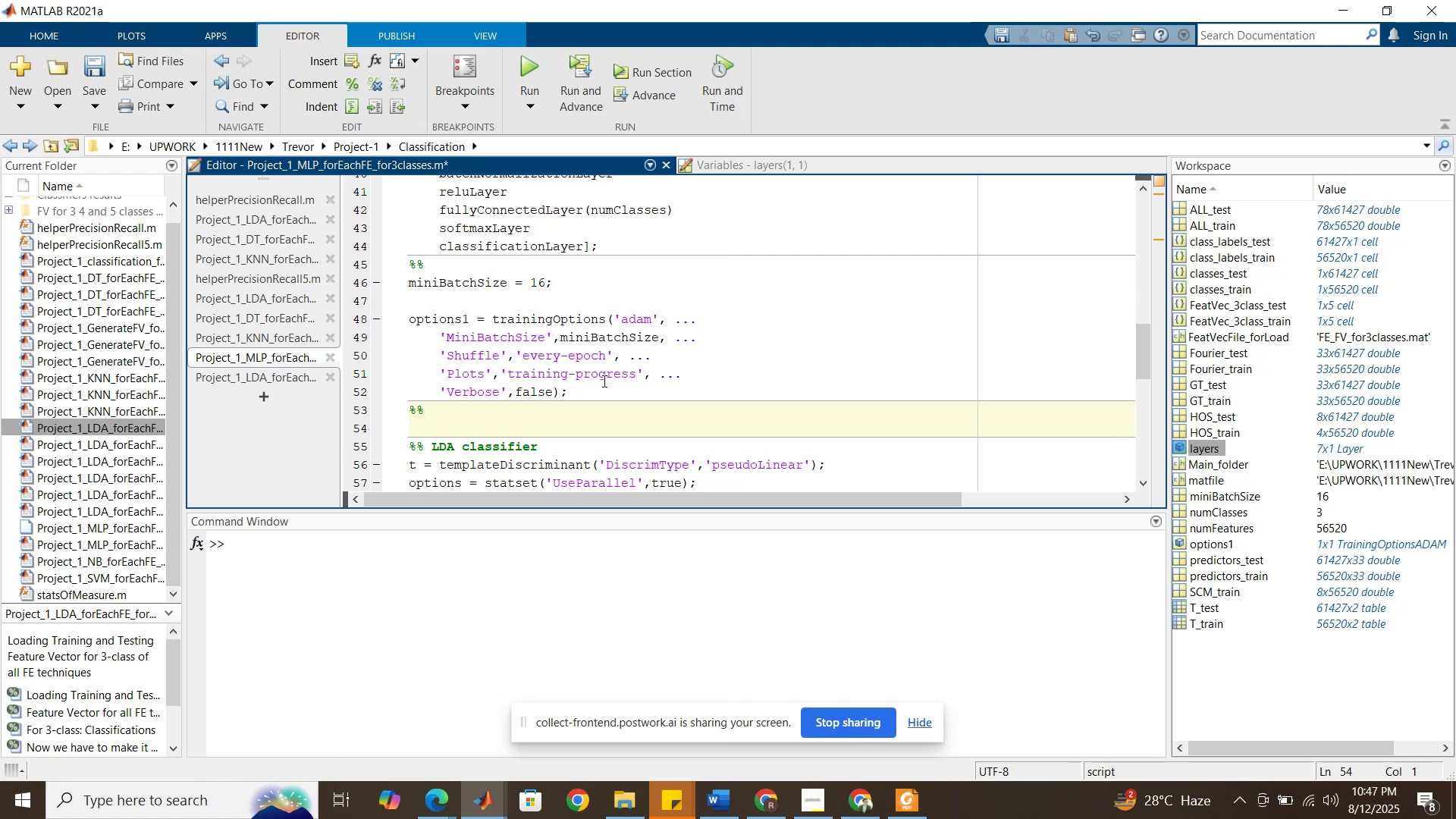 
wait(7.22)
 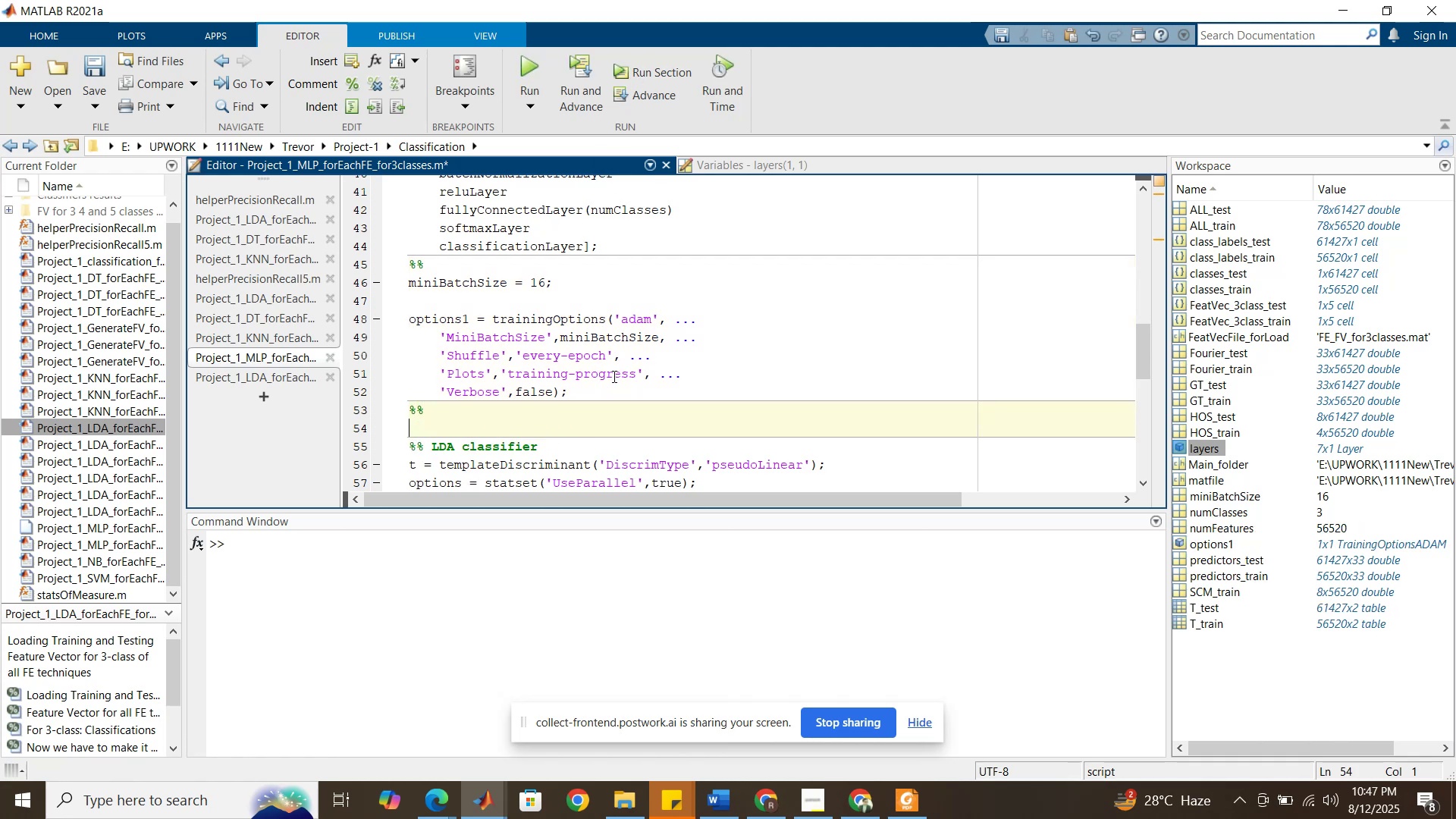 
left_click([494, 800])
 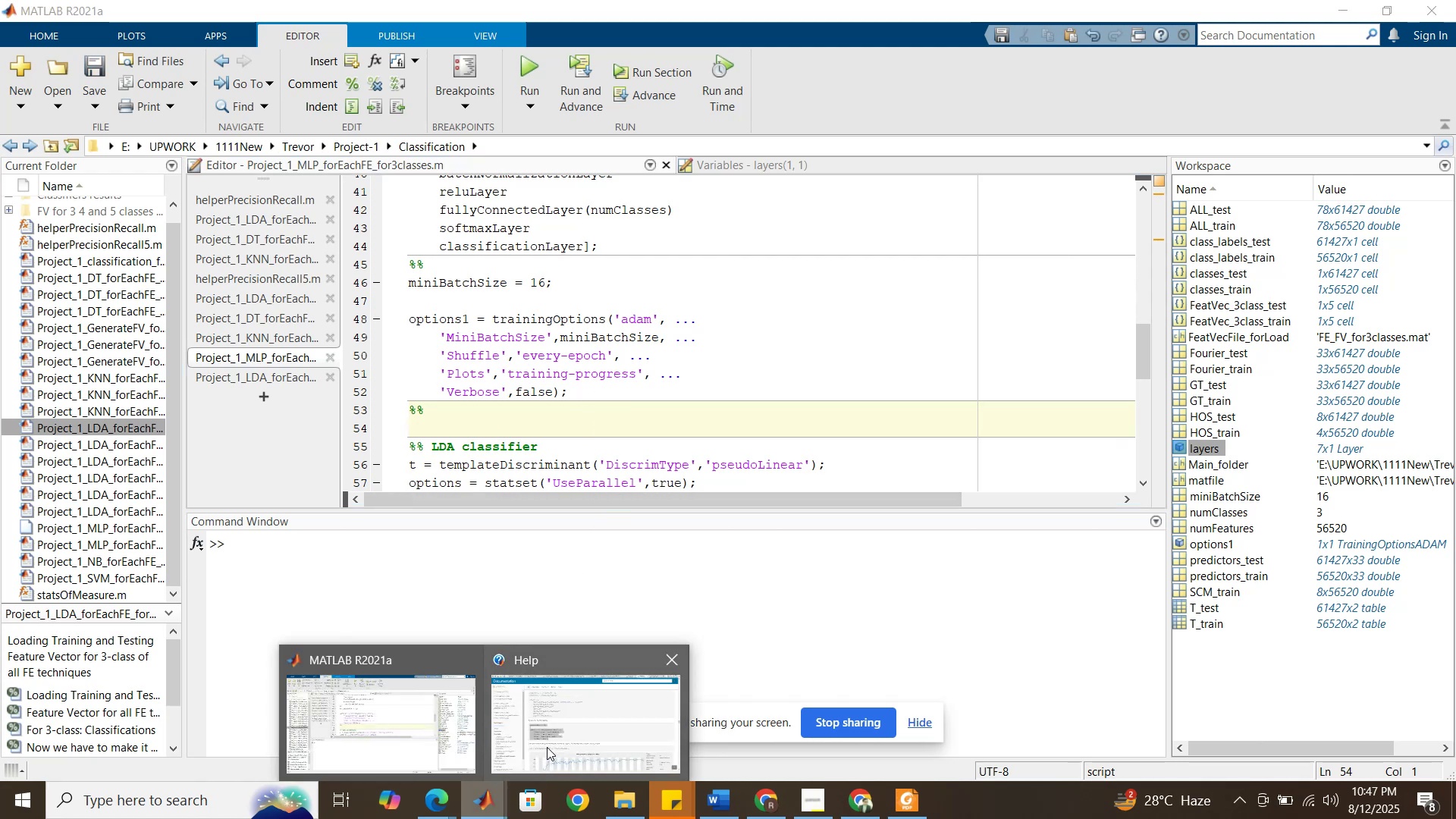 
left_click([547, 747])
 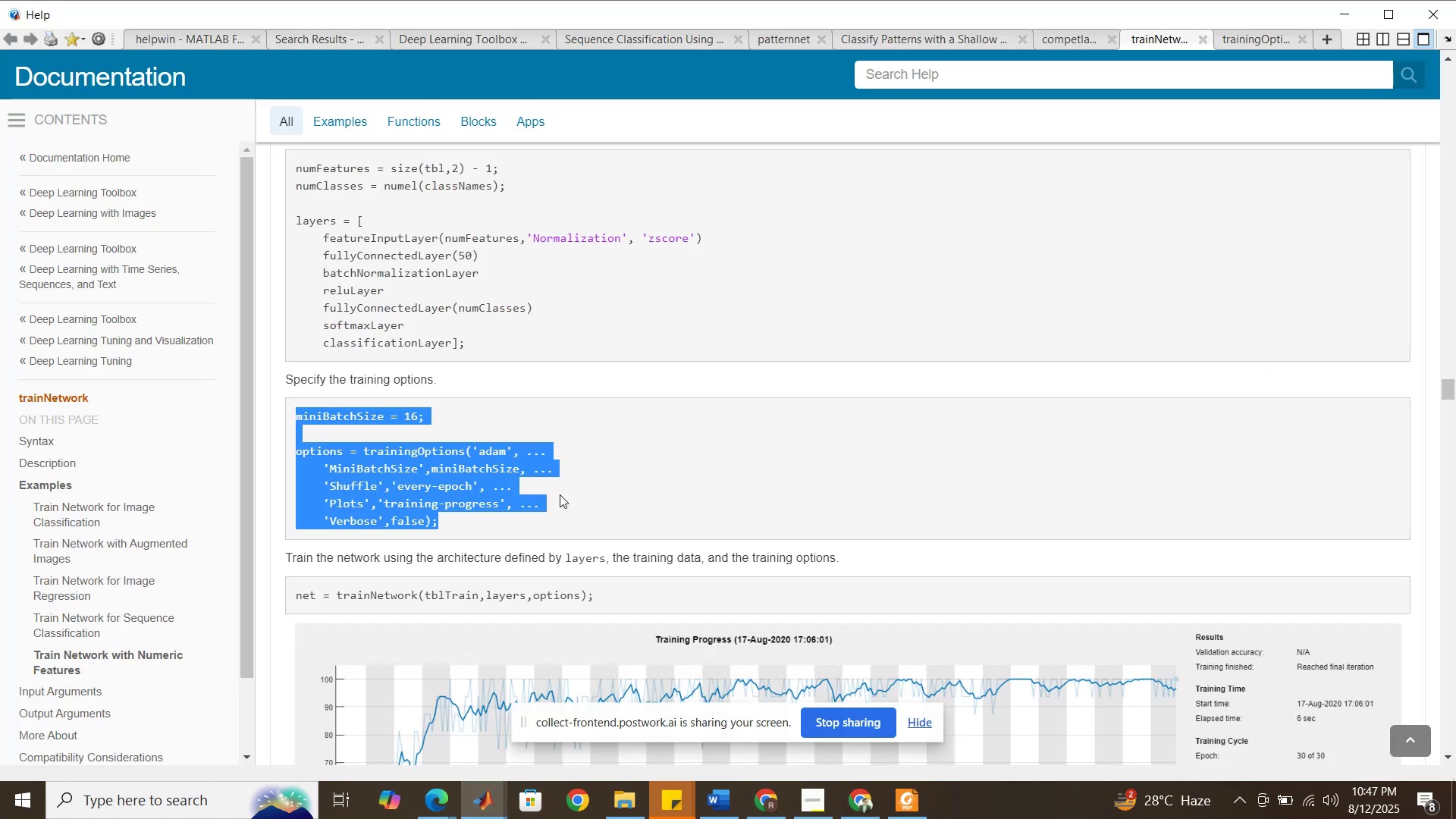 
scroll: coordinate [575, 491], scroll_direction: down, amount: 1.0
 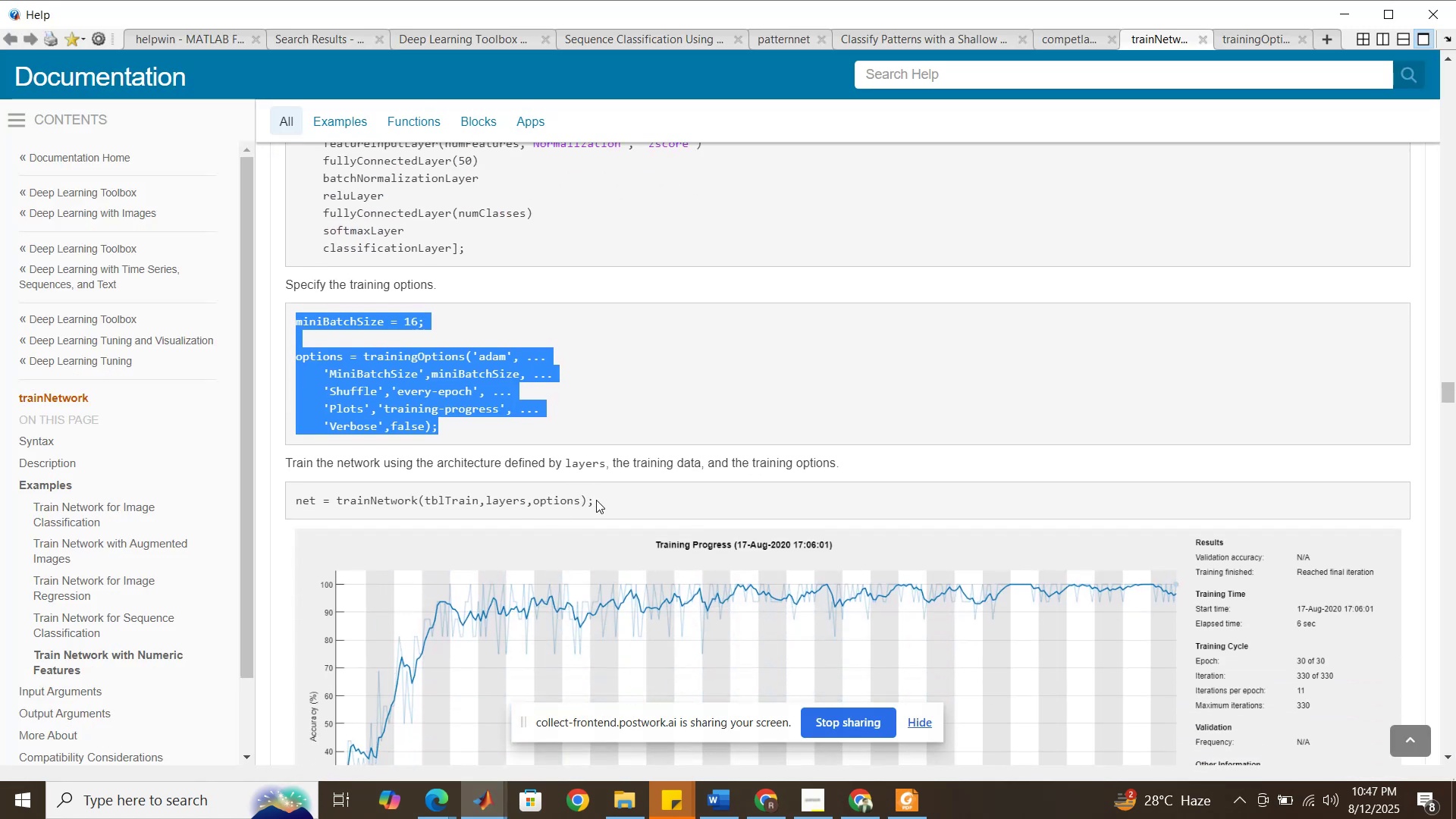 
left_click_drag(start_coordinate=[592, 500], to_coordinate=[297, 500])
 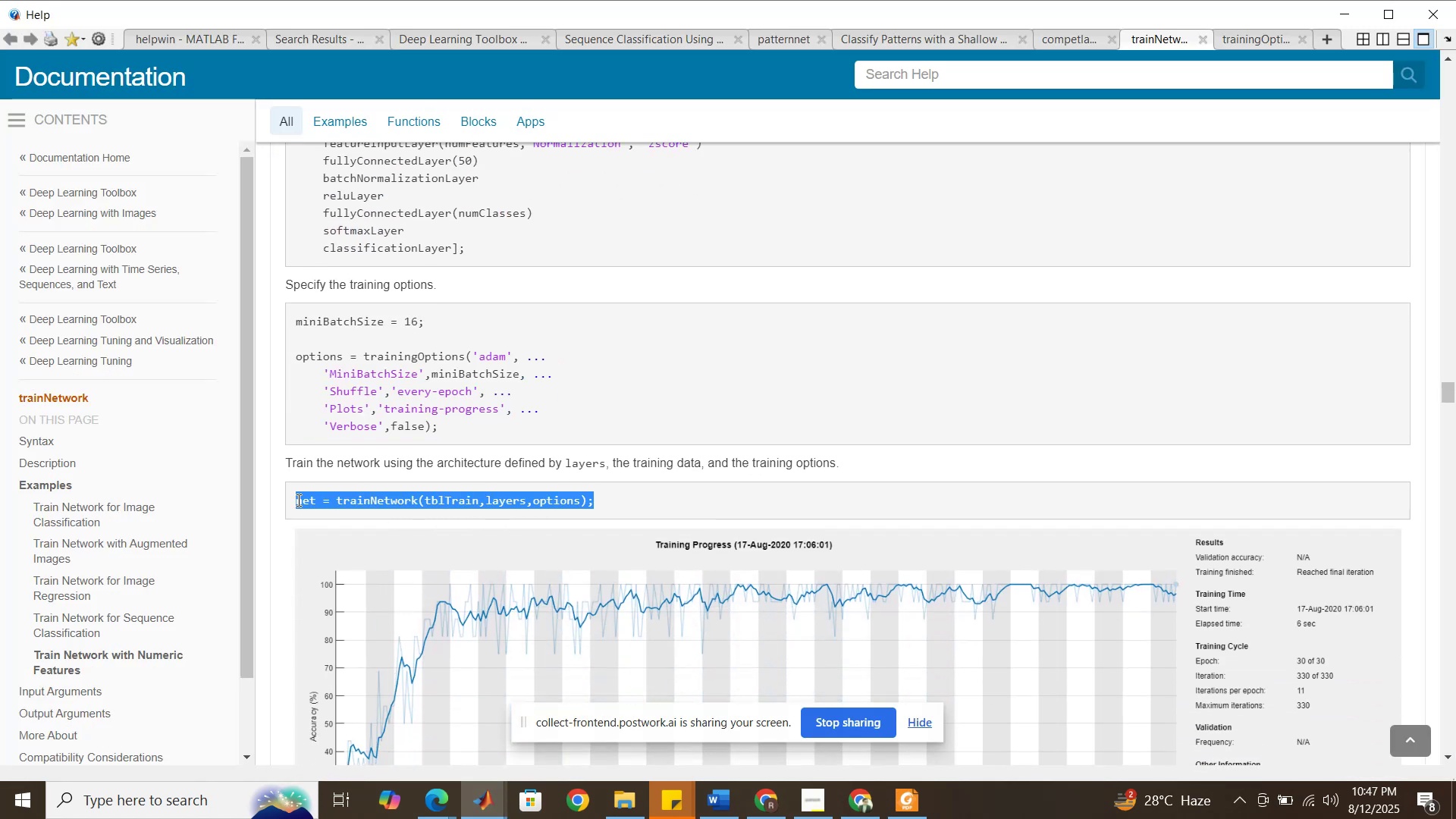 
hold_key(key=ControlLeft, duration=0.68)
 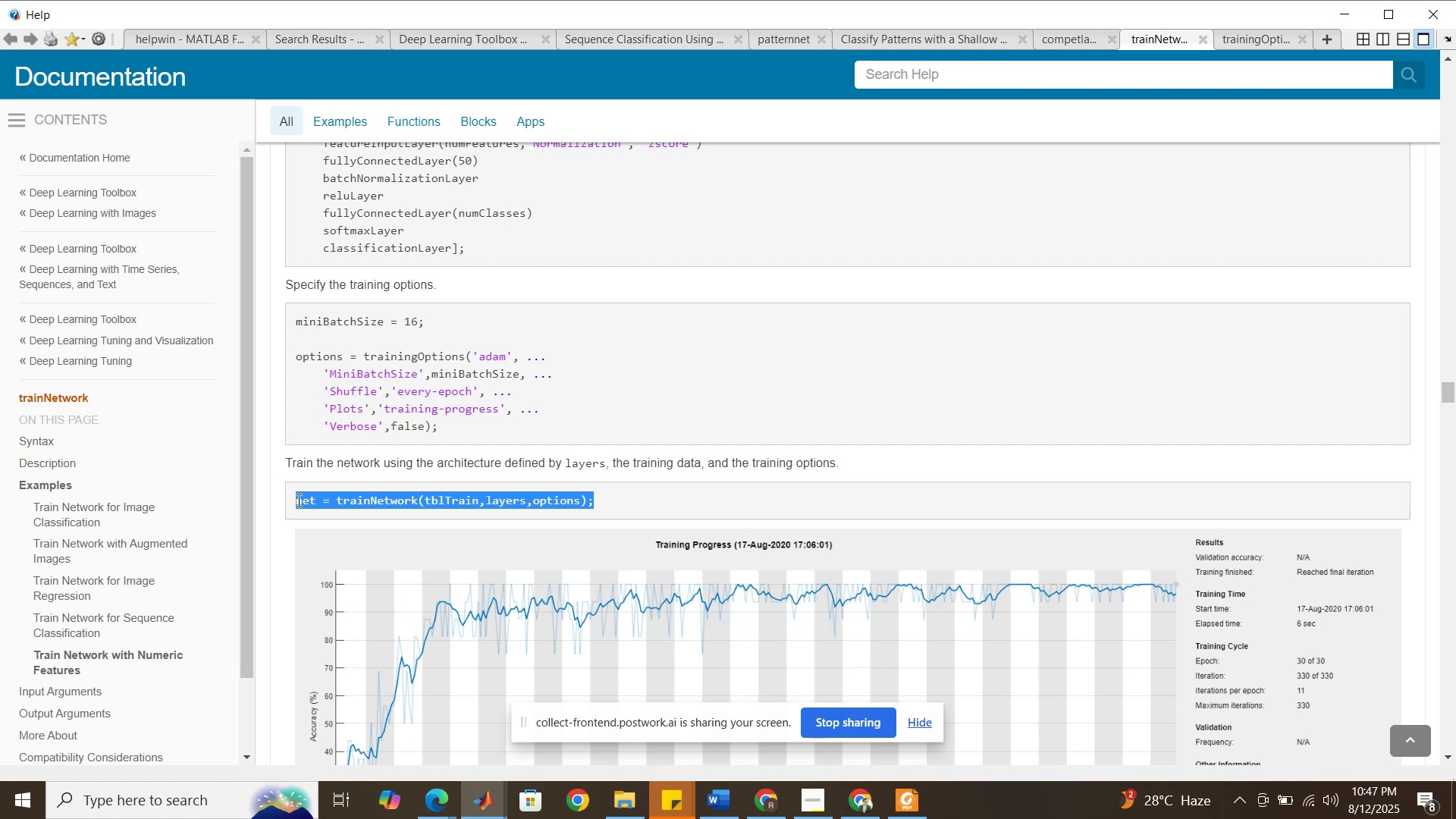 
hold_key(key=C, duration=0.32)
 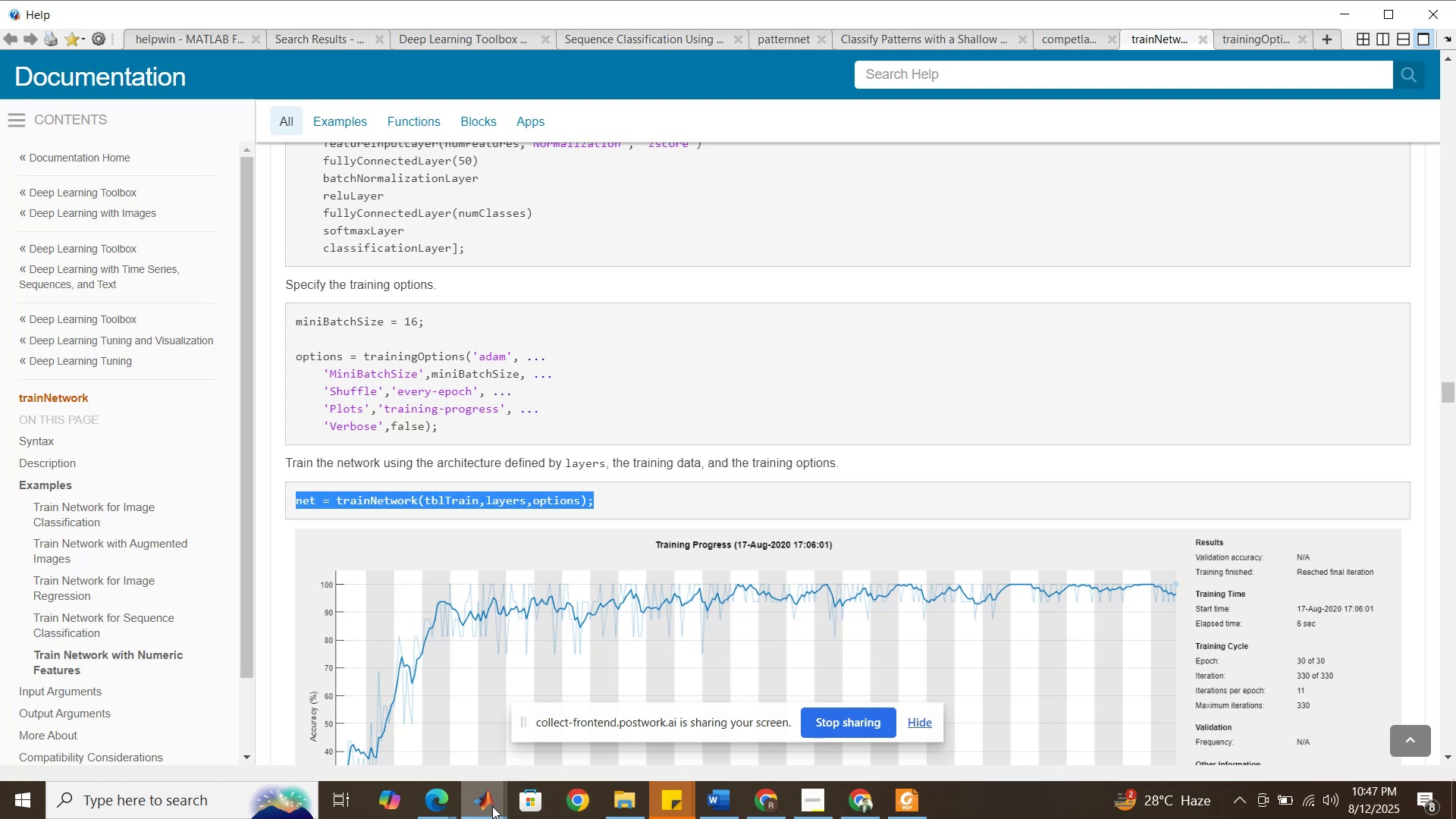 
left_click([457, 744])
 